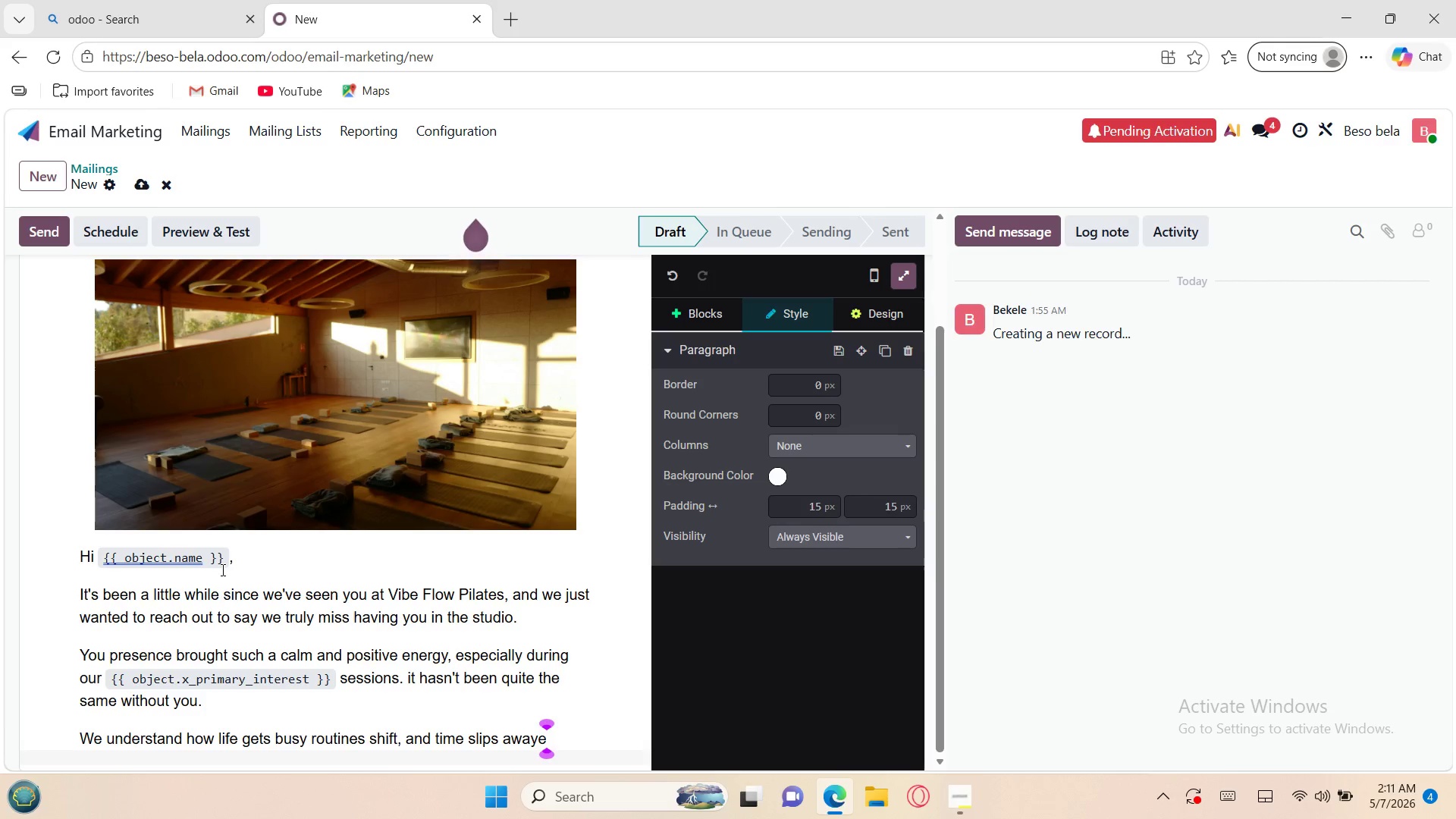 
wait(5.64)
 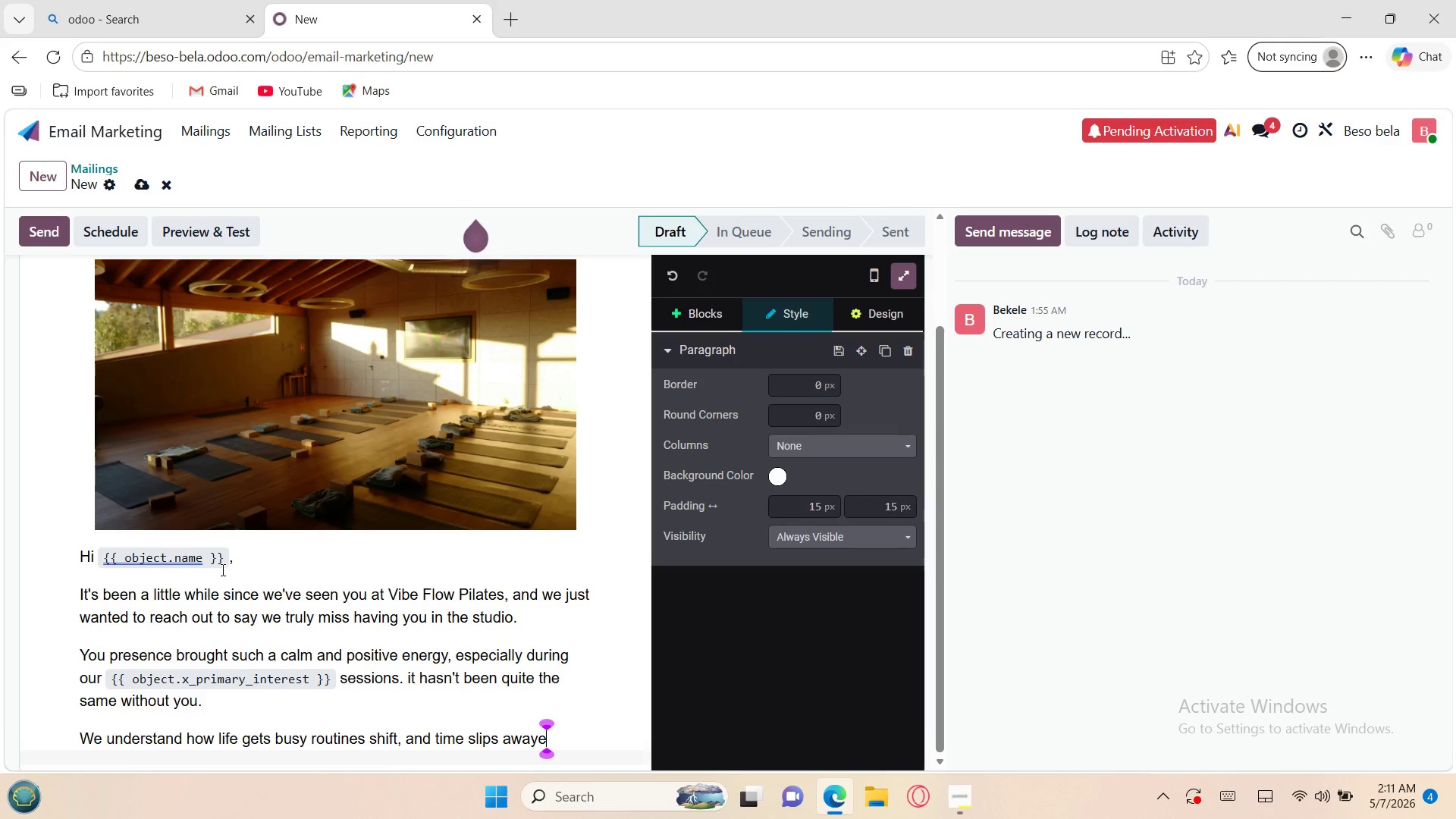 
key(Period)
 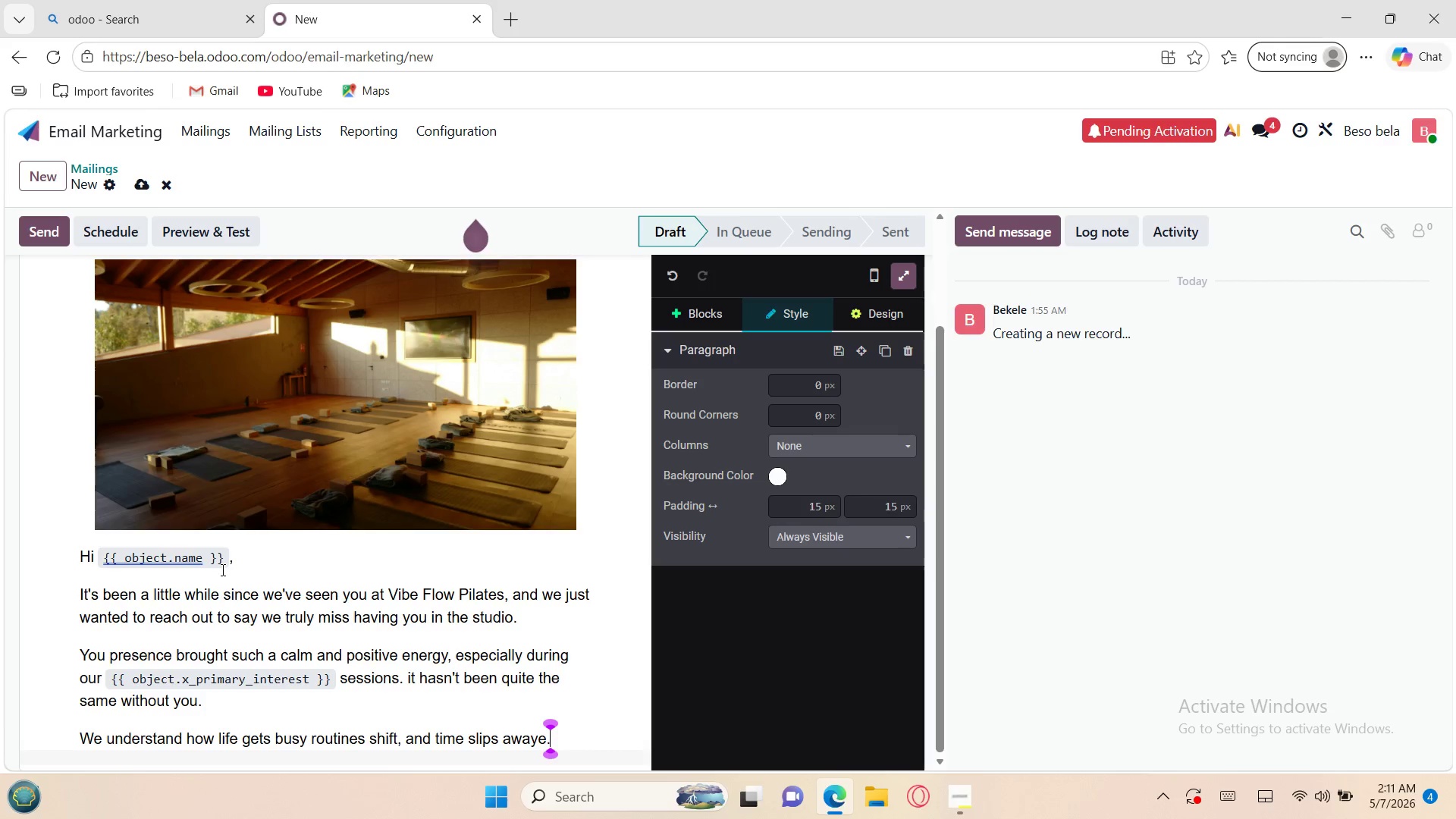 
key(Space)
 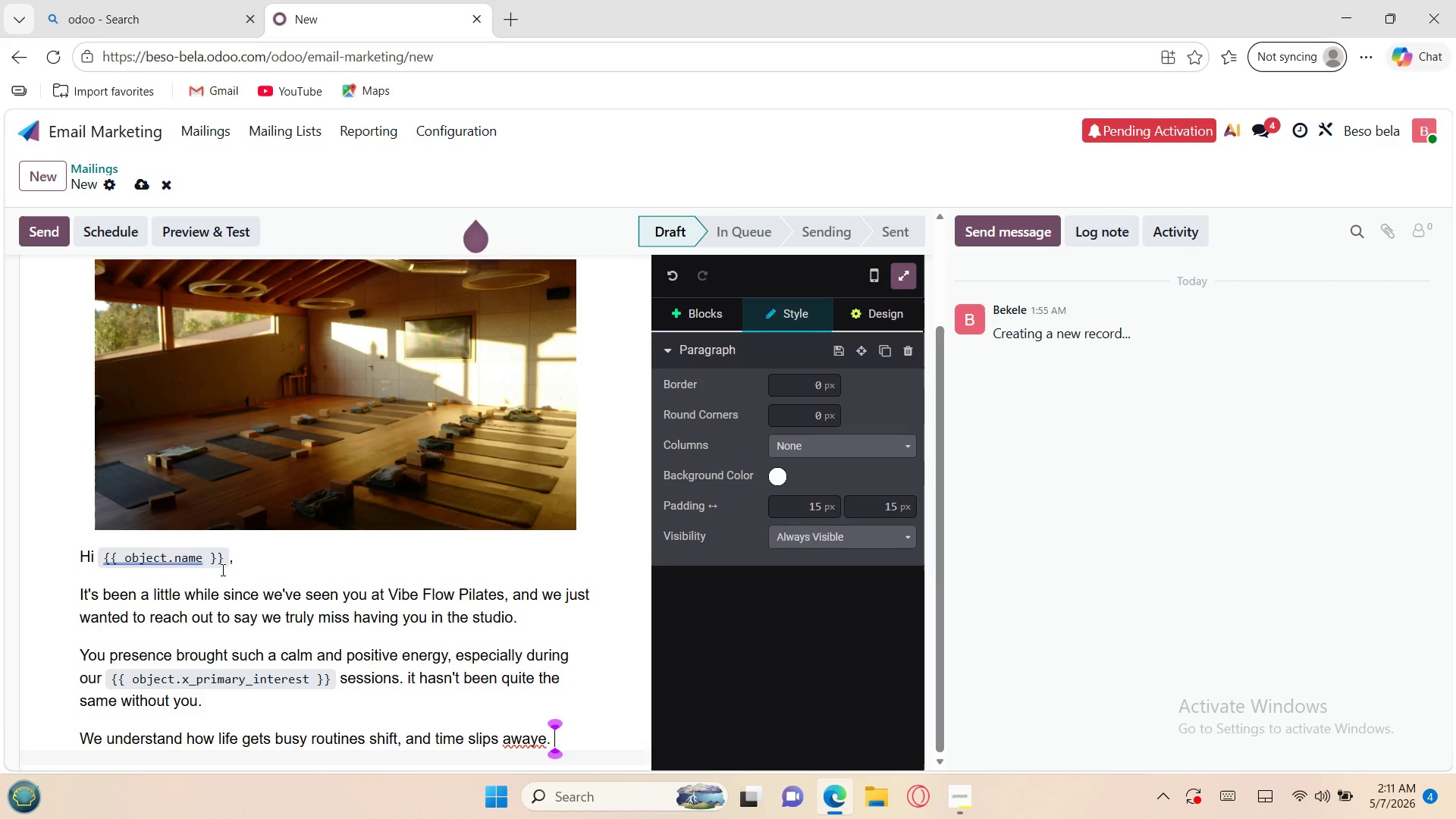 
wait(8.8)
 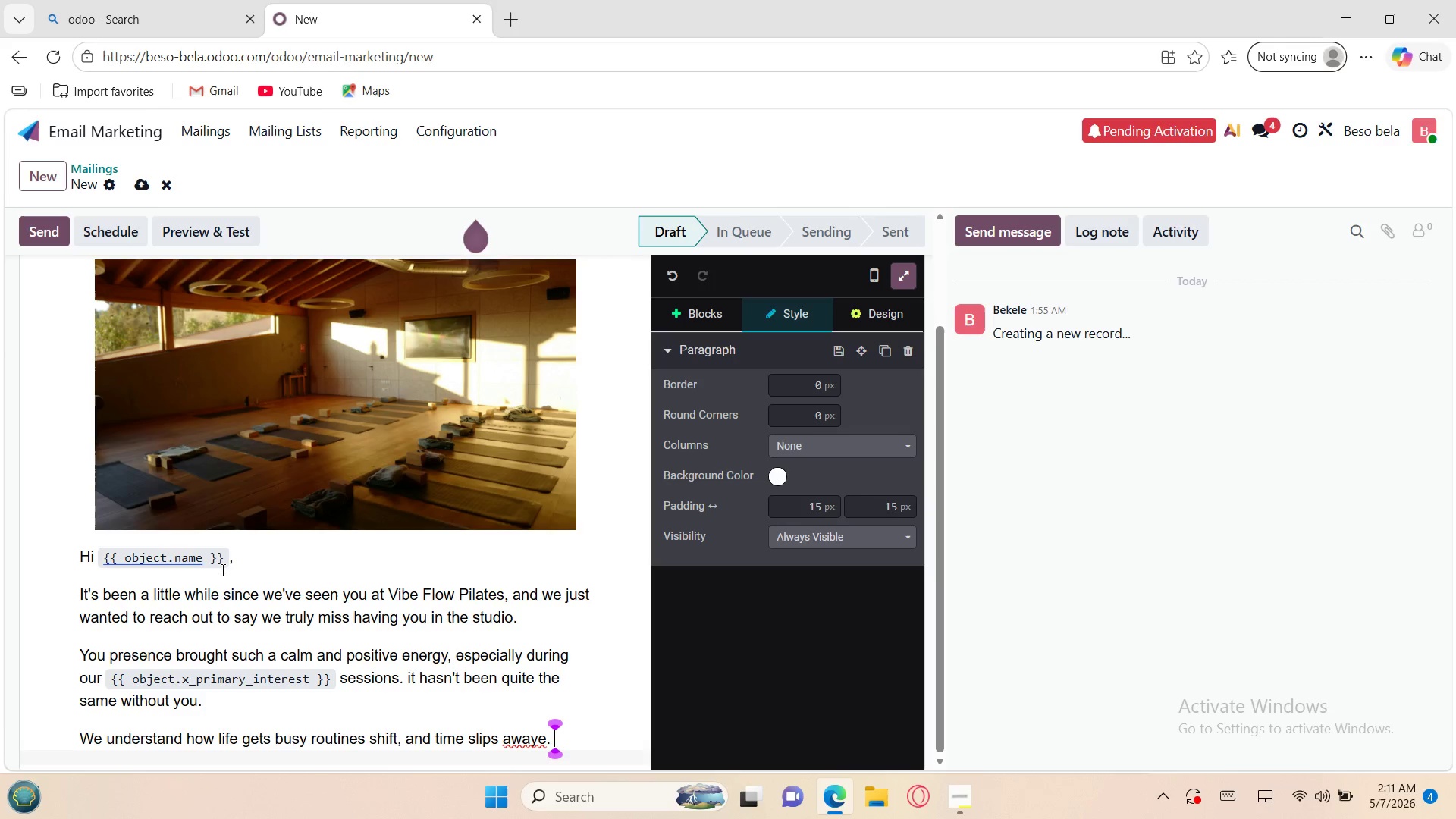 
key(Backspace)
 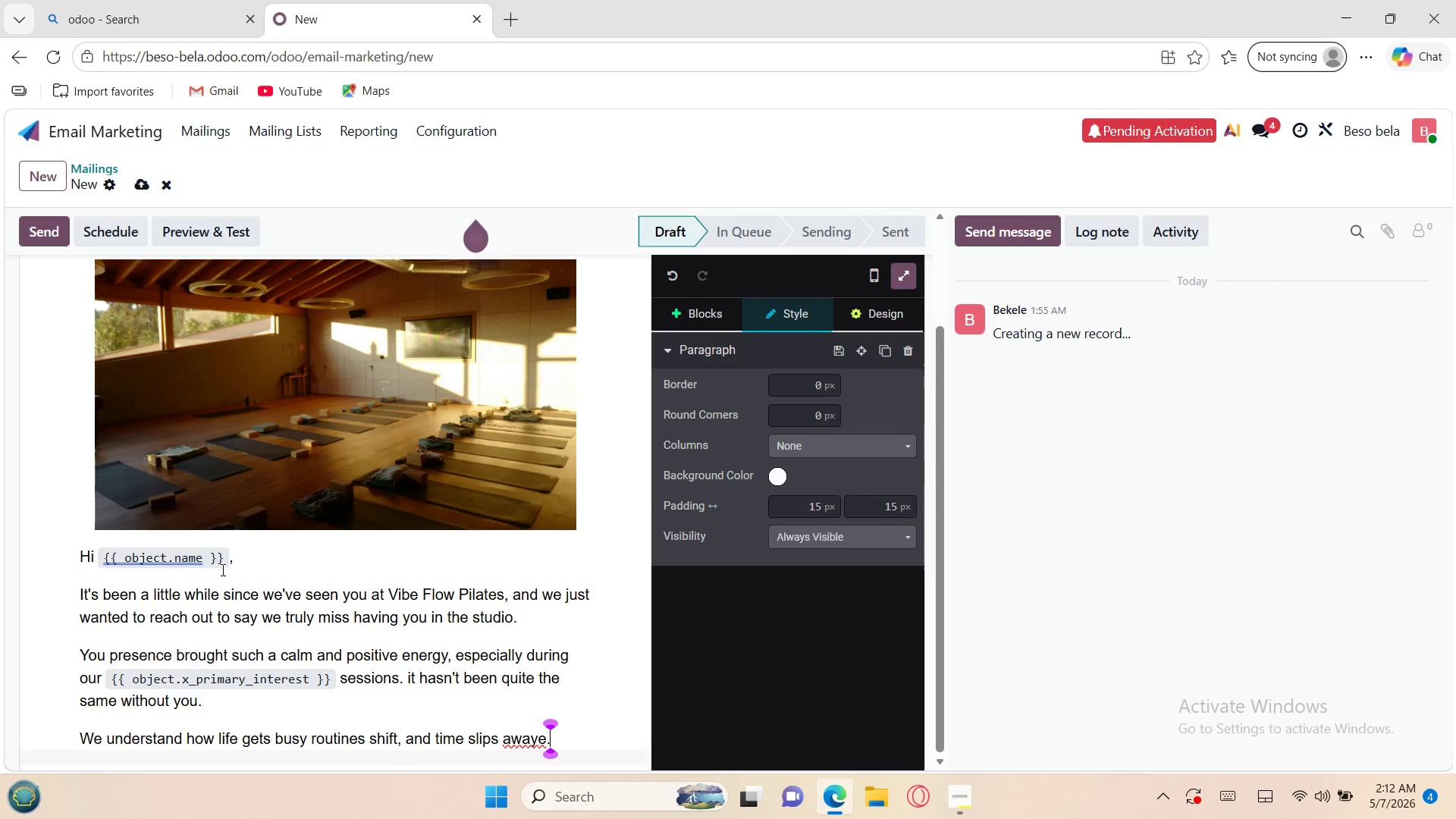 
key(Backspace)
 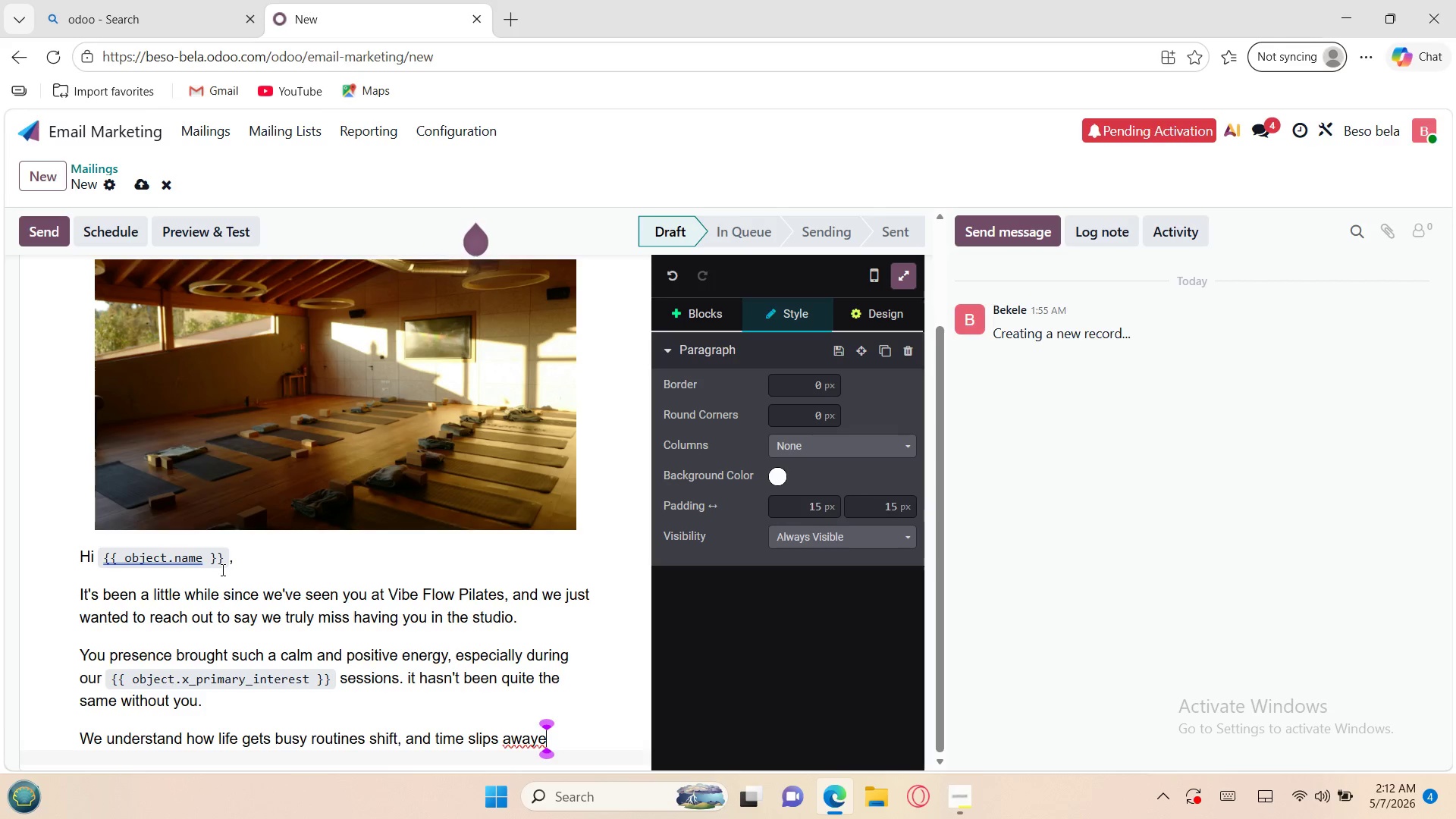 
key(Backspace)
 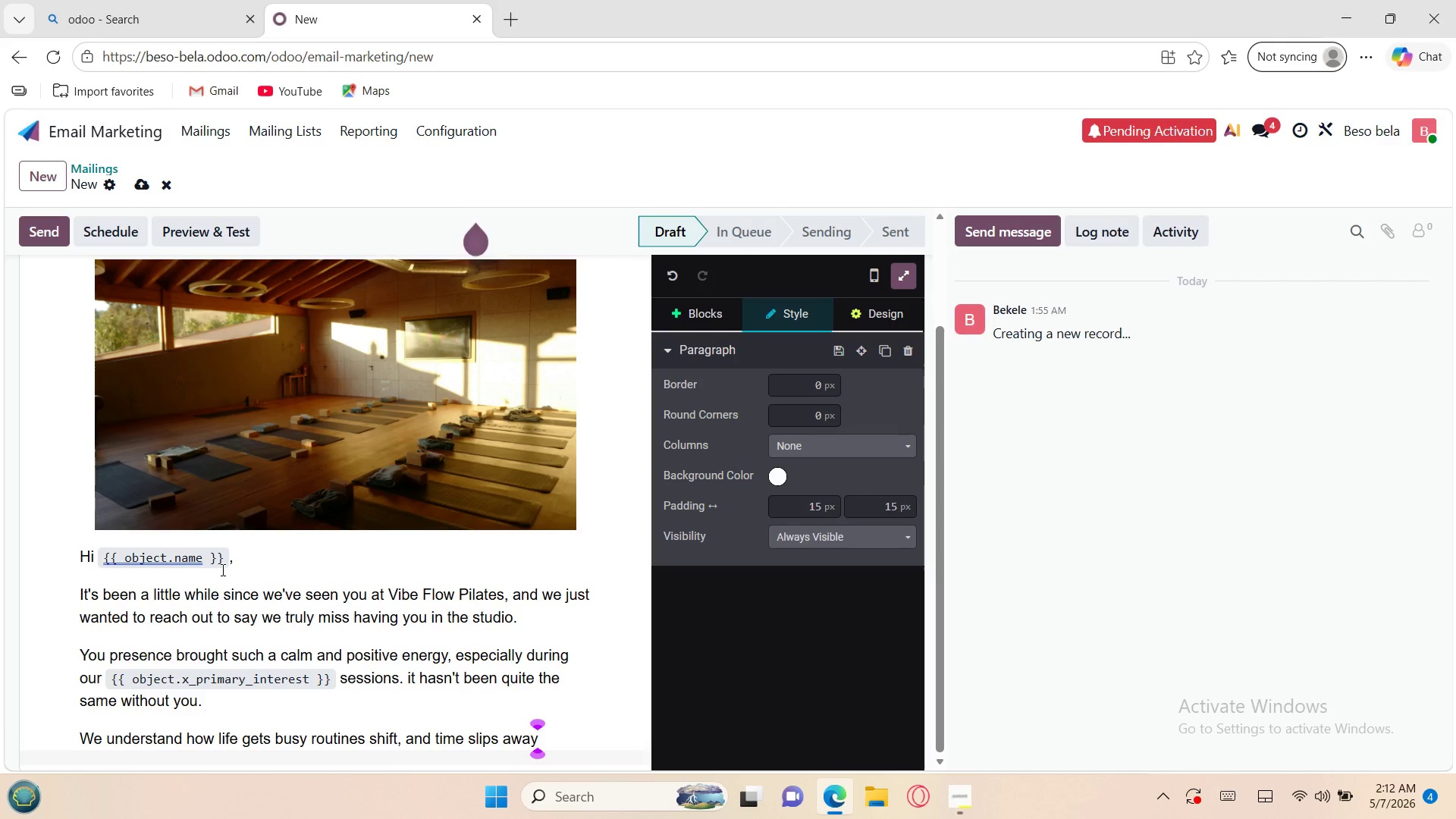 
key(Period)
 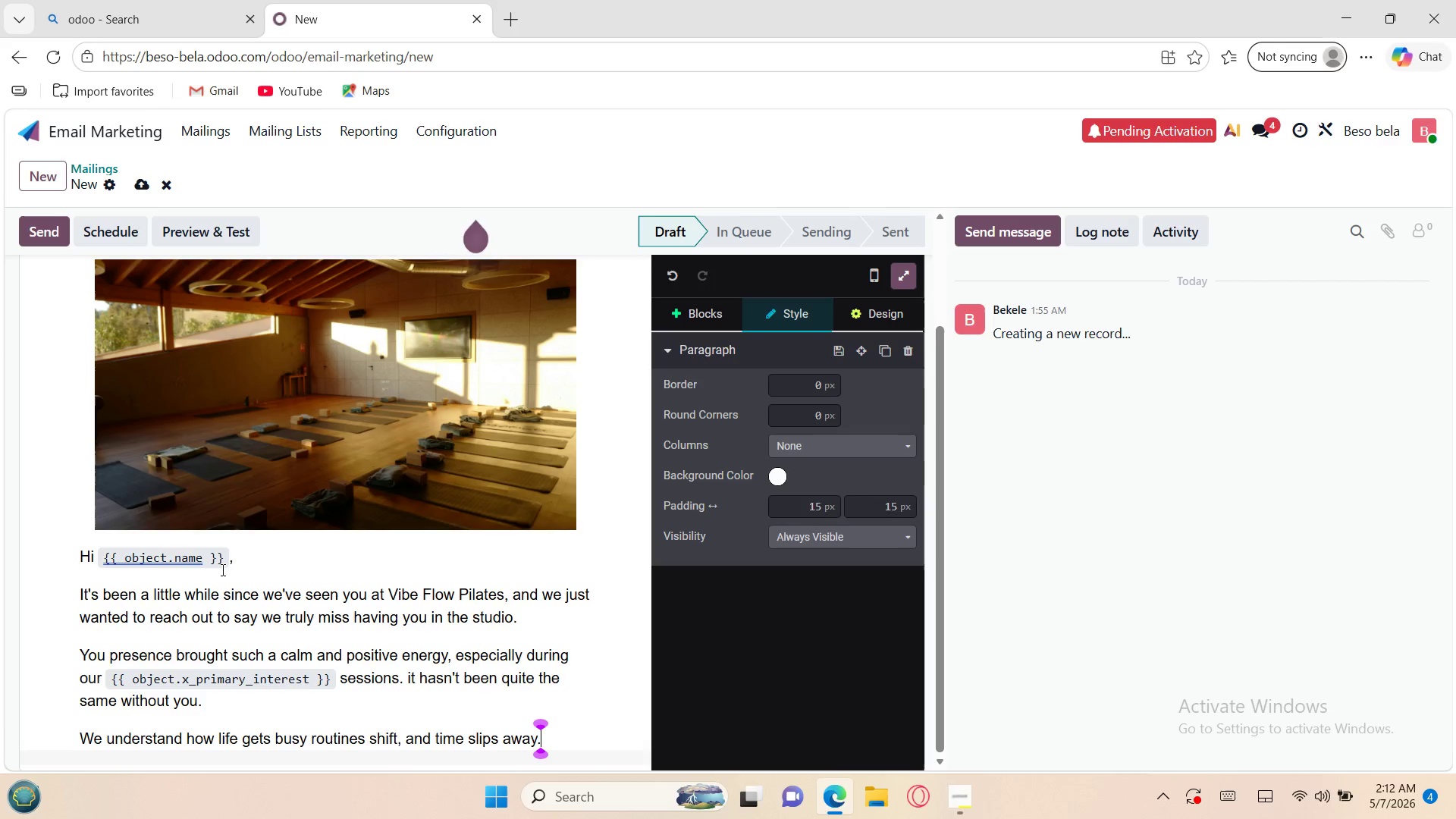 
key(Space)
 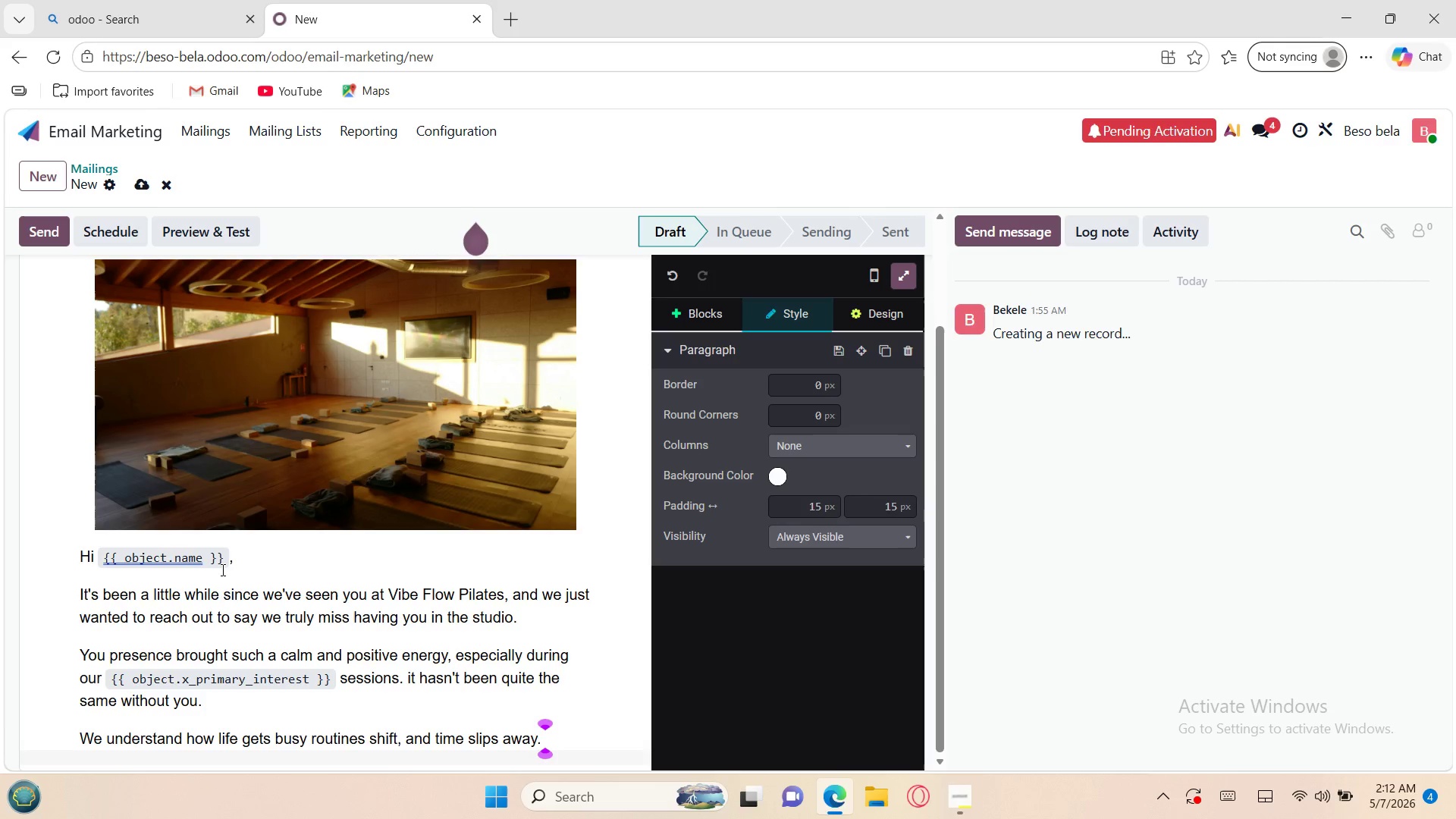 
type(That)
 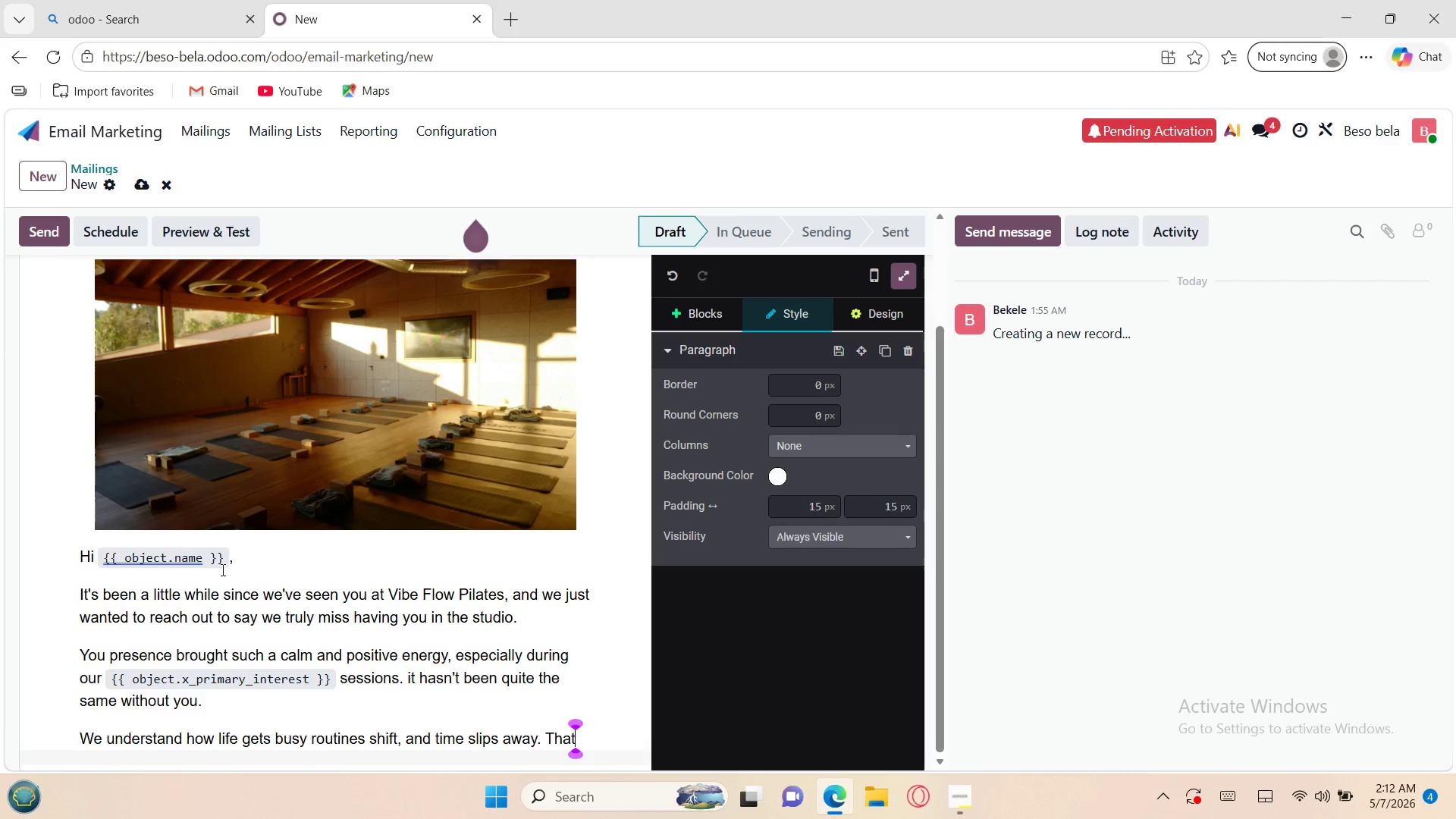 
type(,)
key(Backspace)
type('s completely natural. But whene)
 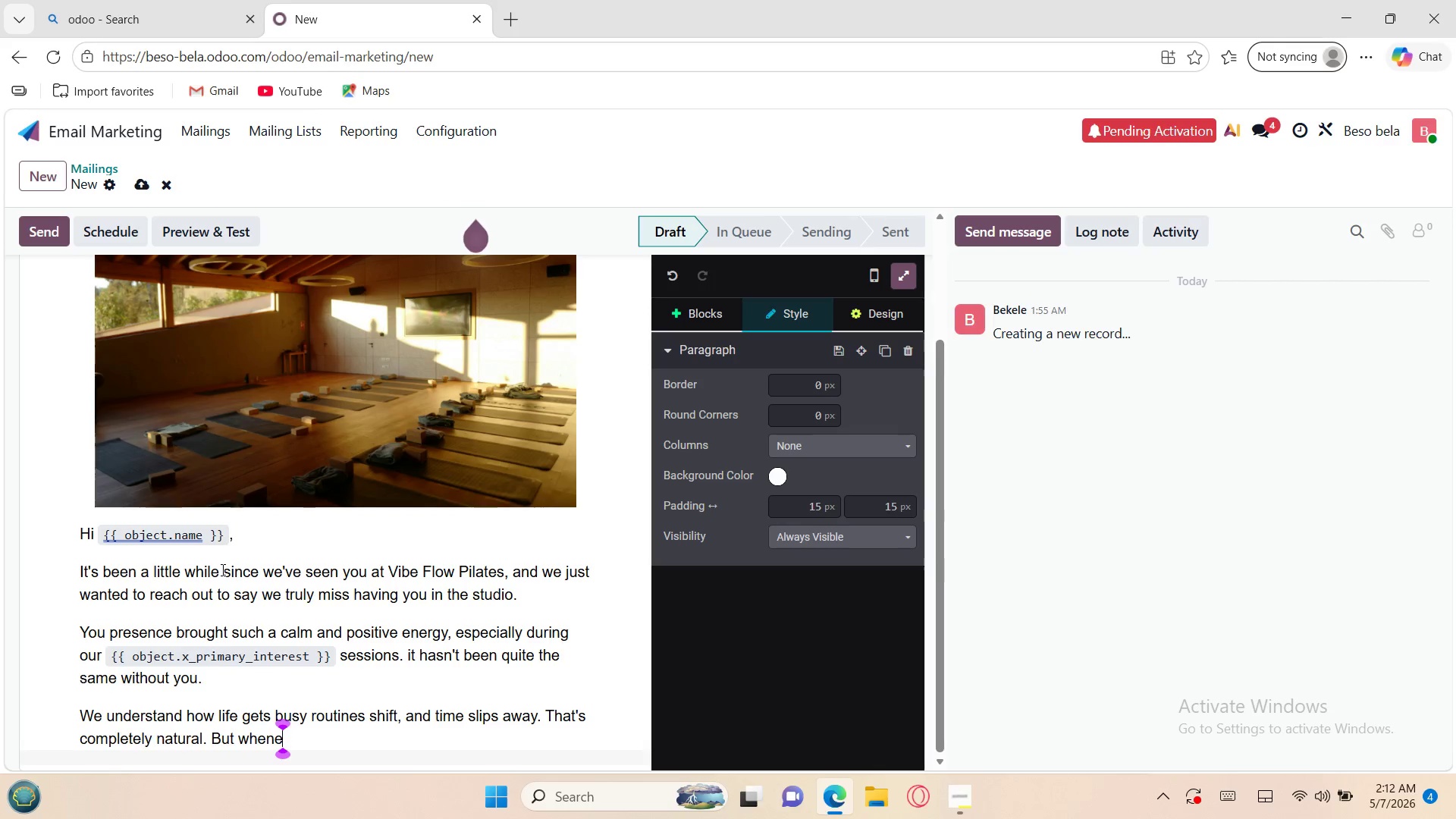 
type(ver )
 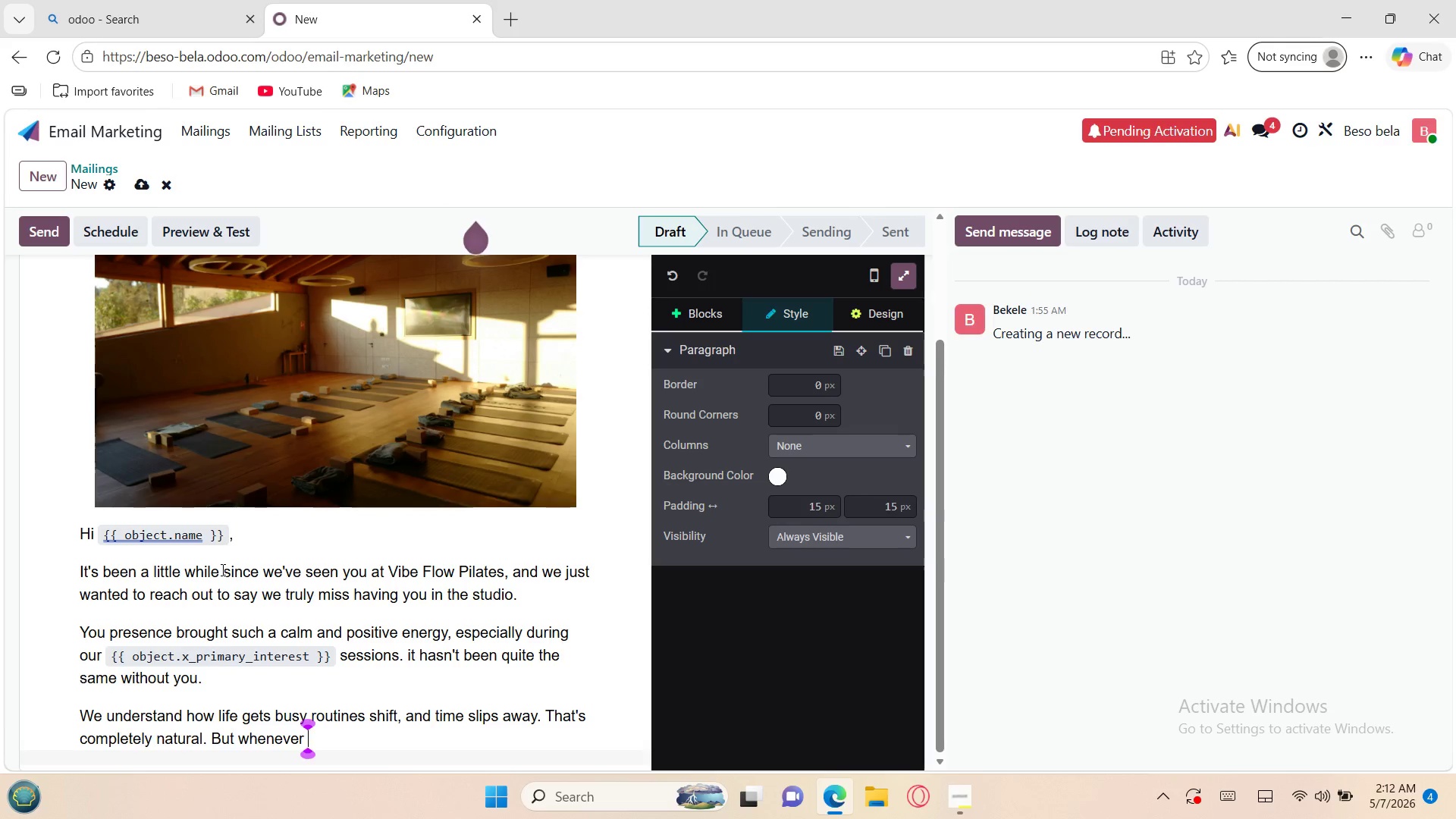 
type(yoou)
key(Backspace)
key(Backspace)
type(u)
 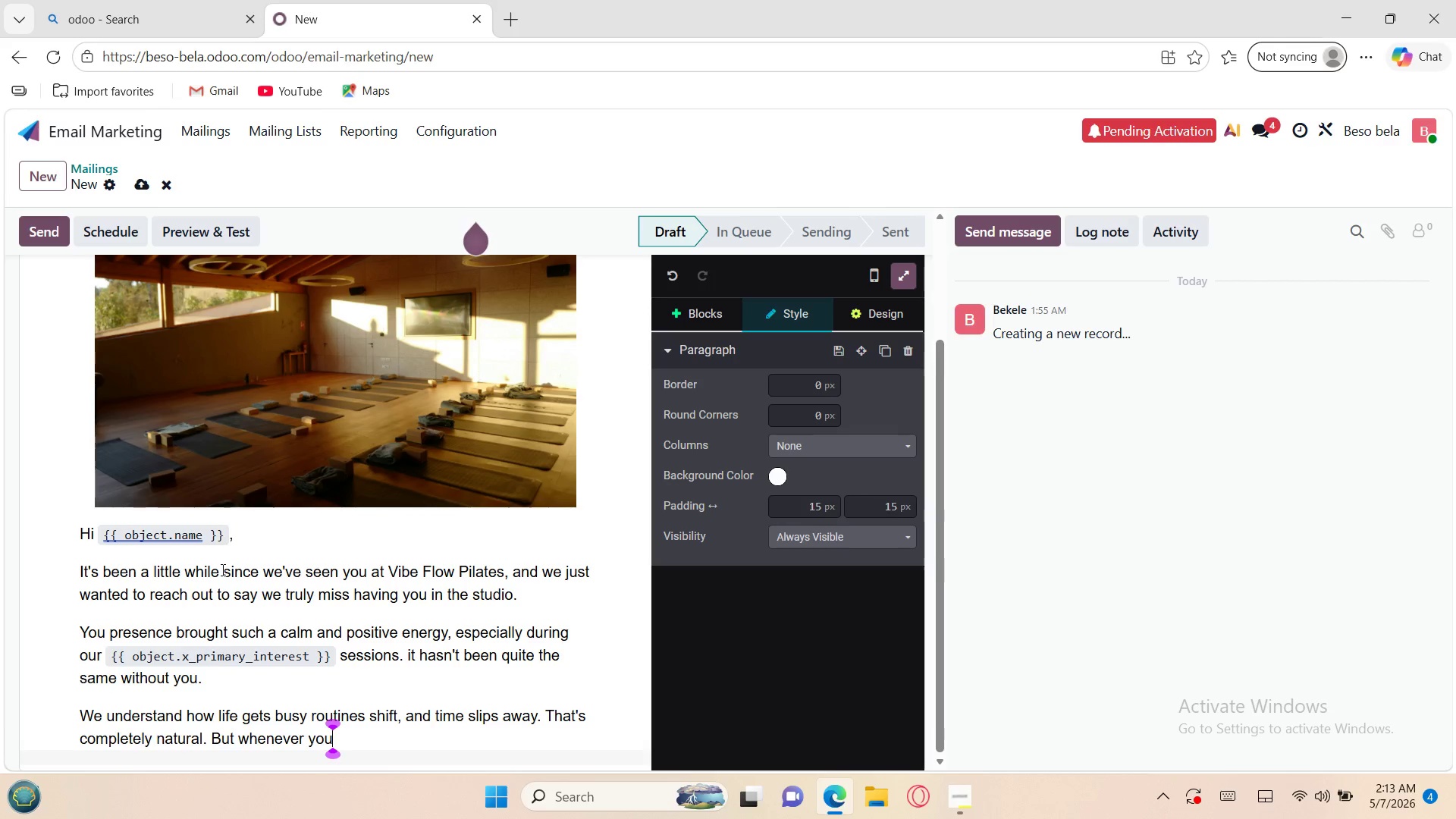 
wait(7.38)
 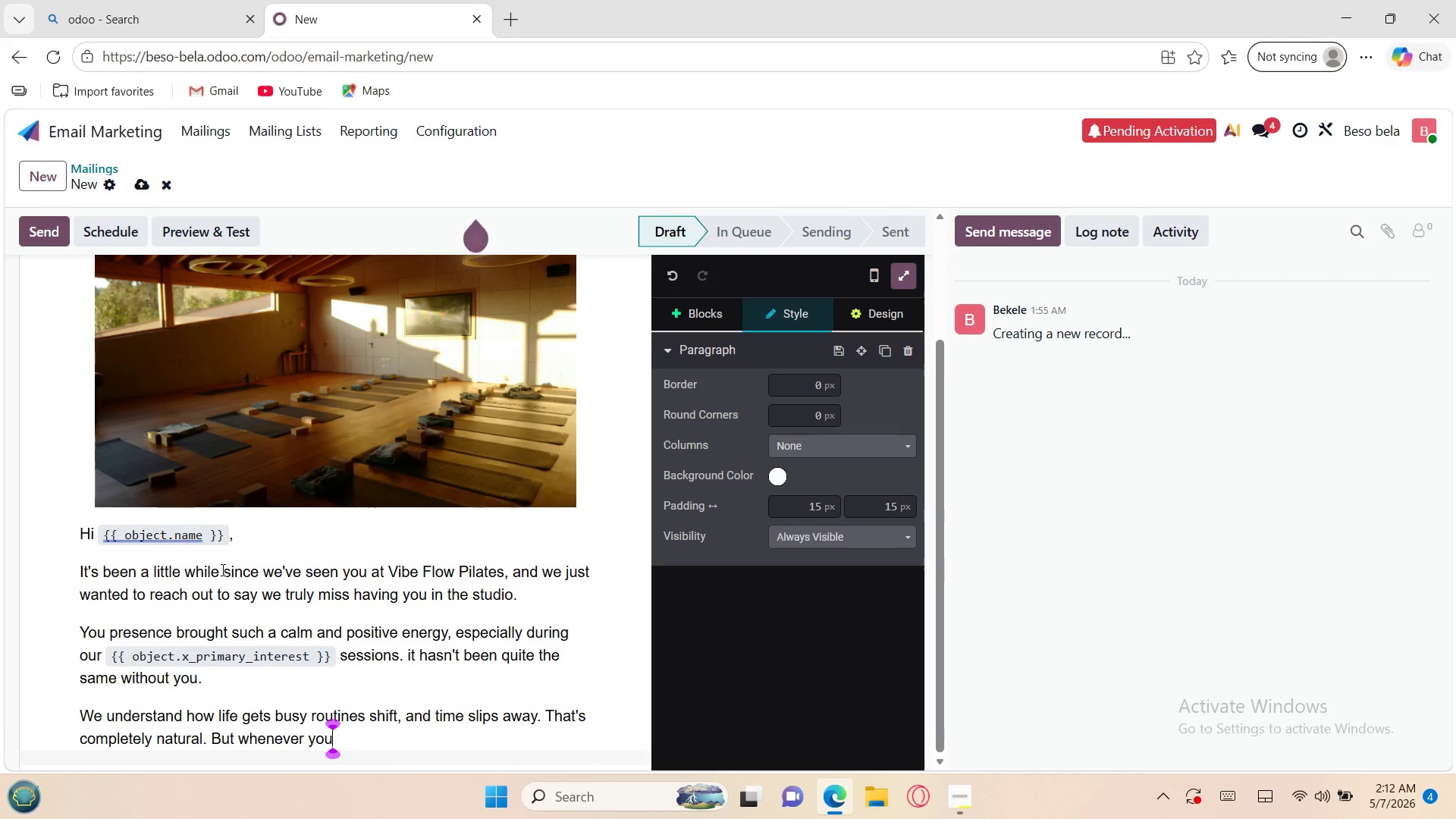 
type('r spe)
 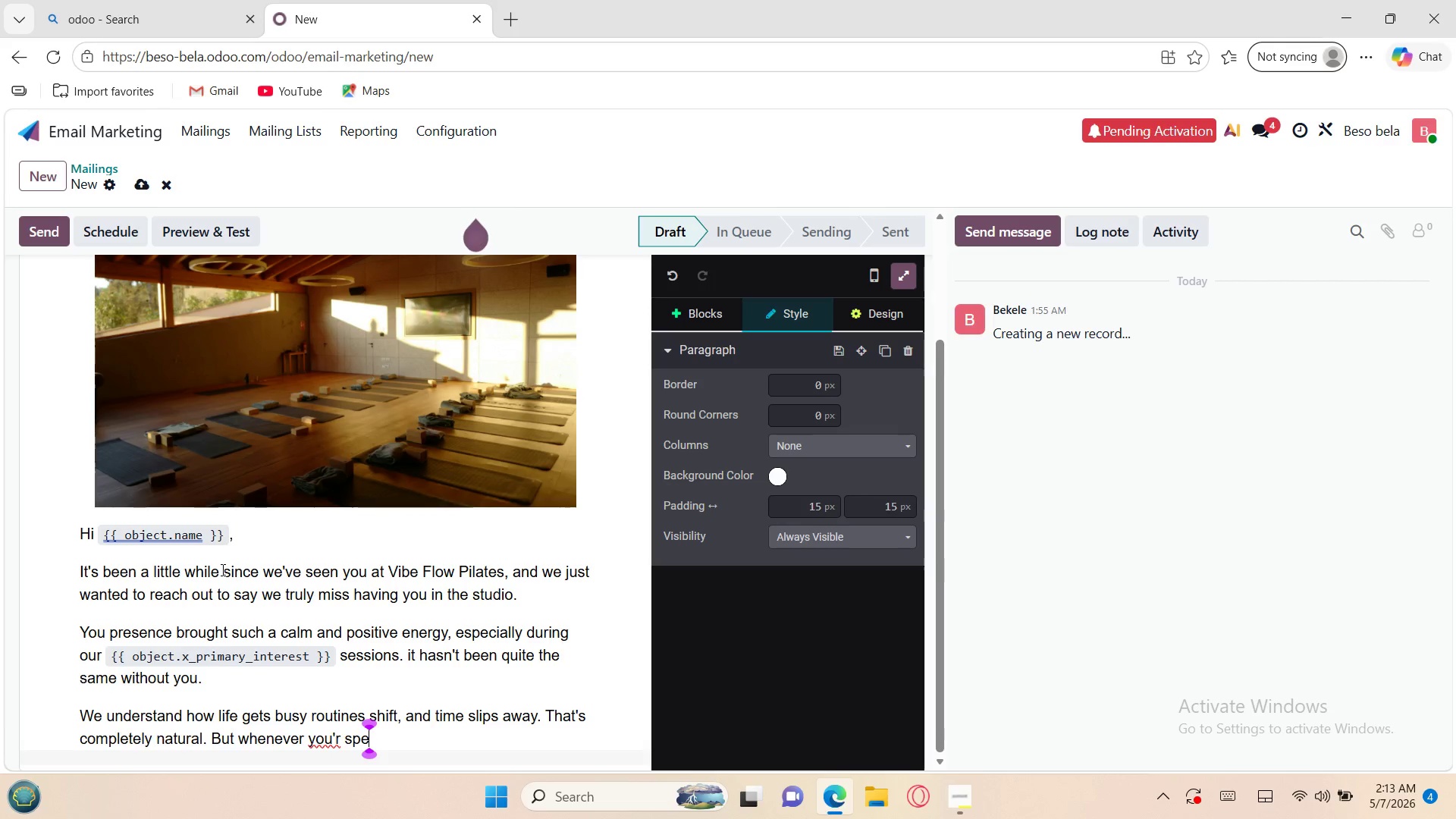 
wait(7.41)
 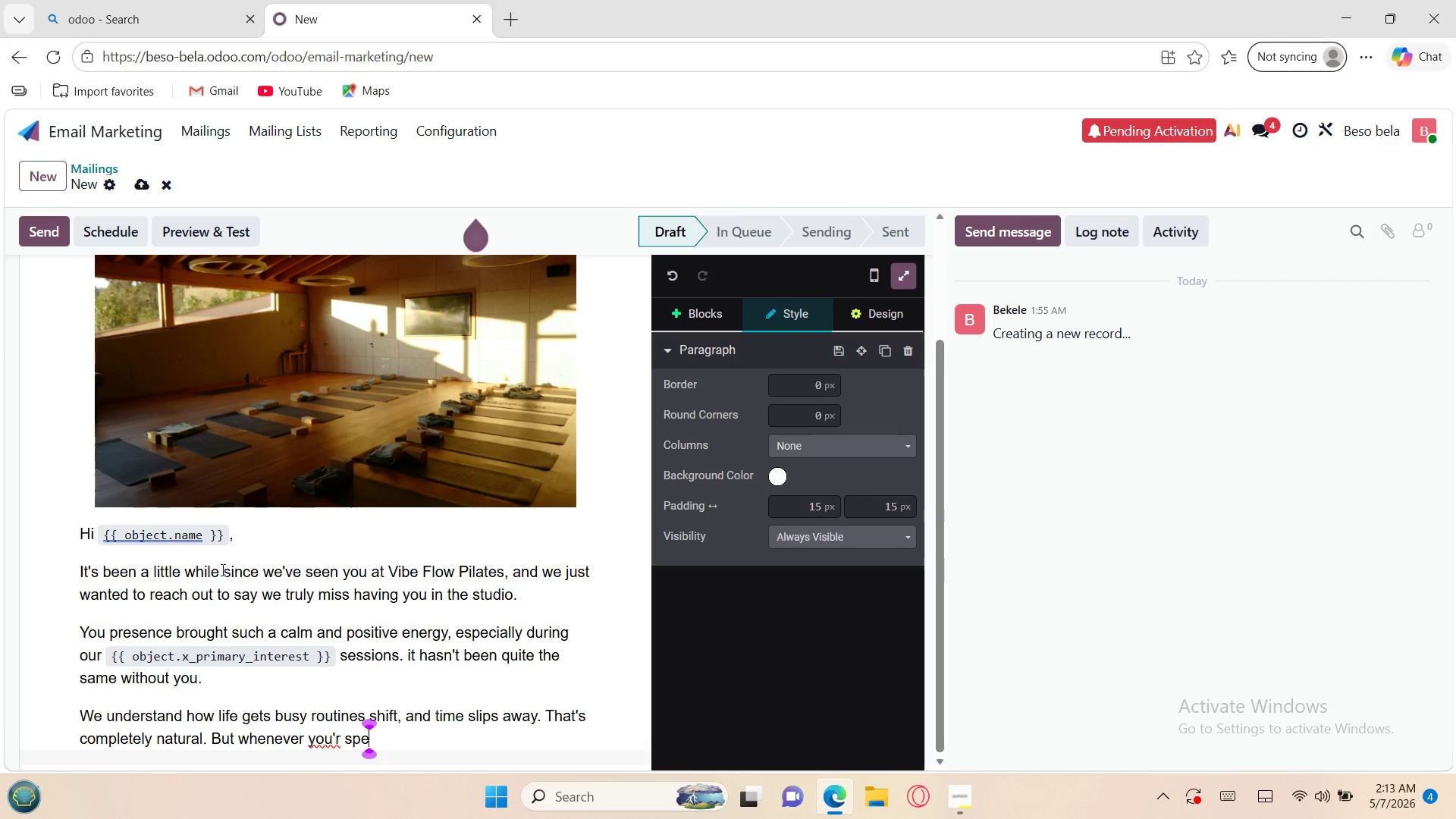 
type([NumLock])
key(Backspace)
key(Backspace)
key(Backspace)
key(Backspace)
type(e ready, your space here is always open no )
 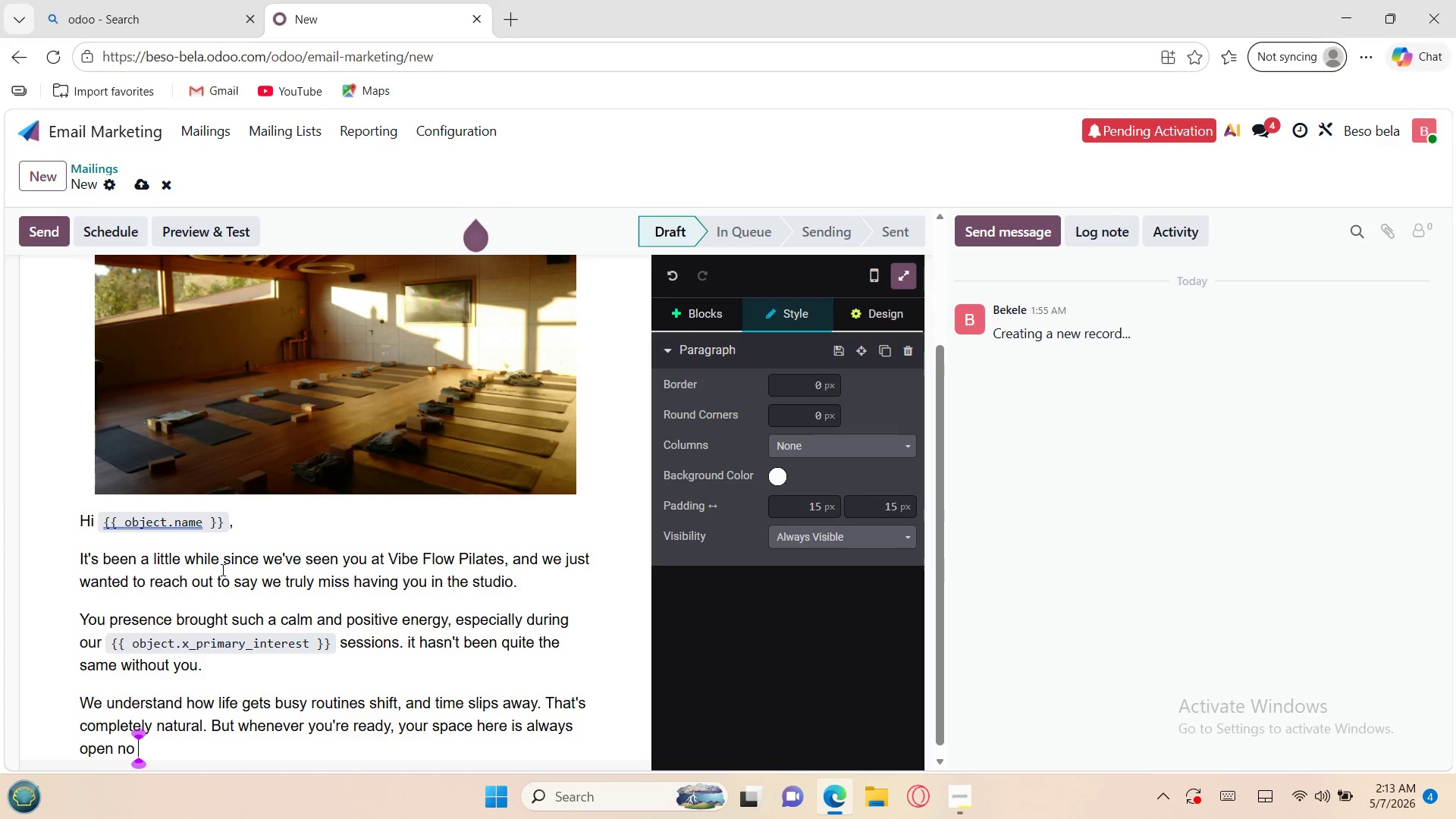 
type(pre)
 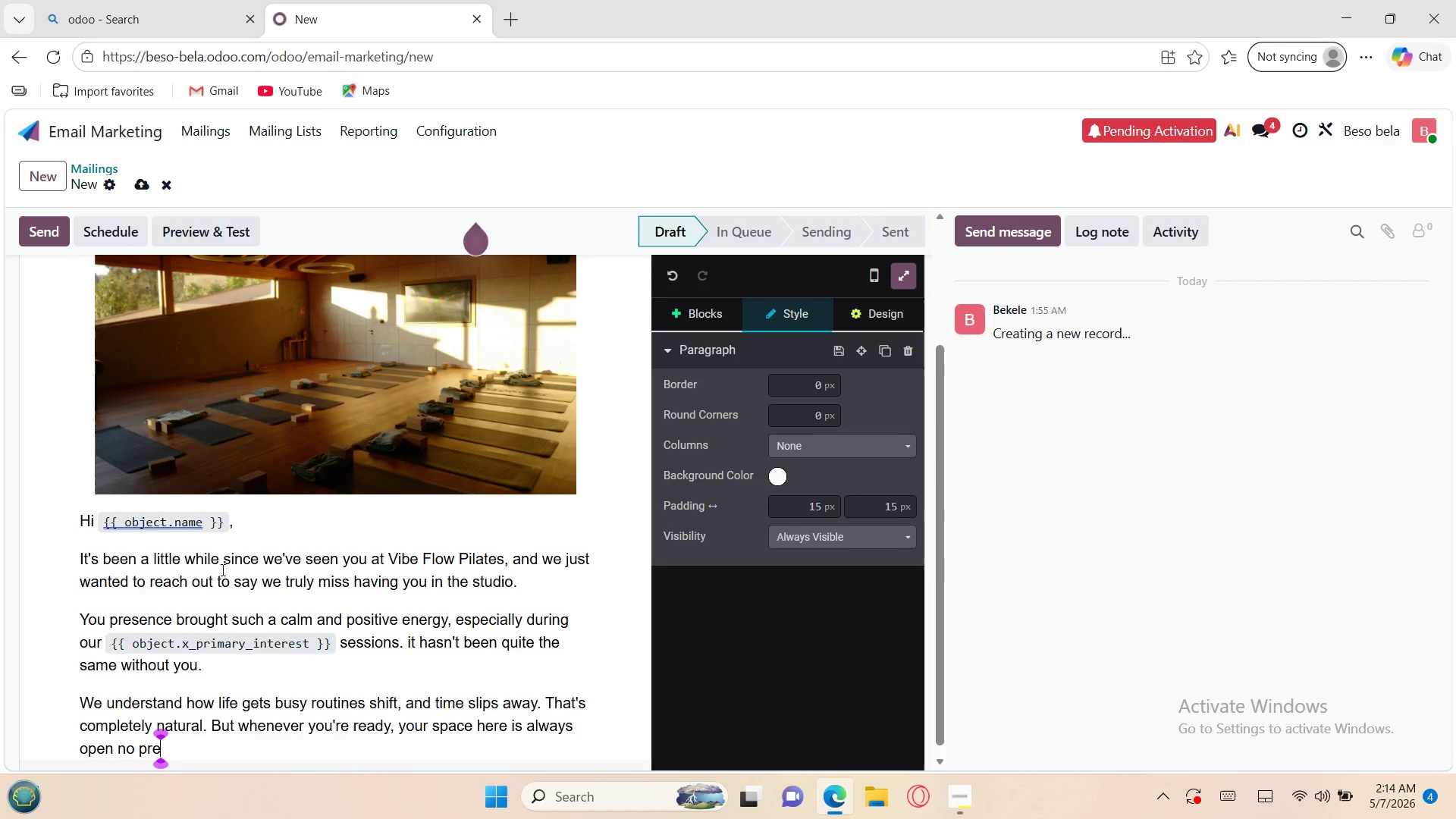 
type(ssure)
 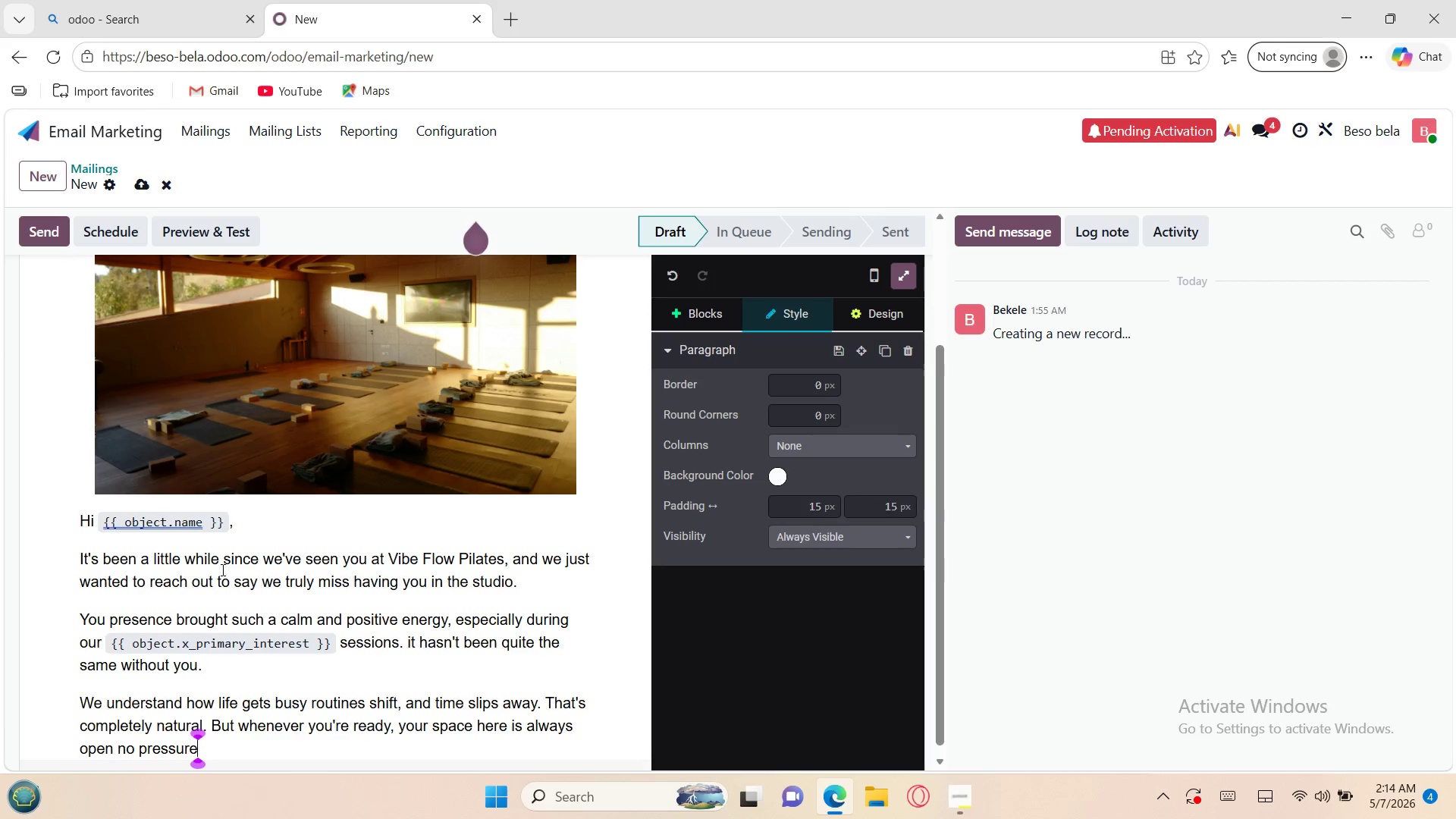 
type(, just)
 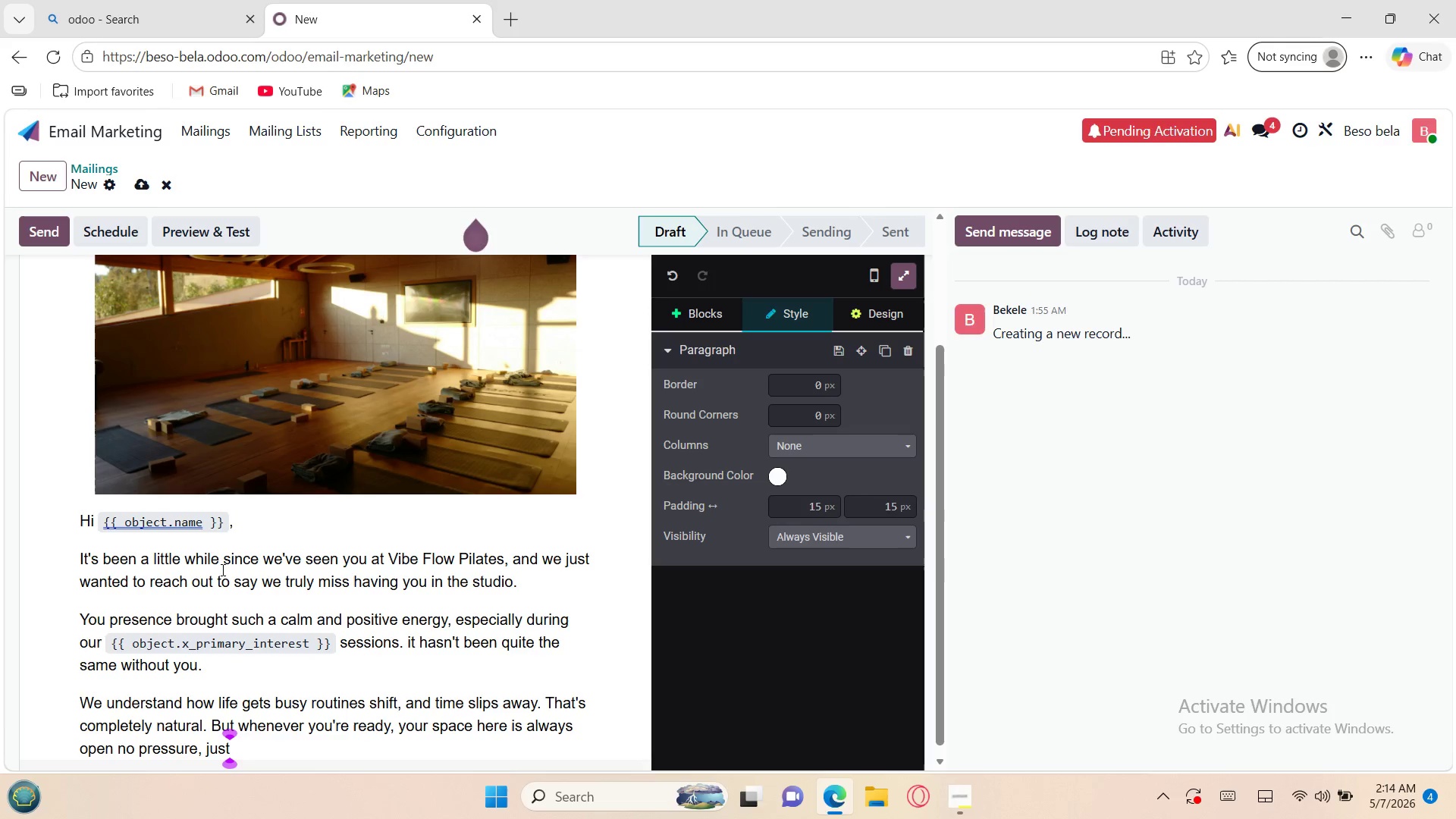 
type( su)
 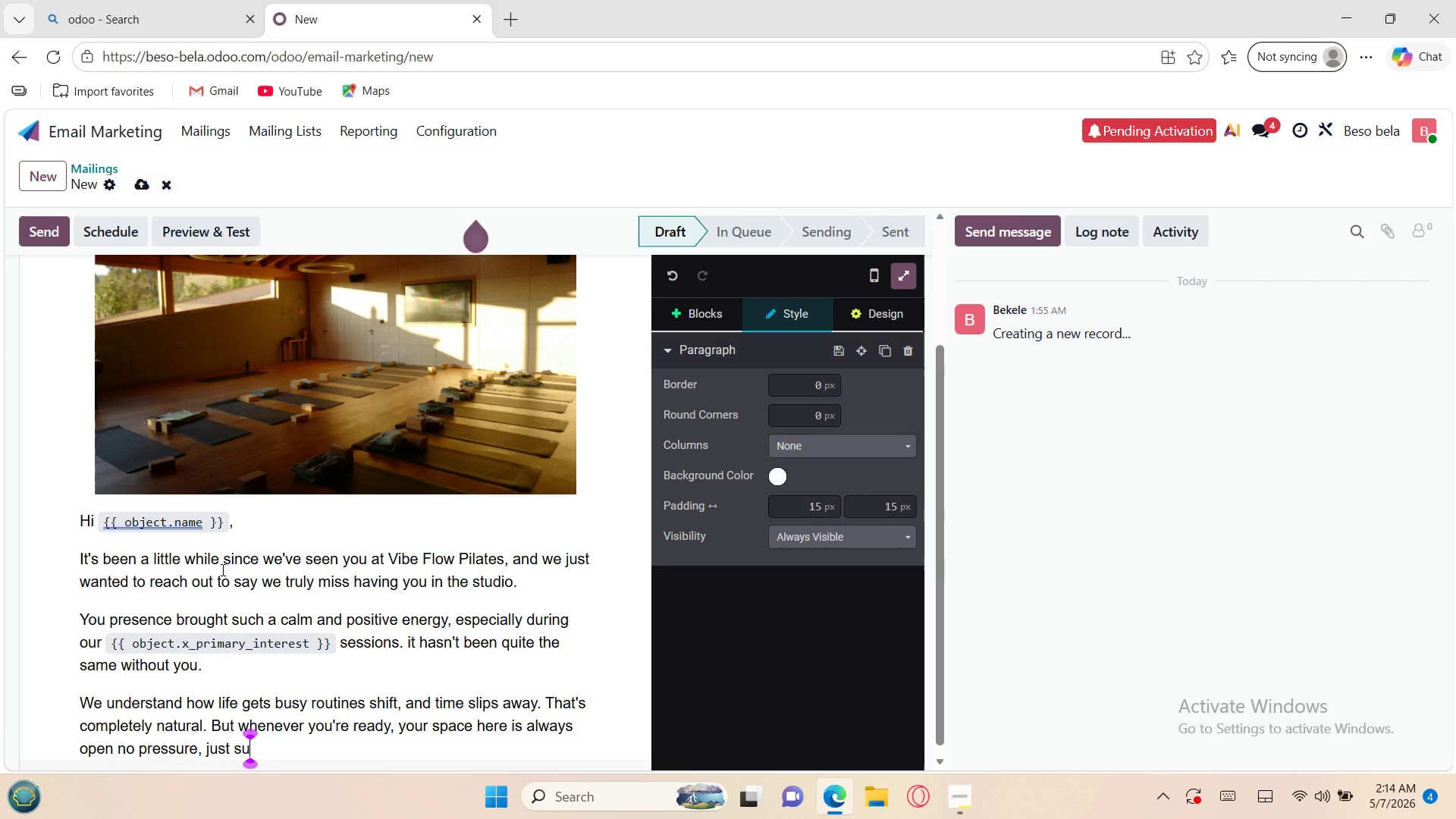 
type(pport)
 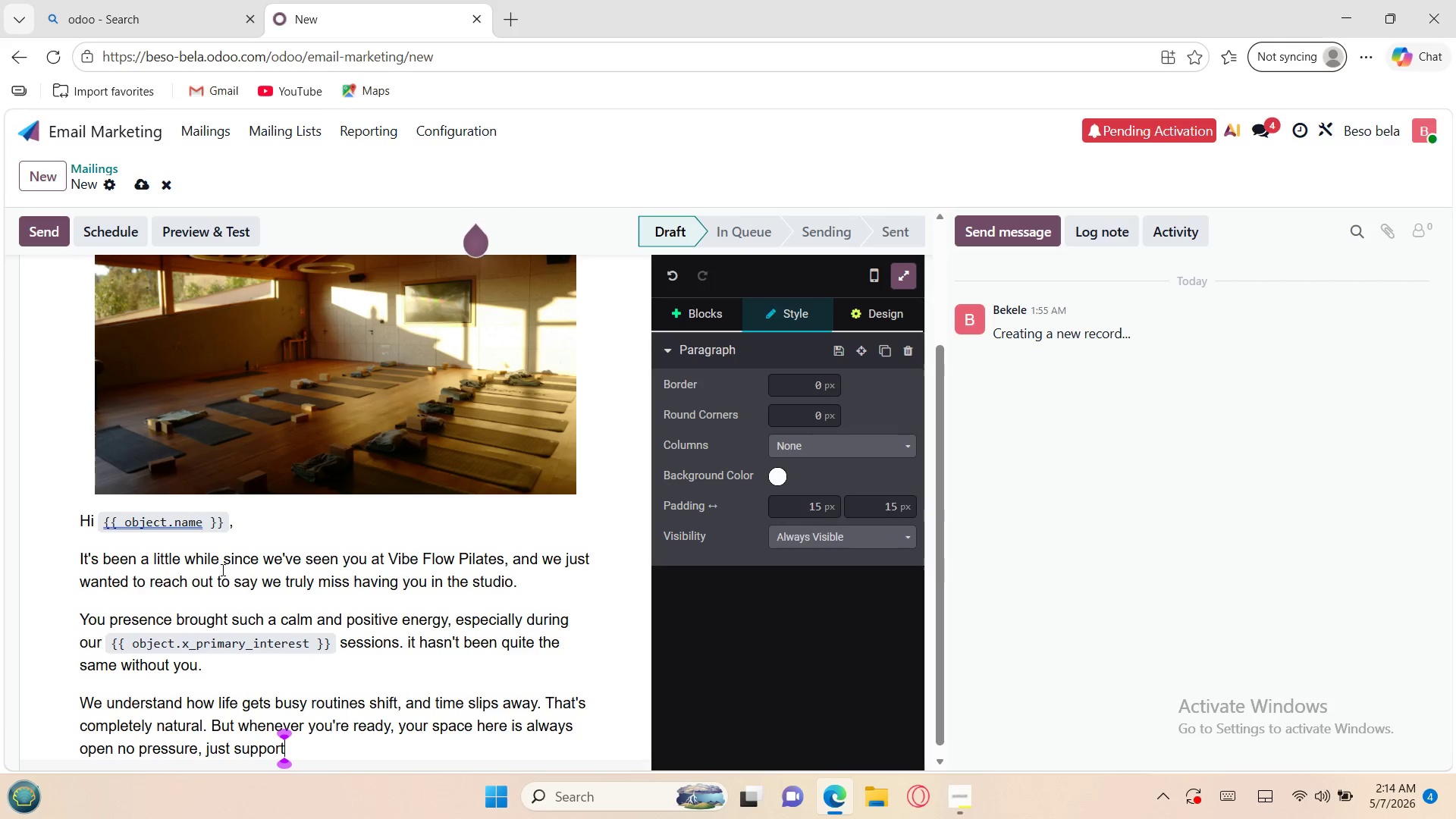 
key(Period)
 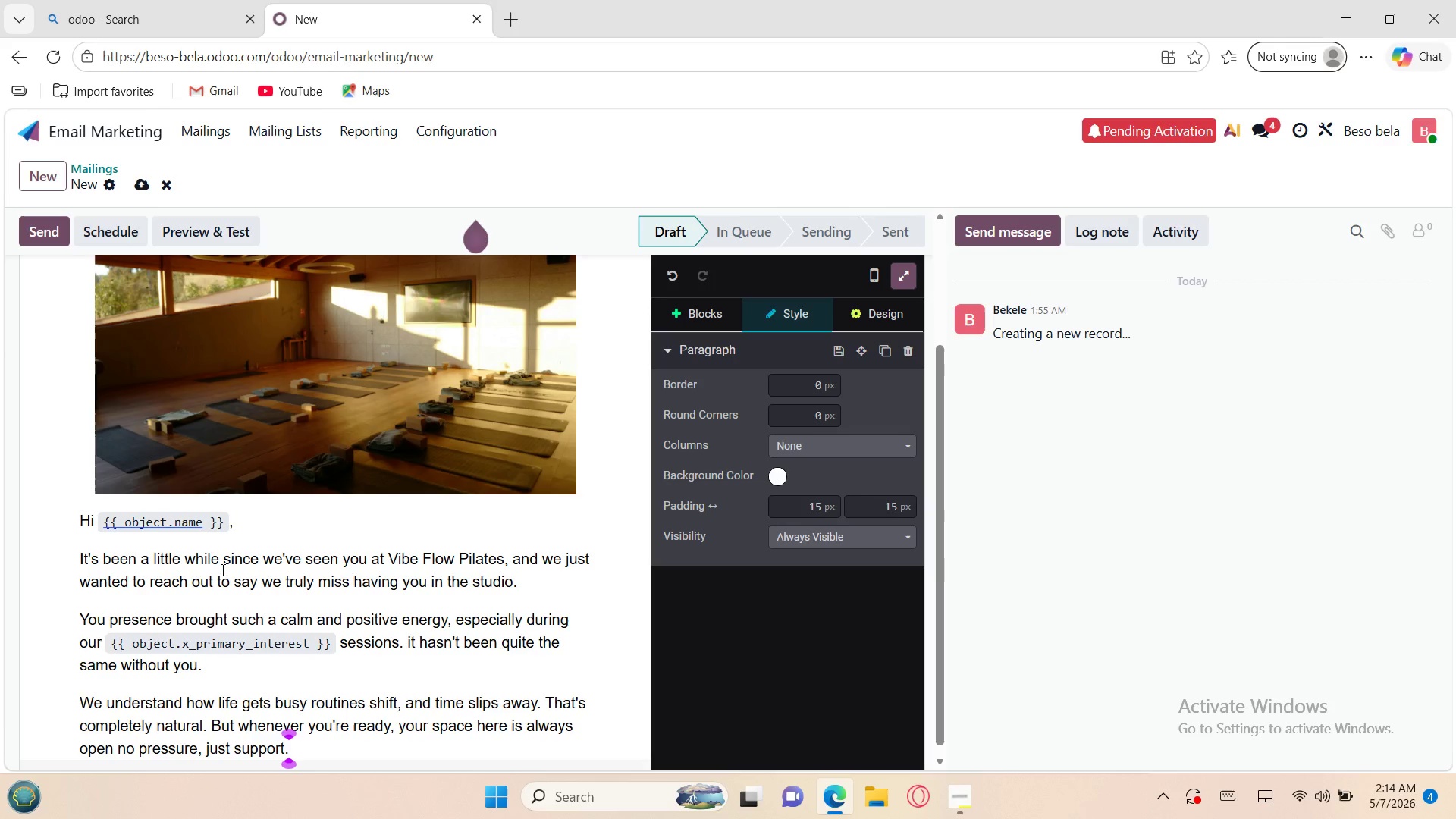 
wait(10.34)
 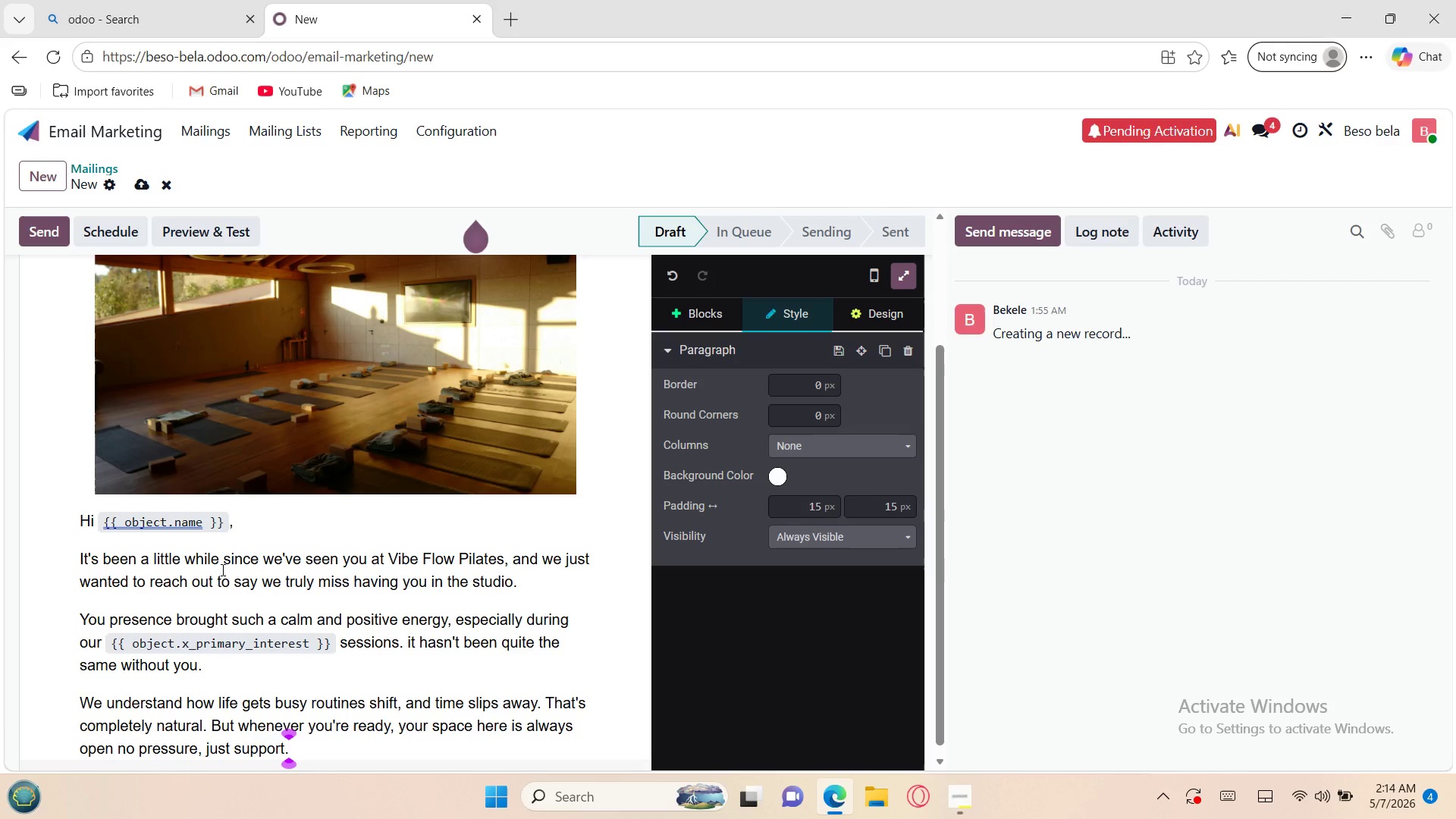 
key(Enter)
 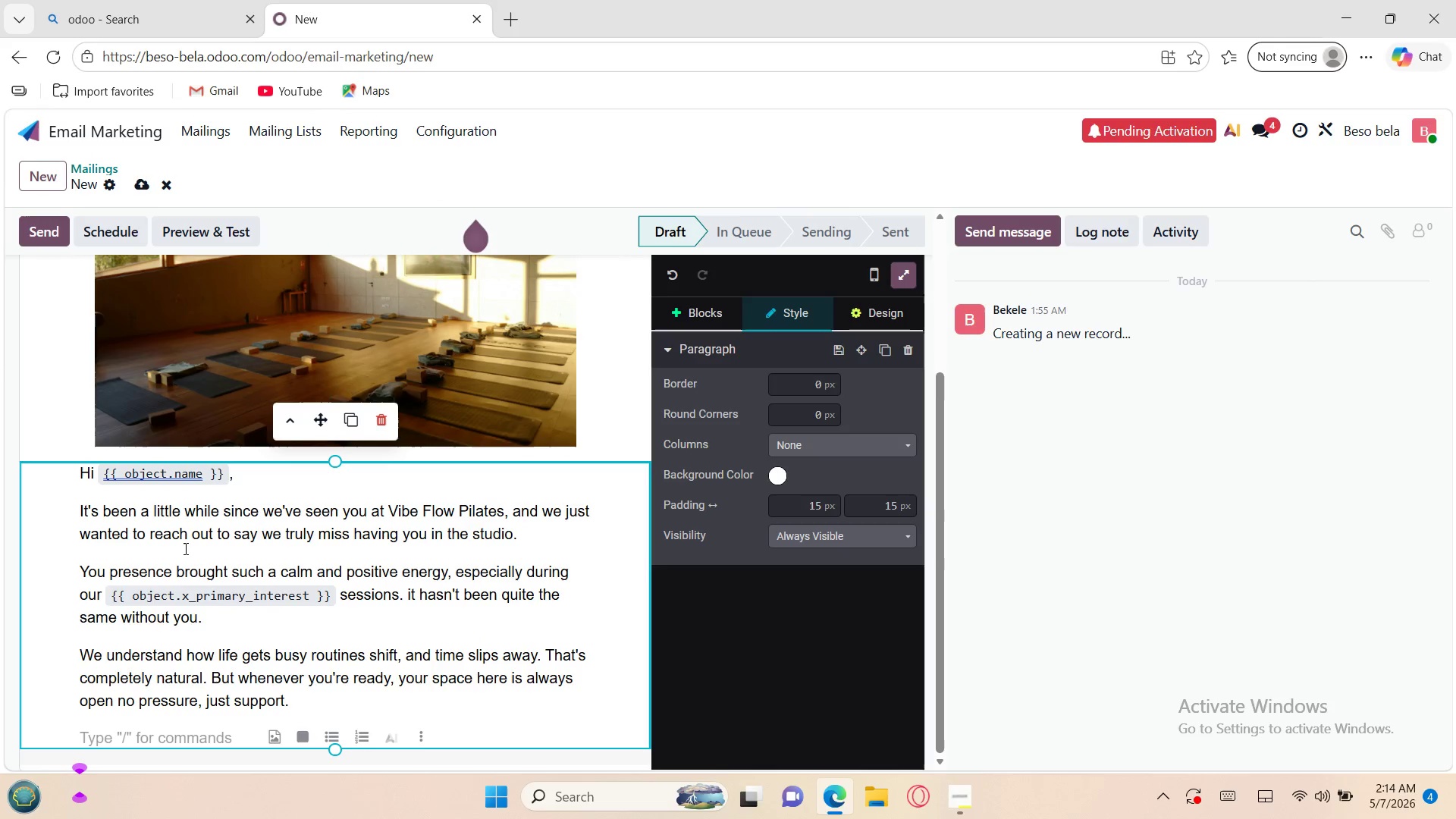 
wait(7.19)
 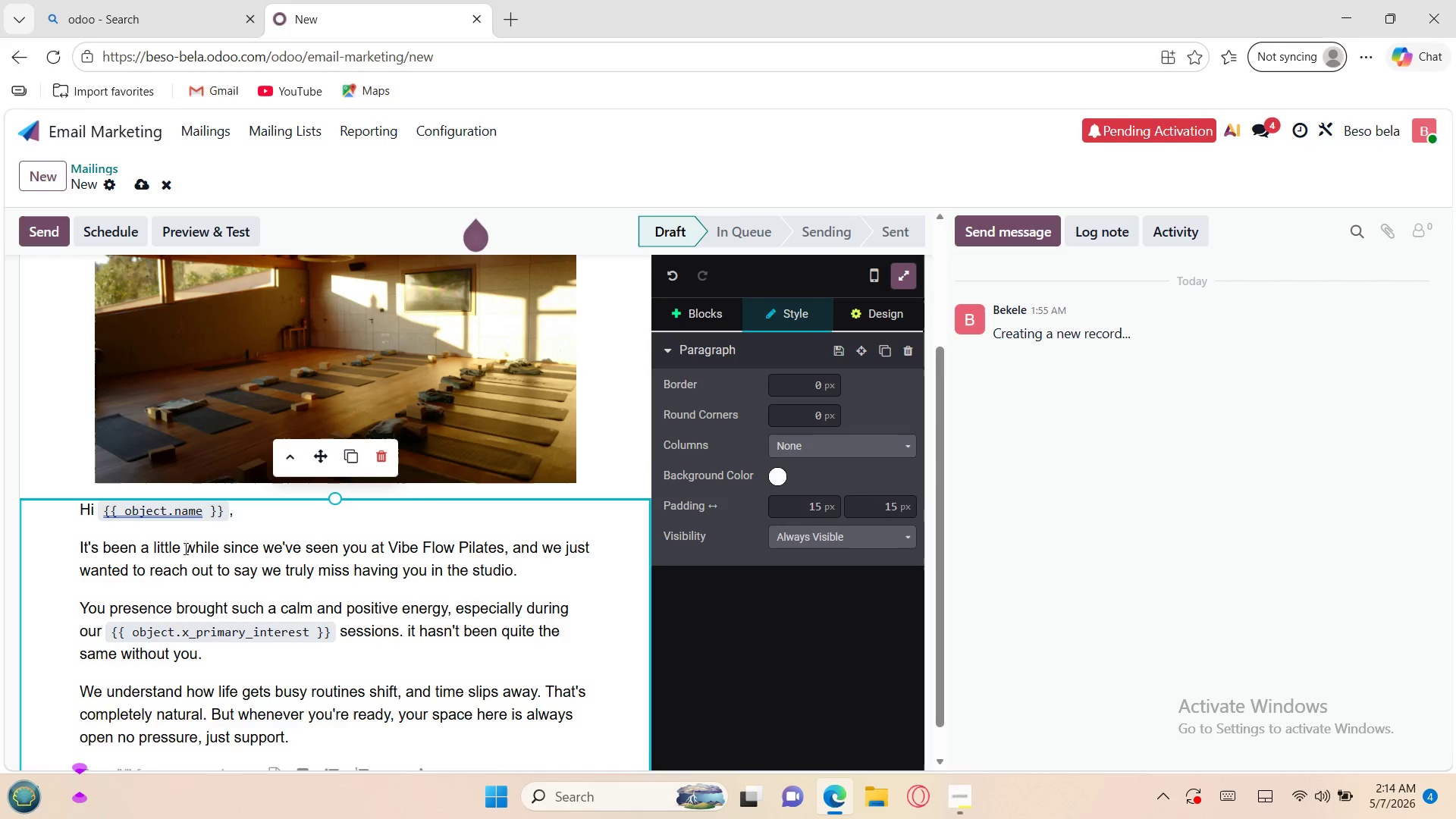 
type(Whether you)
 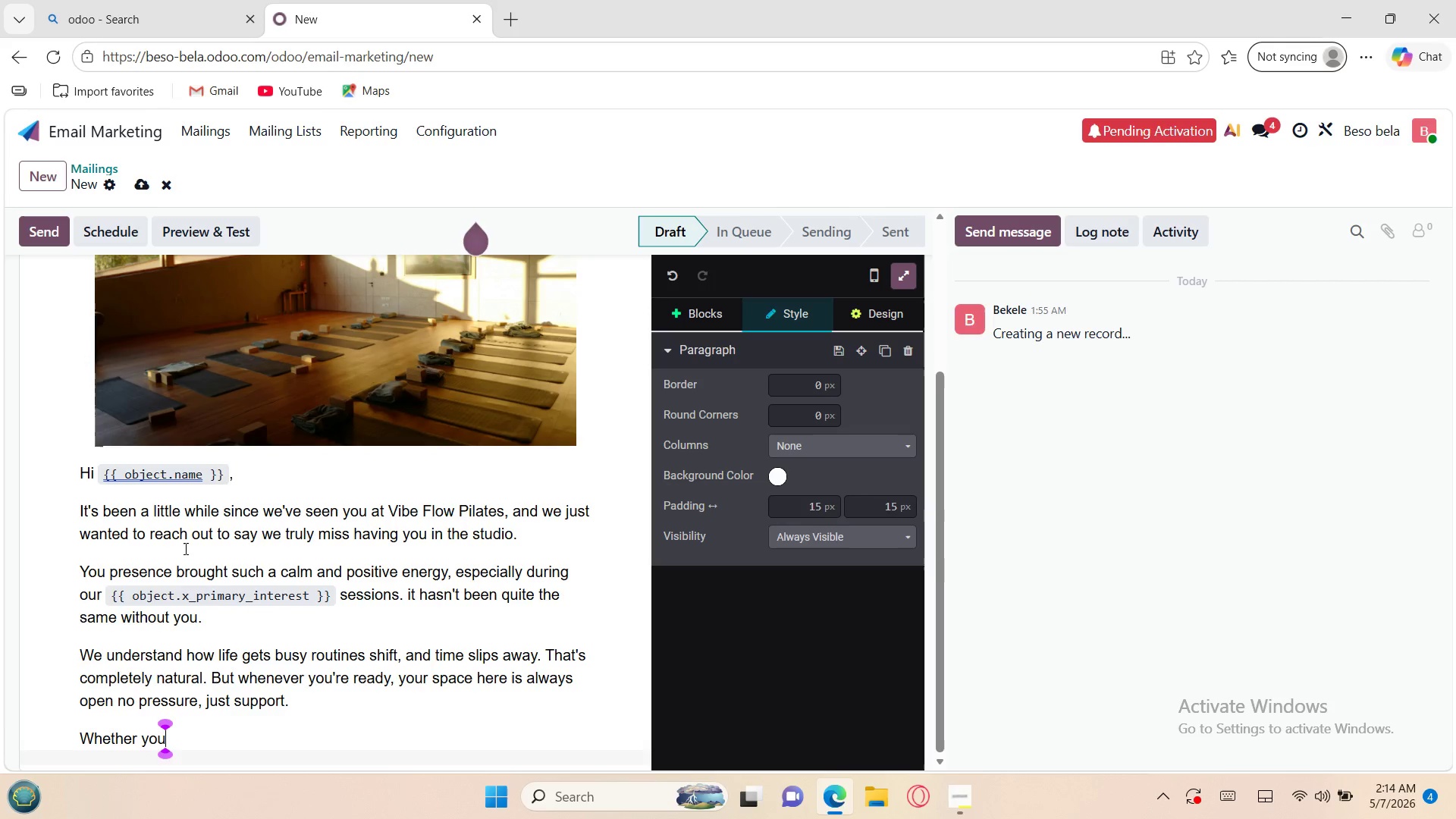 
type(,re)
key(Backspace)
key(Backspace)
key(Backspace)
type('e looking to rest )
 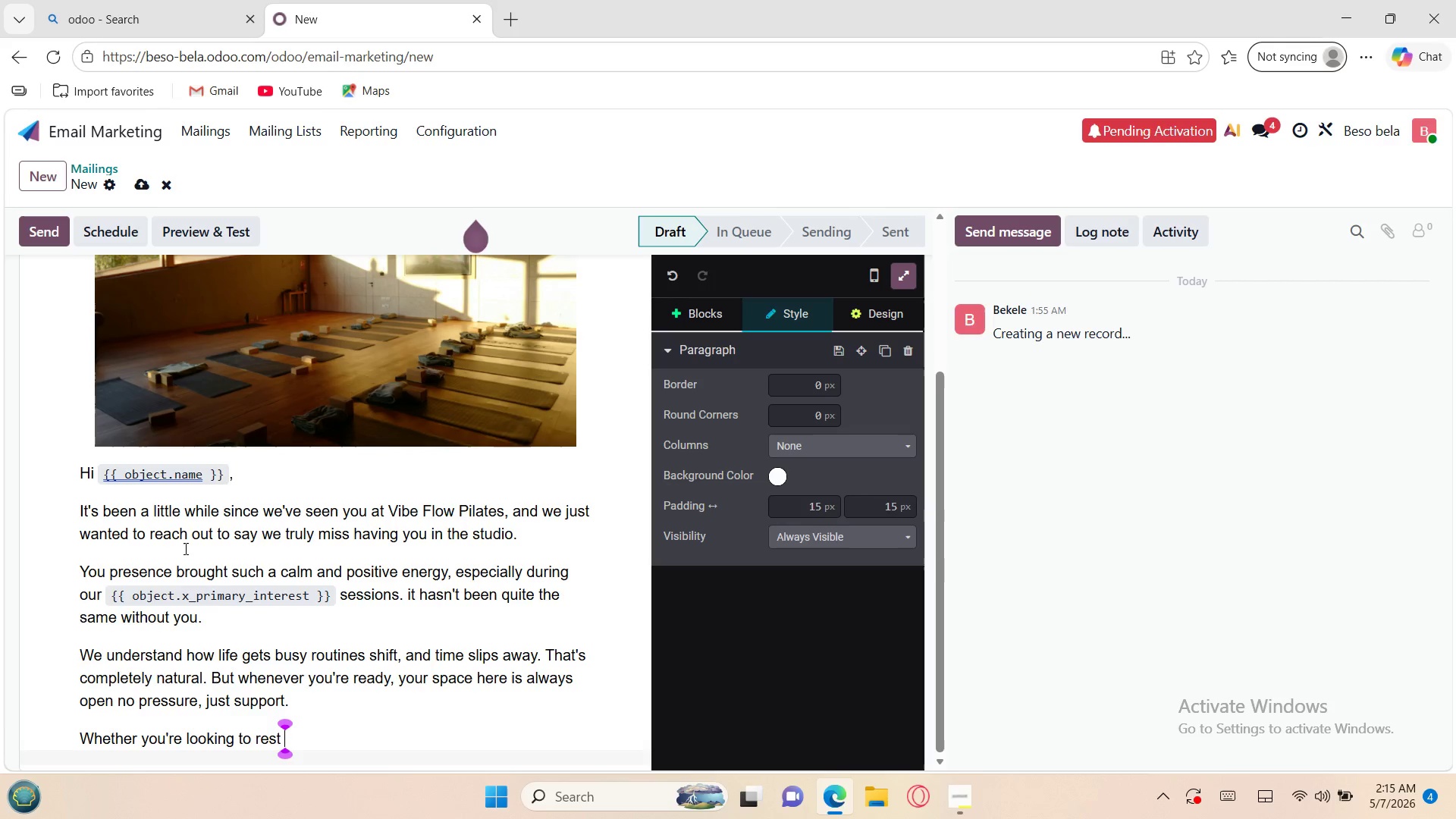 
key(Backspace)
key(Backspace)
type(et )
 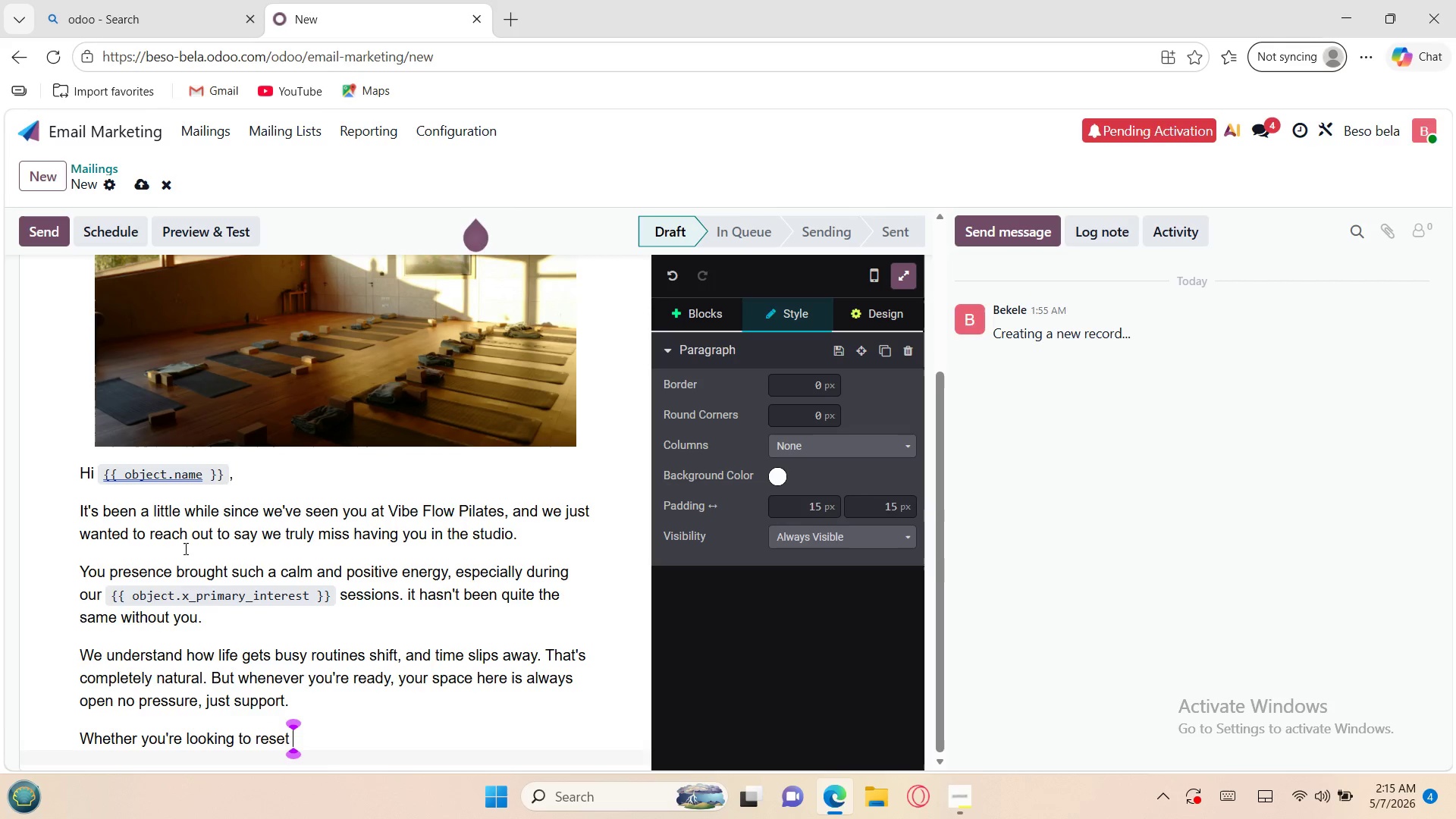 
key(Backspace)
type(, recharge)
 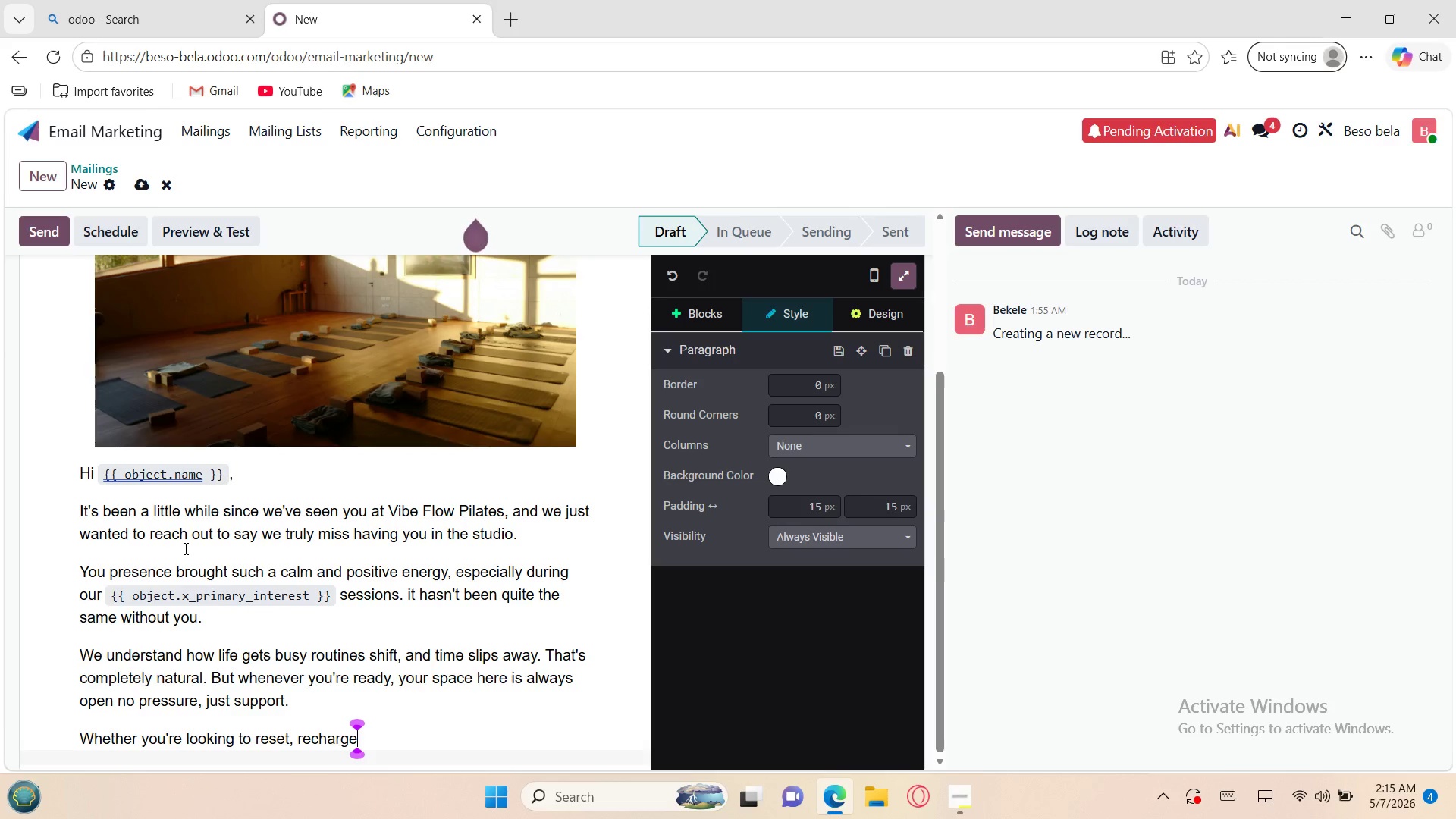 
type(, or sim)
 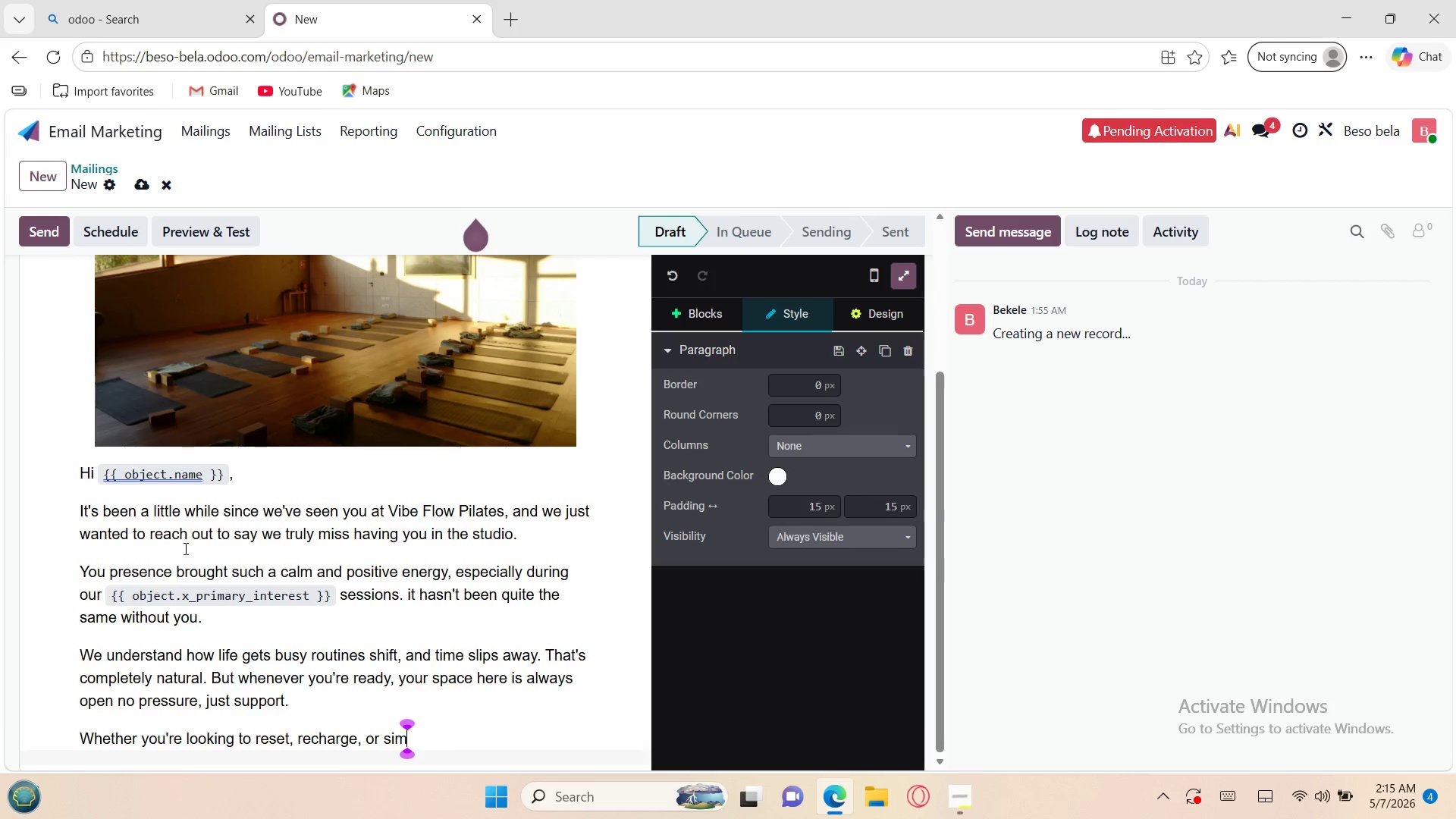 
type(ply take a moment for yourself again we'd love to welcome you back.)
 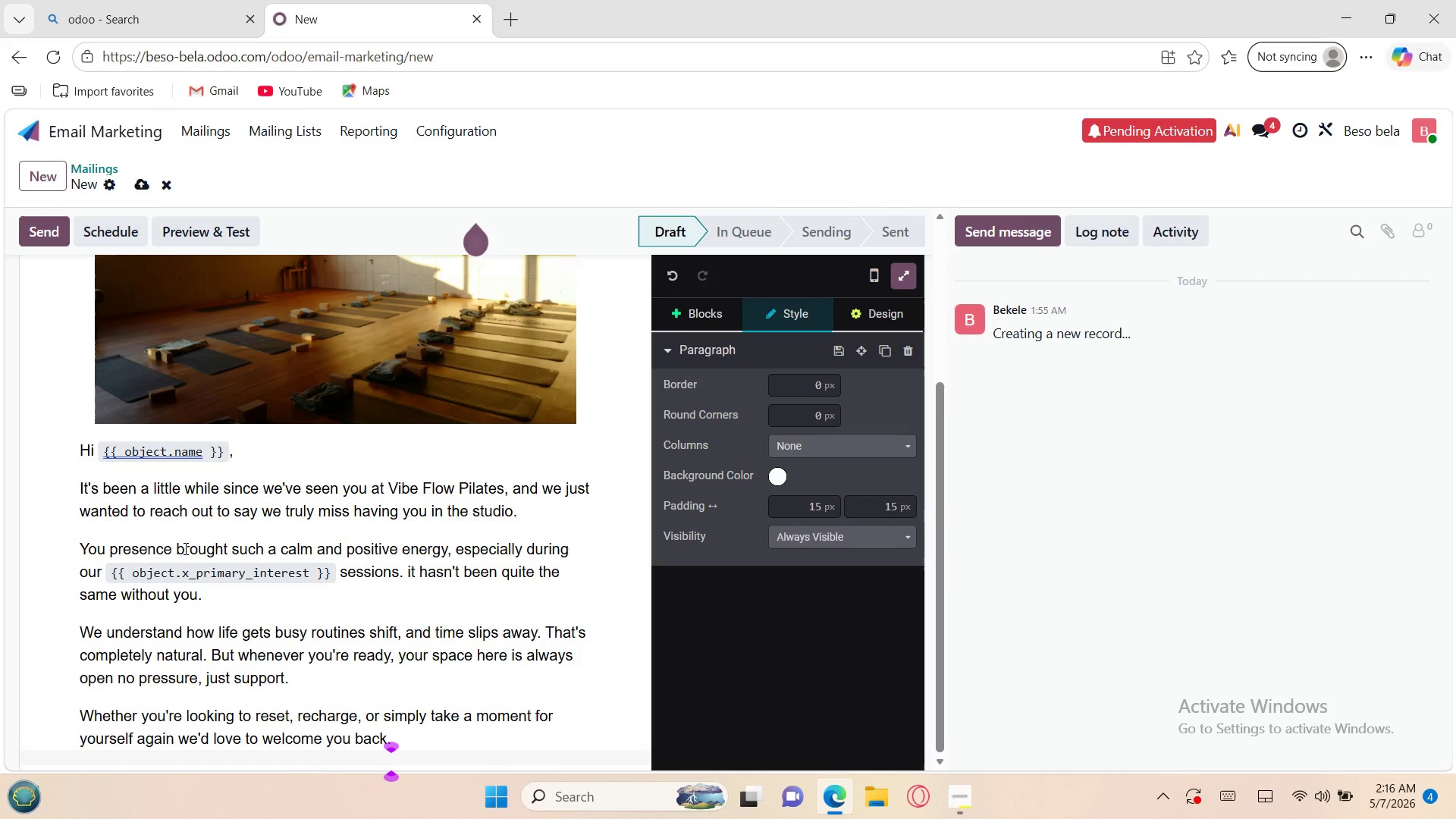 
left_click([184, 548])
 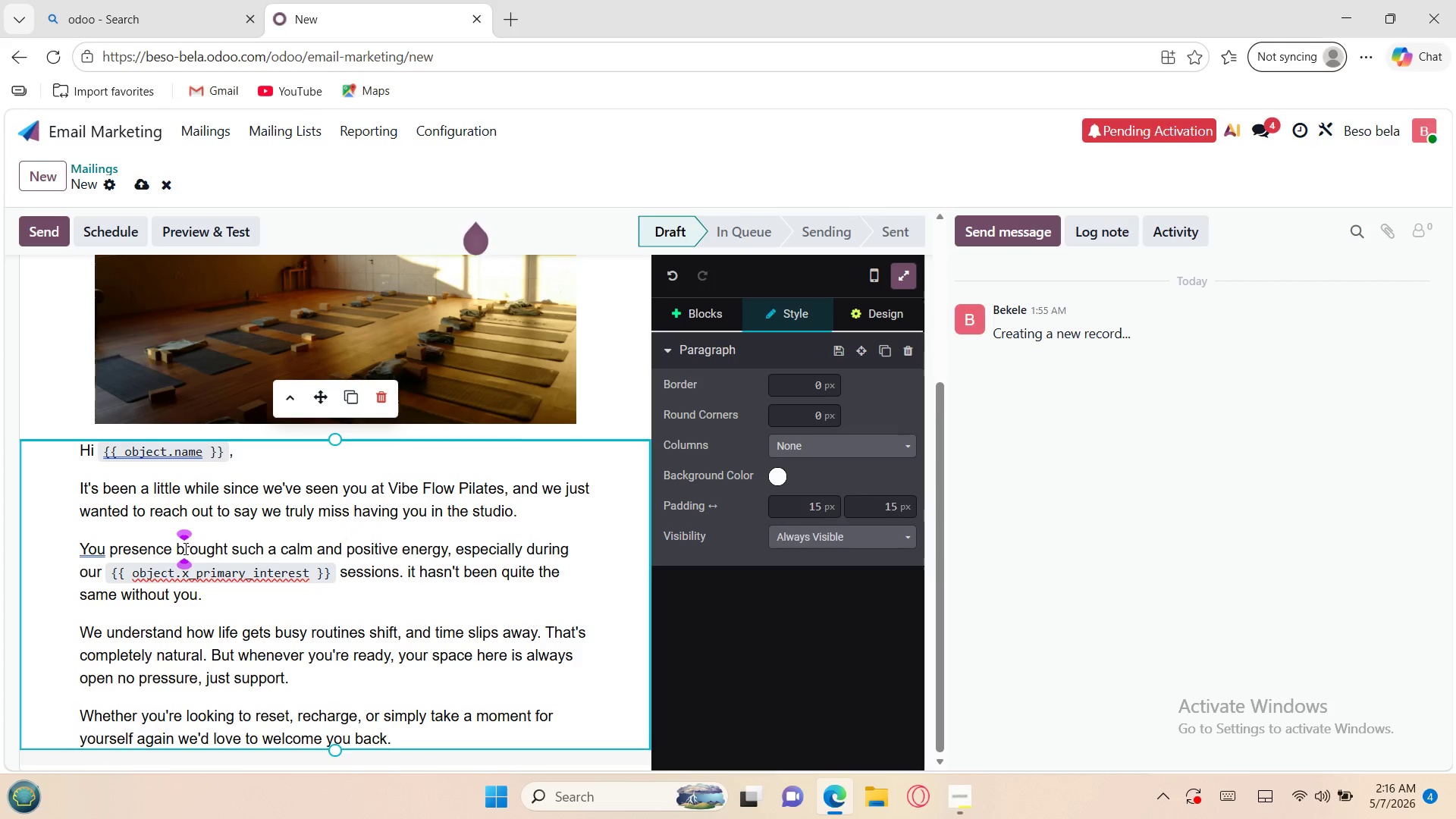 
left_click([184, 548])
 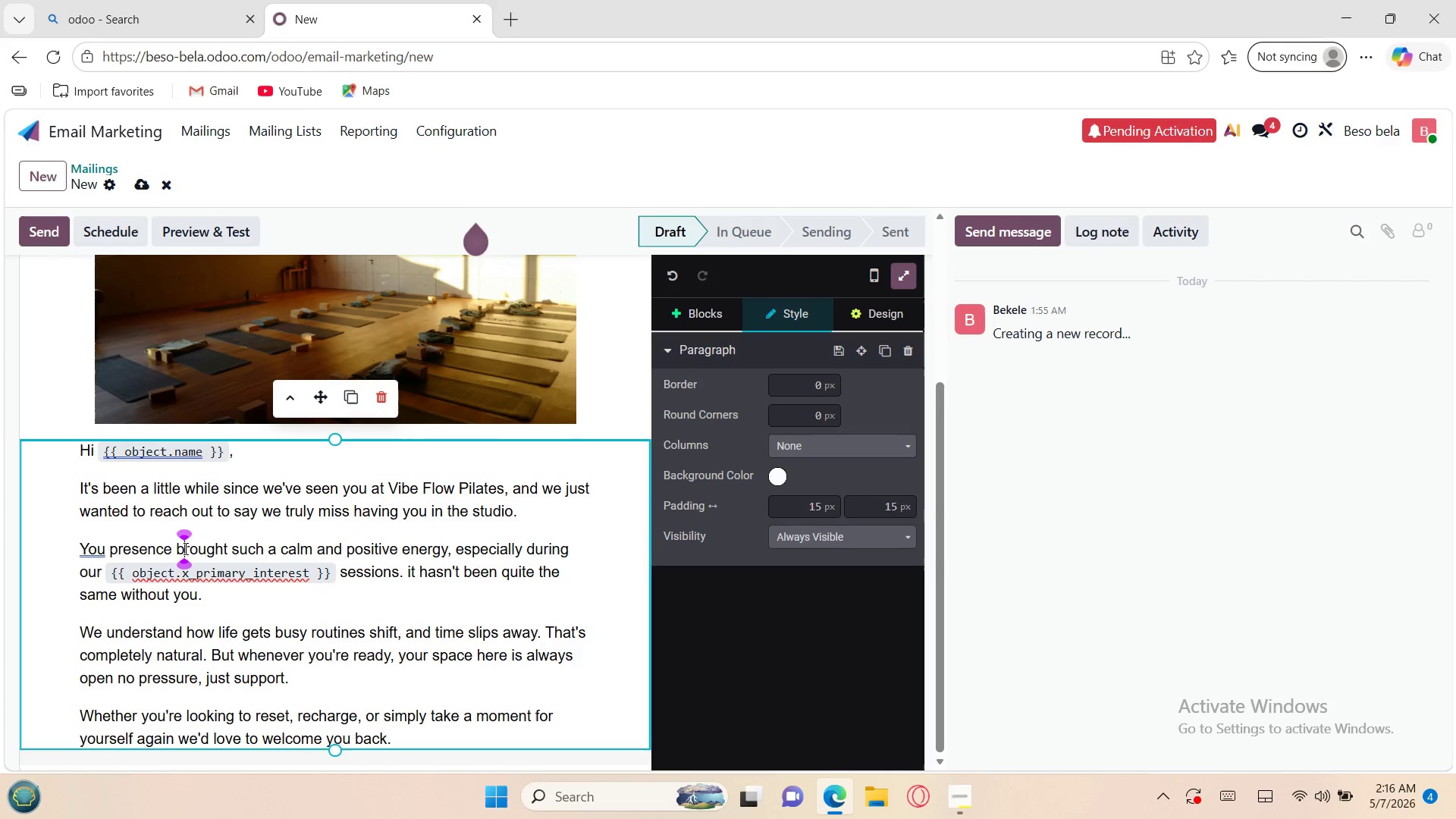 
key(Enter)
 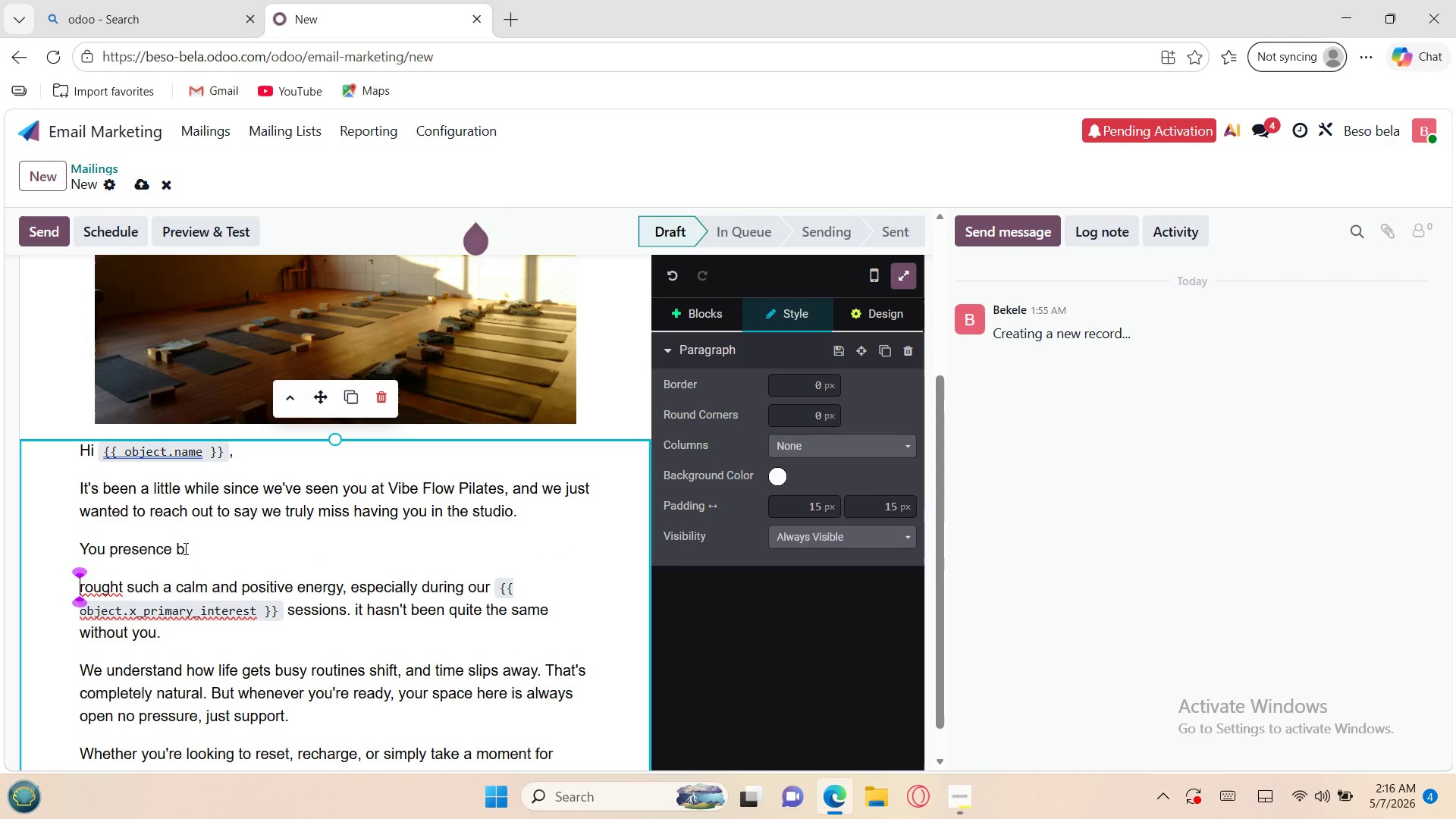 
key(Backspace)
 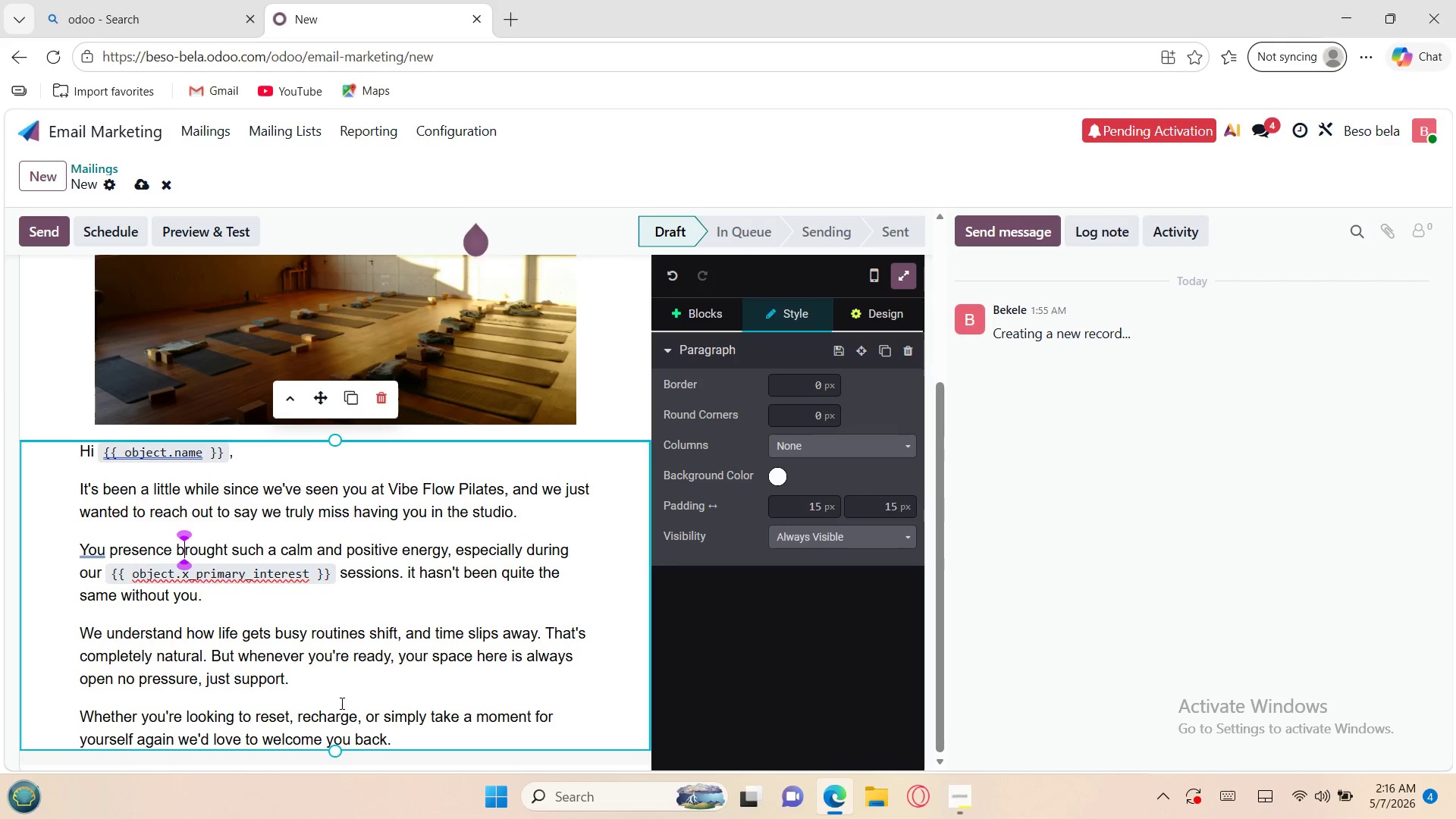 
left_click([404, 741])
 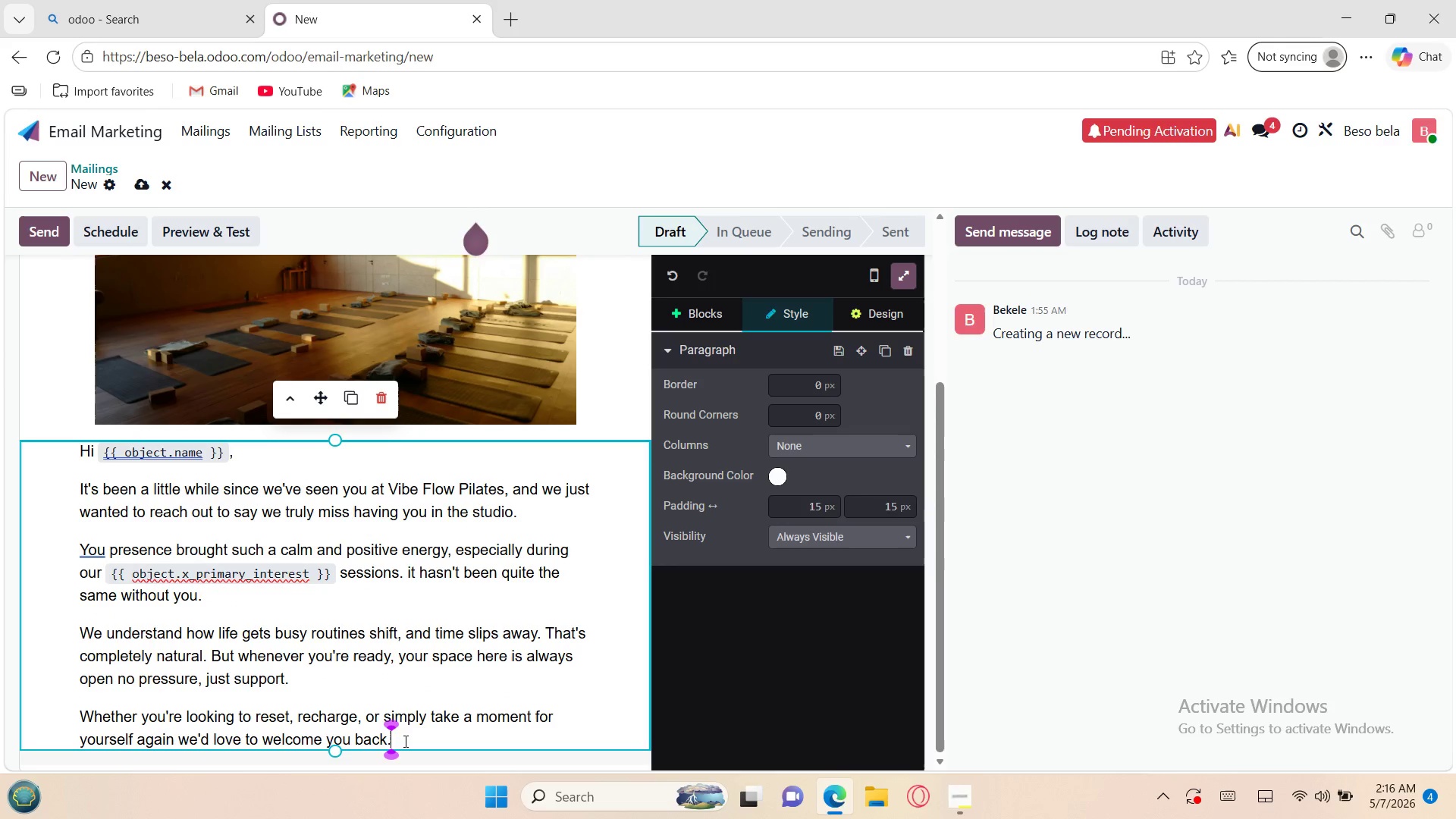 
key(Enter)
 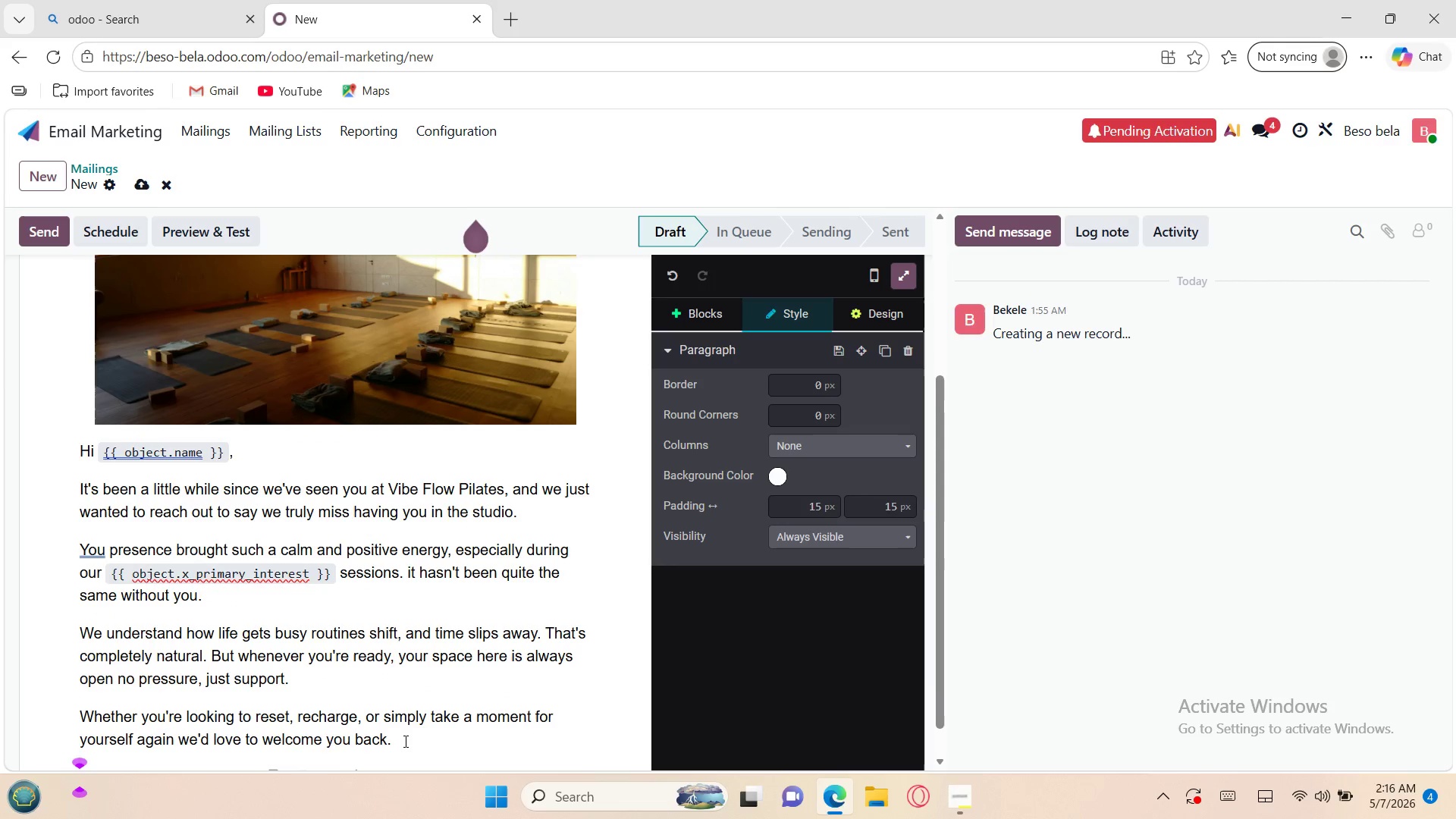 
key(Enter)
 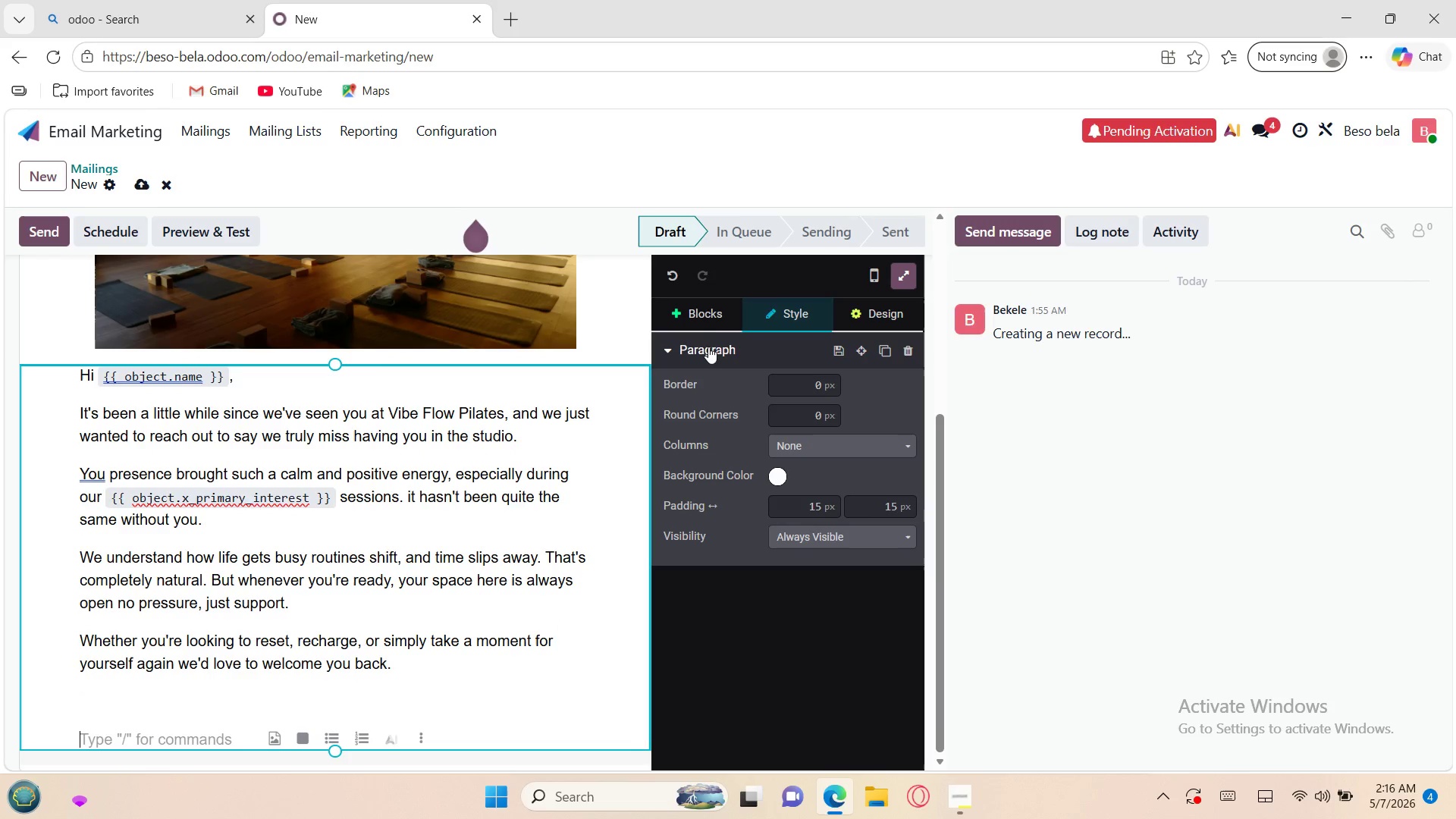 
wait(5.02)
 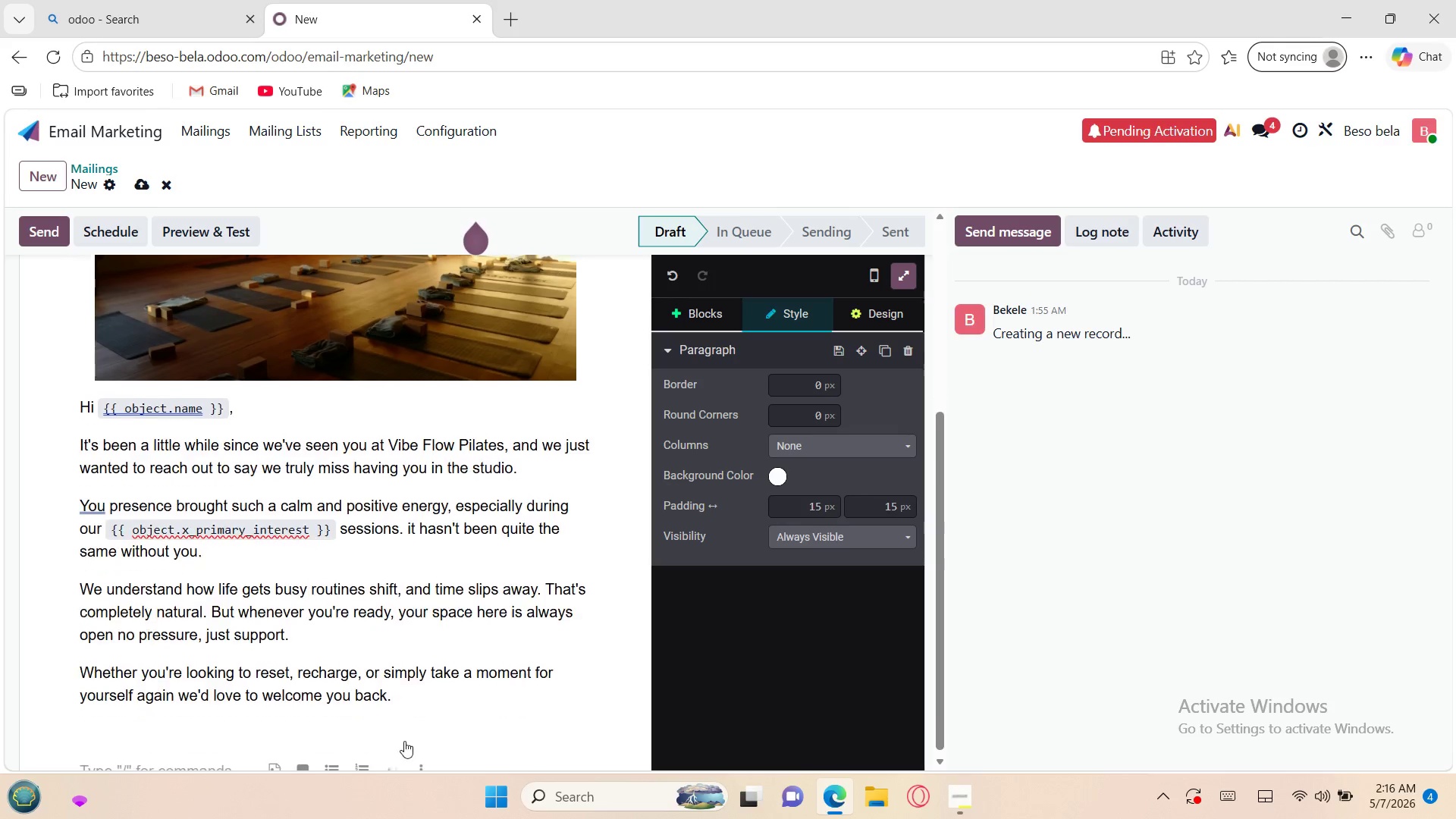 
left_click([701, 305])
 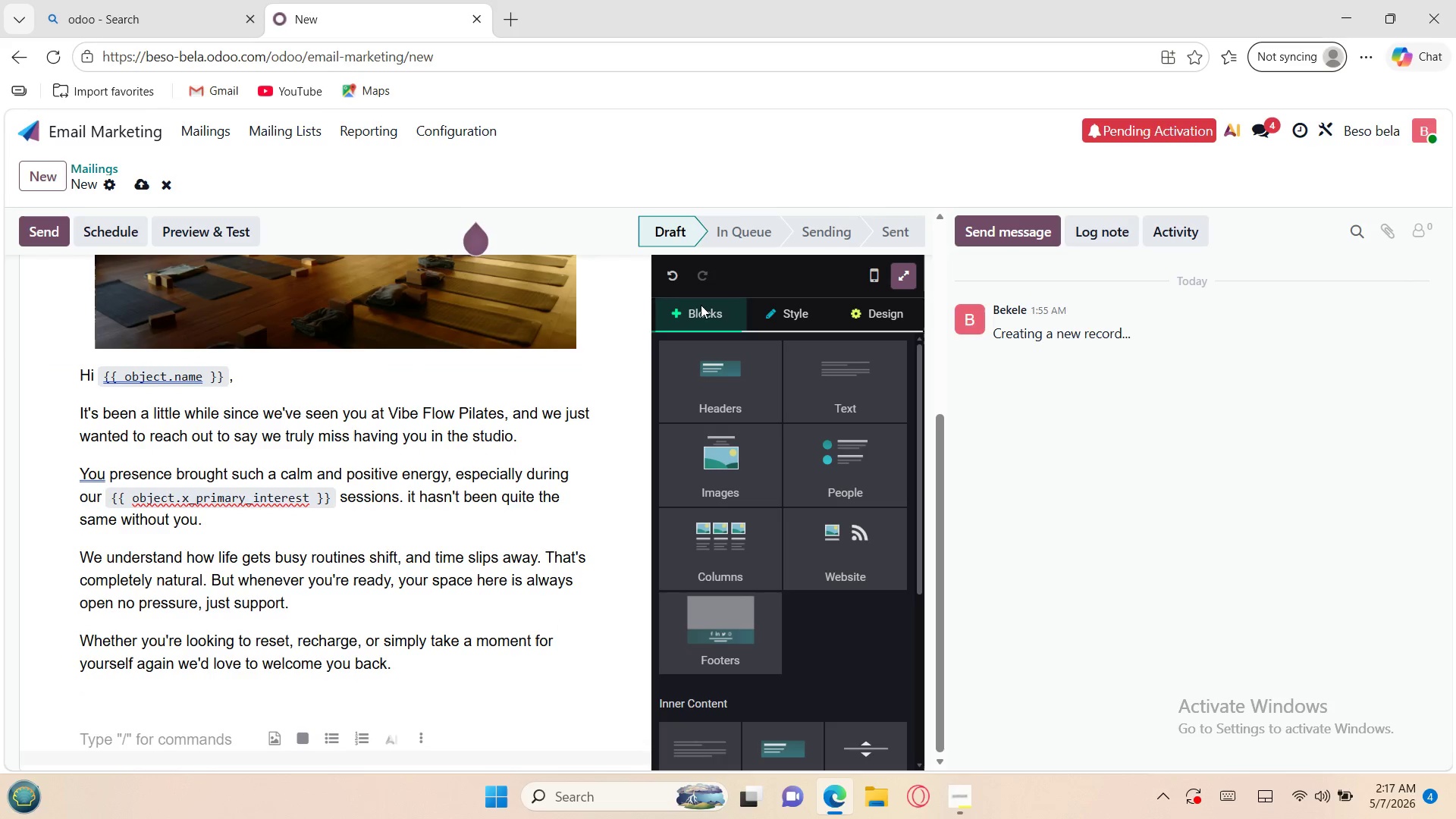 
mouse_move([740, 485])
 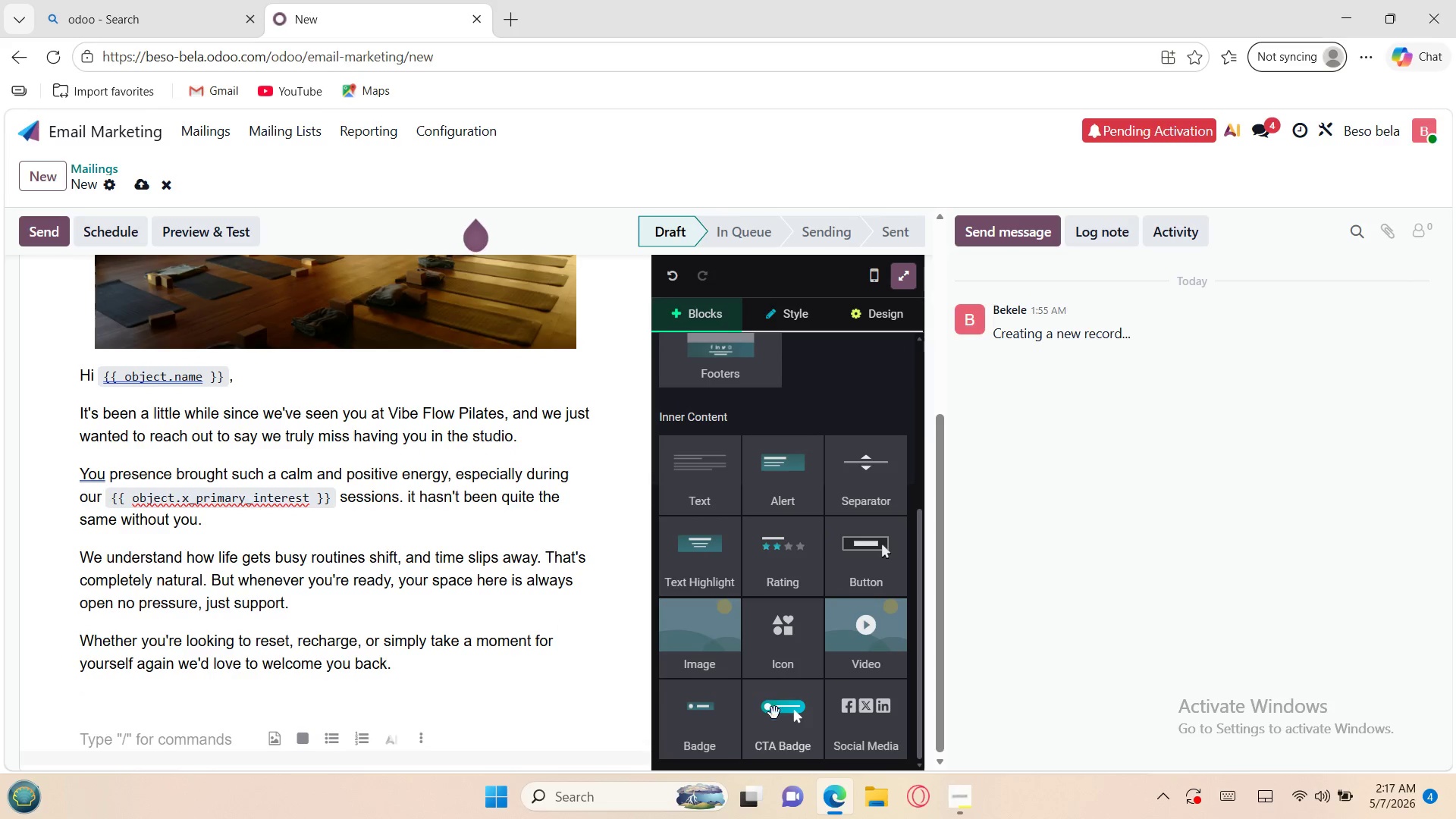 
left_click_drag(start_coordinate=[779, 727], to_coordinate=[533, 675])
 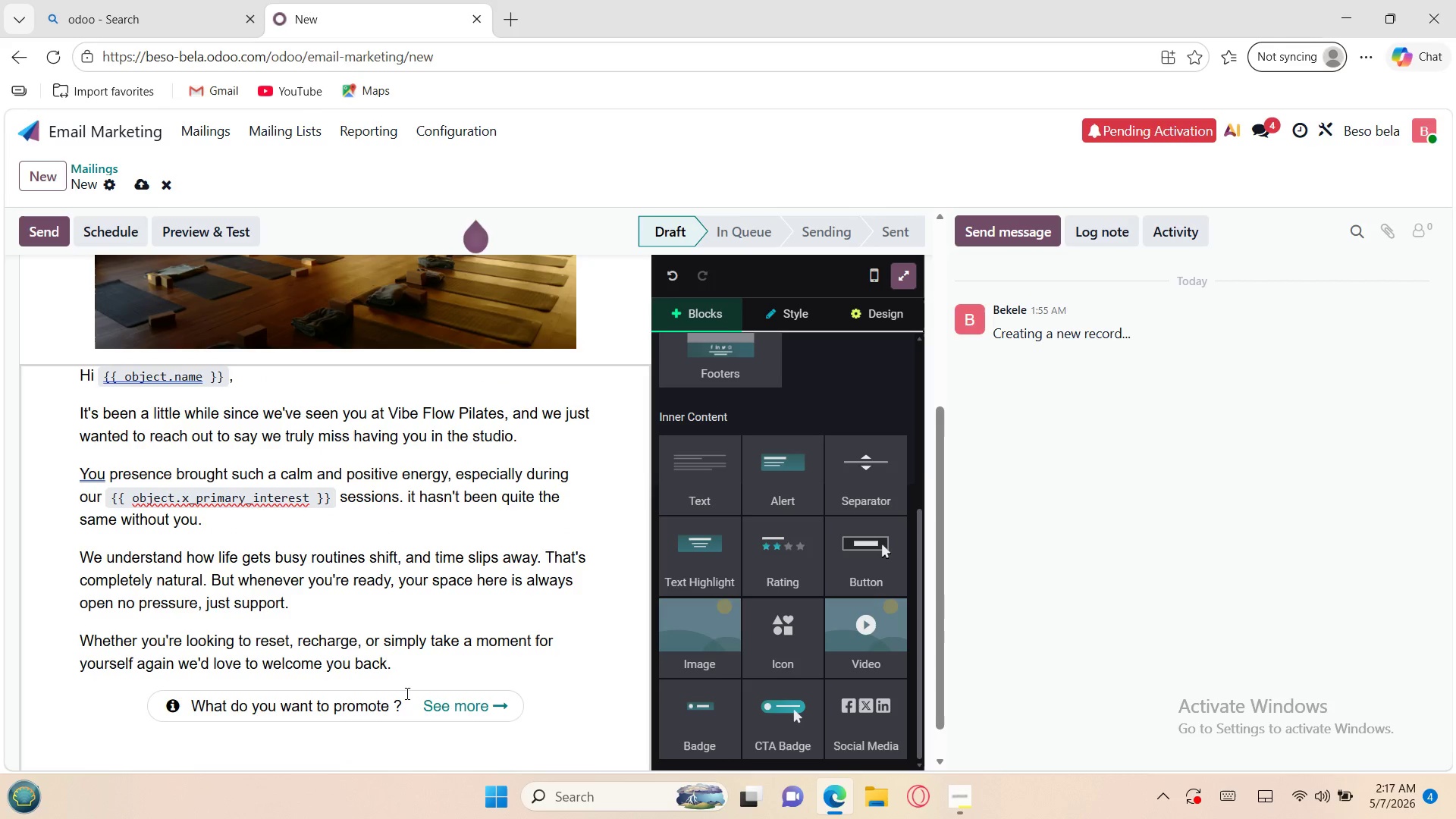 
left_click([404, 698])
 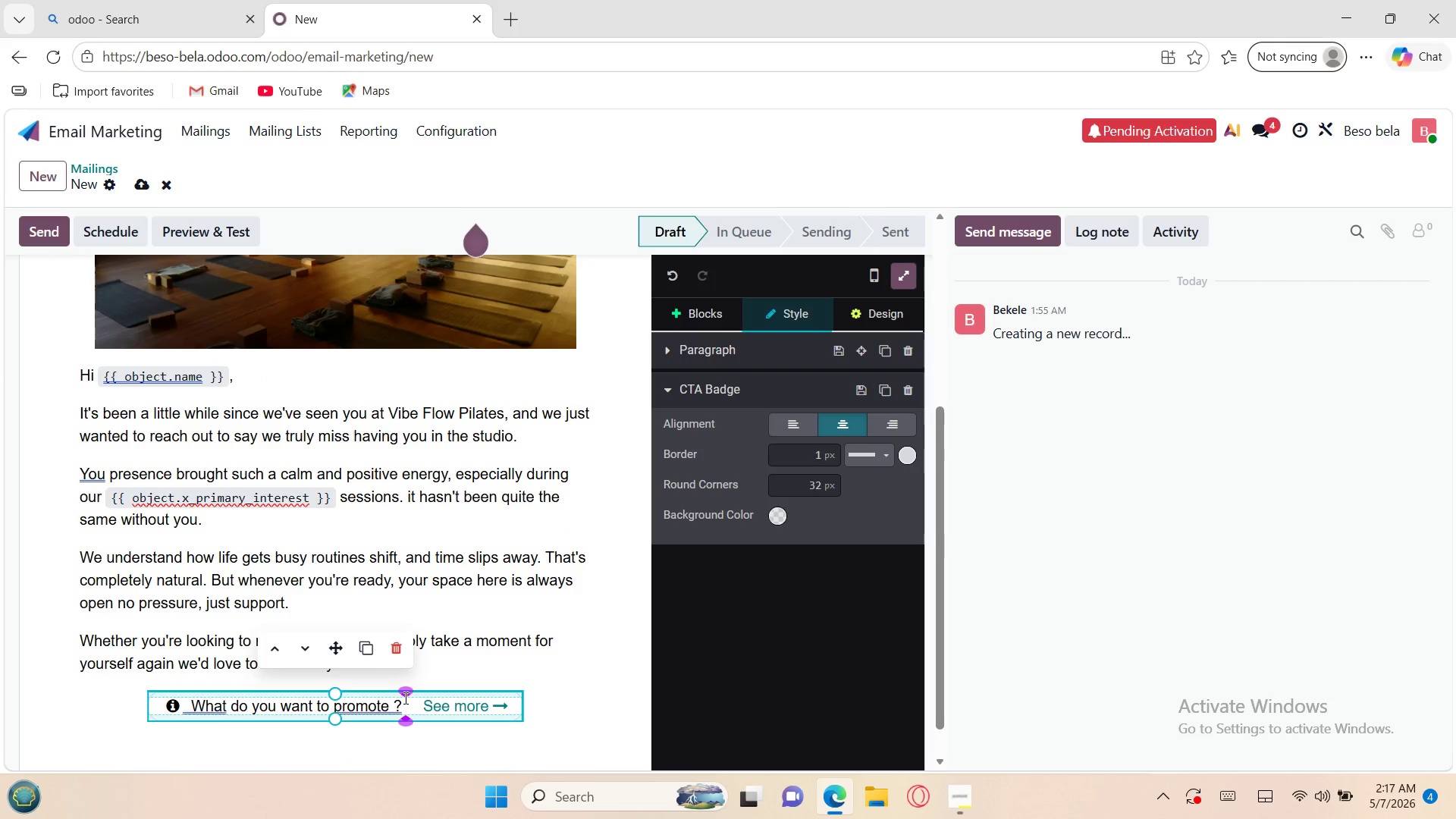 
hold_key(key=Backspace, duration=1.52)
 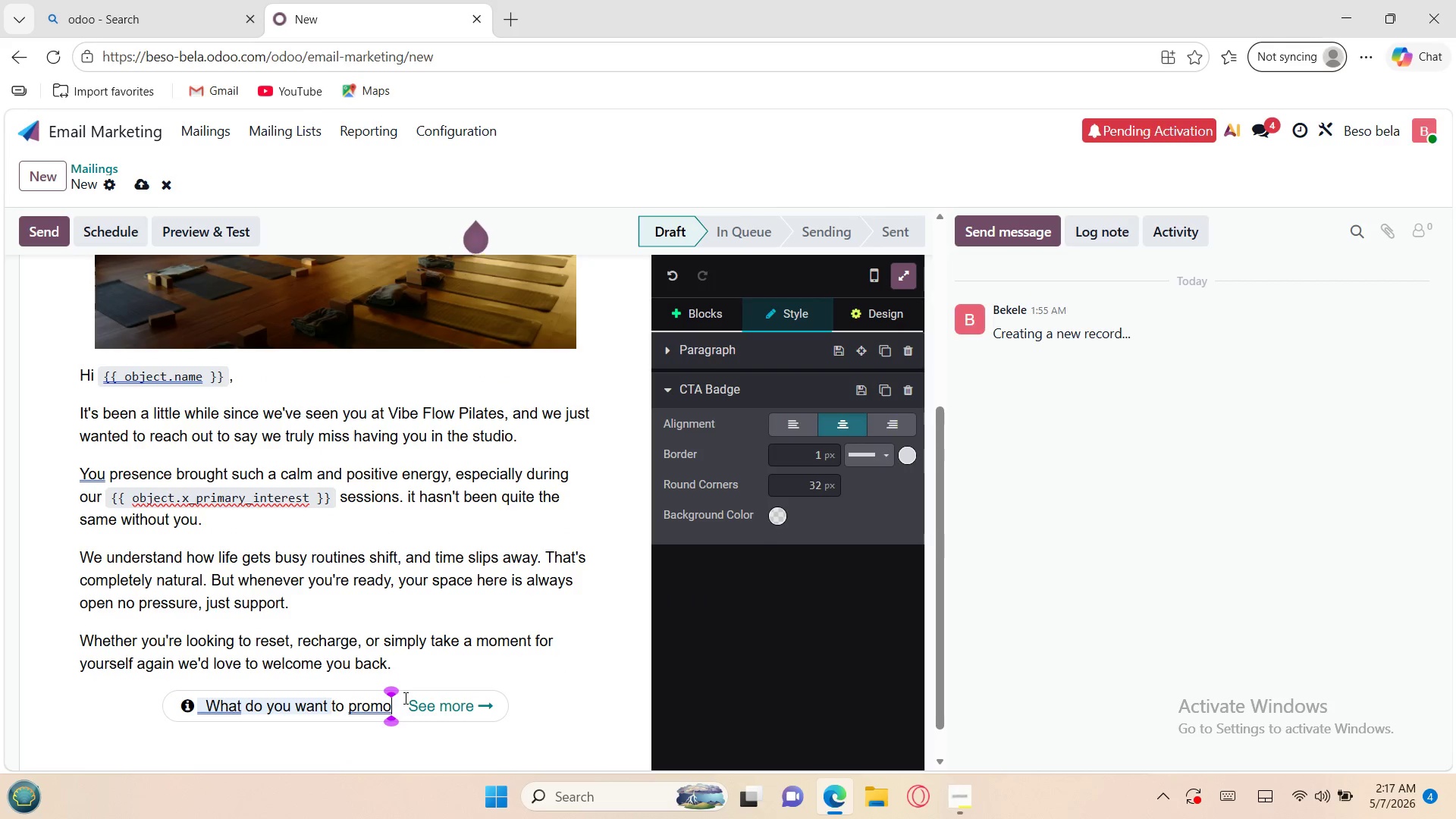 
left_click([404, 698])
 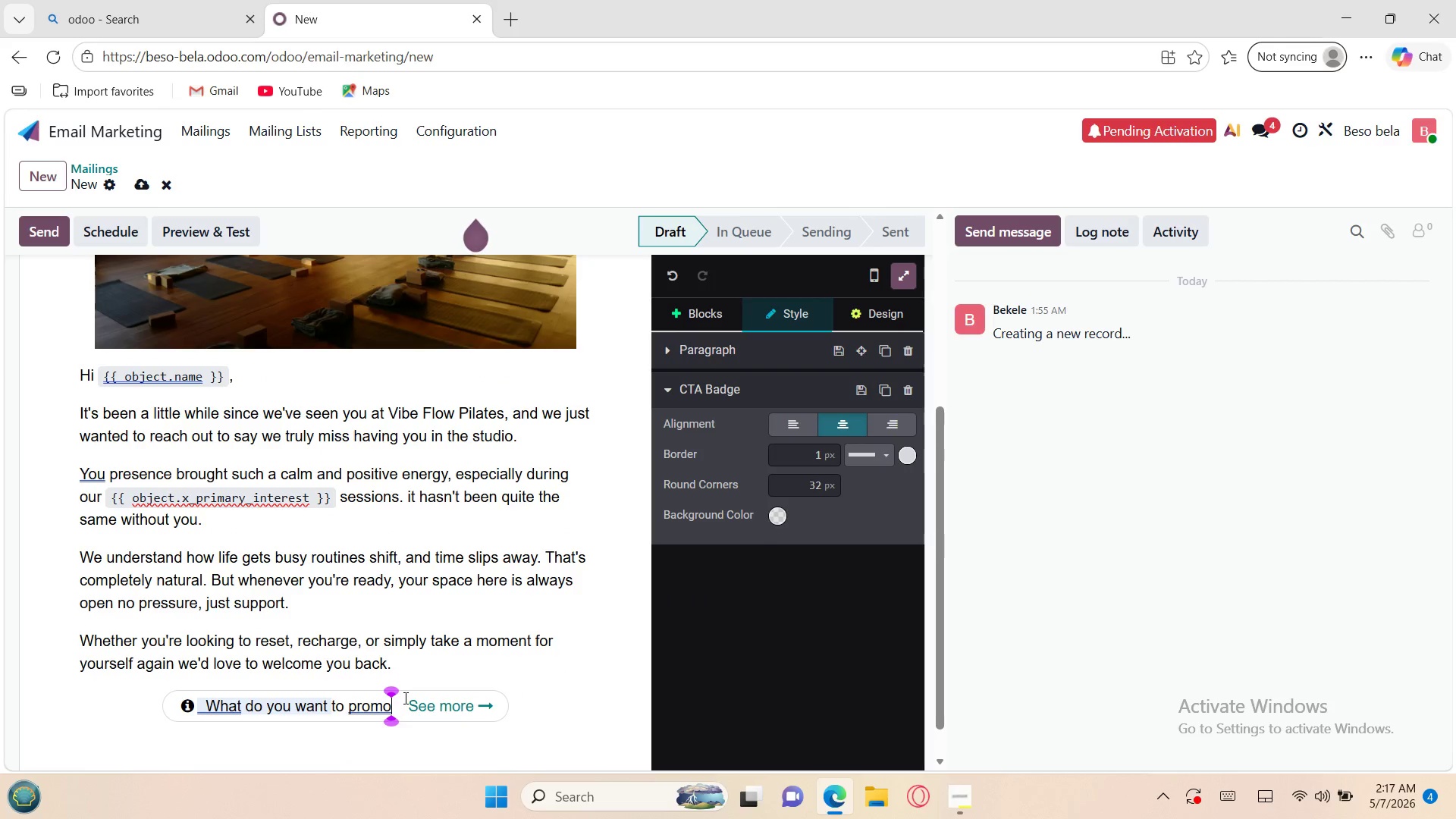 
key(Backspace)
 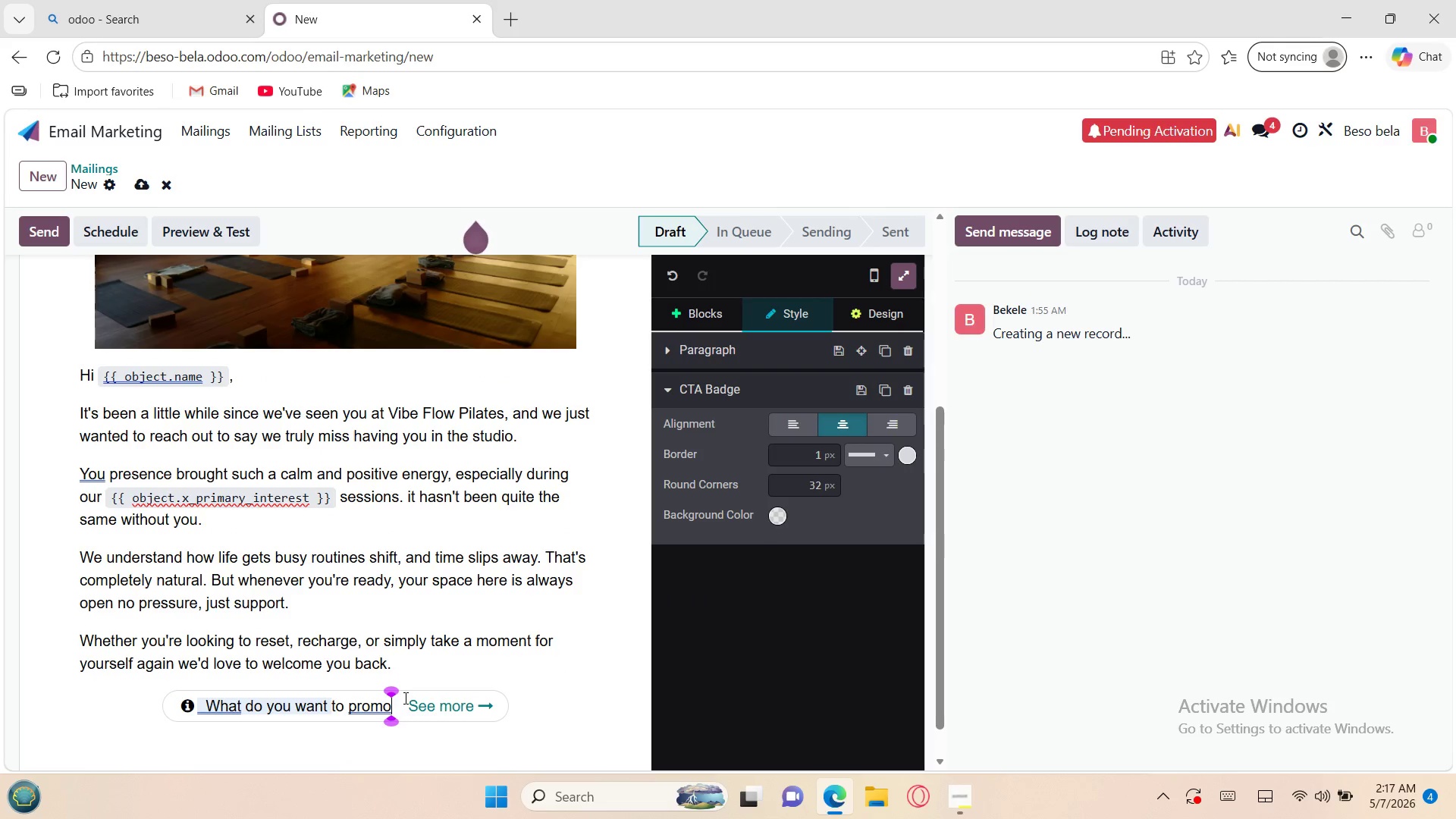 
key(Backspace)
 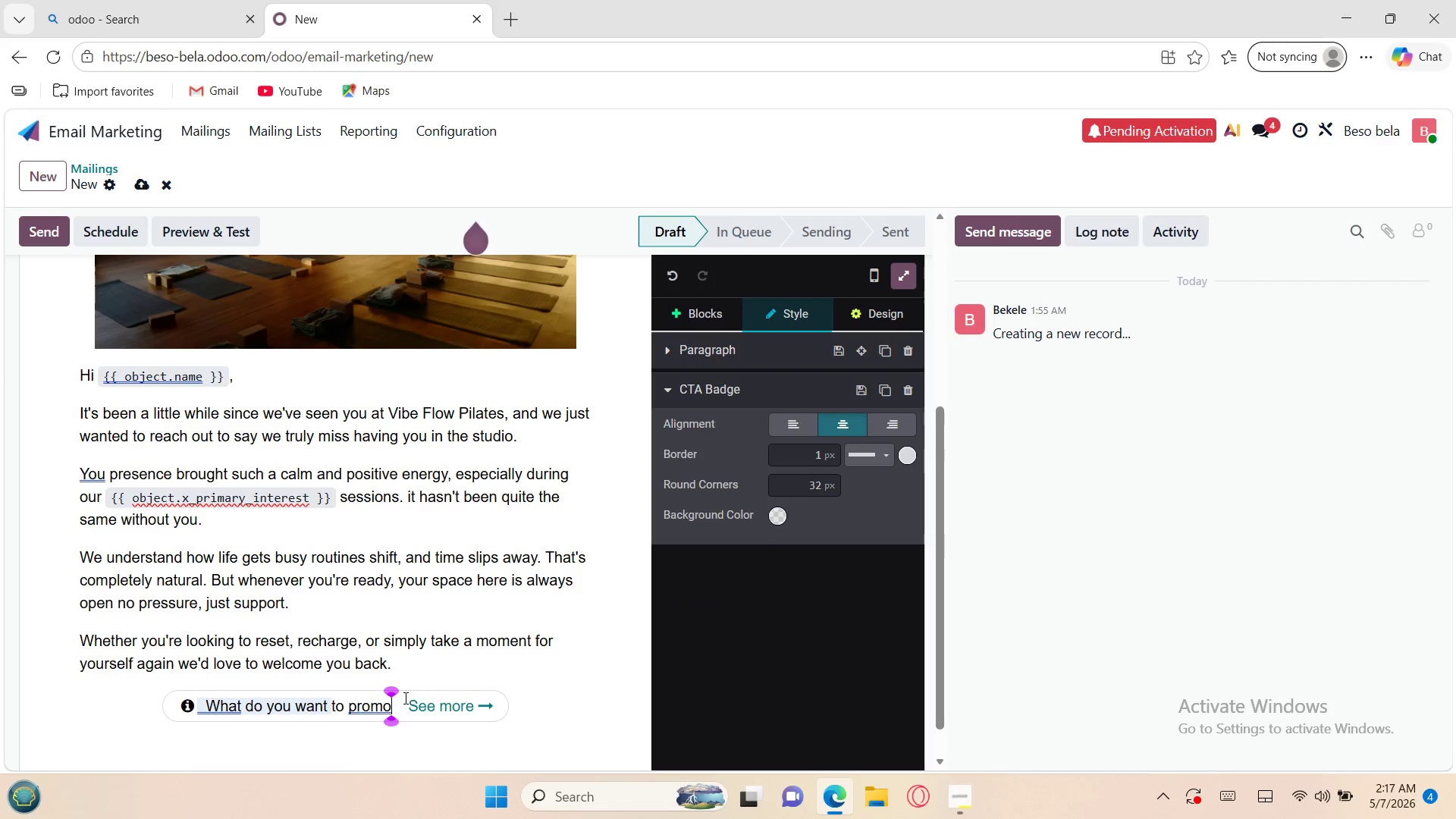 
key(Backspace)
 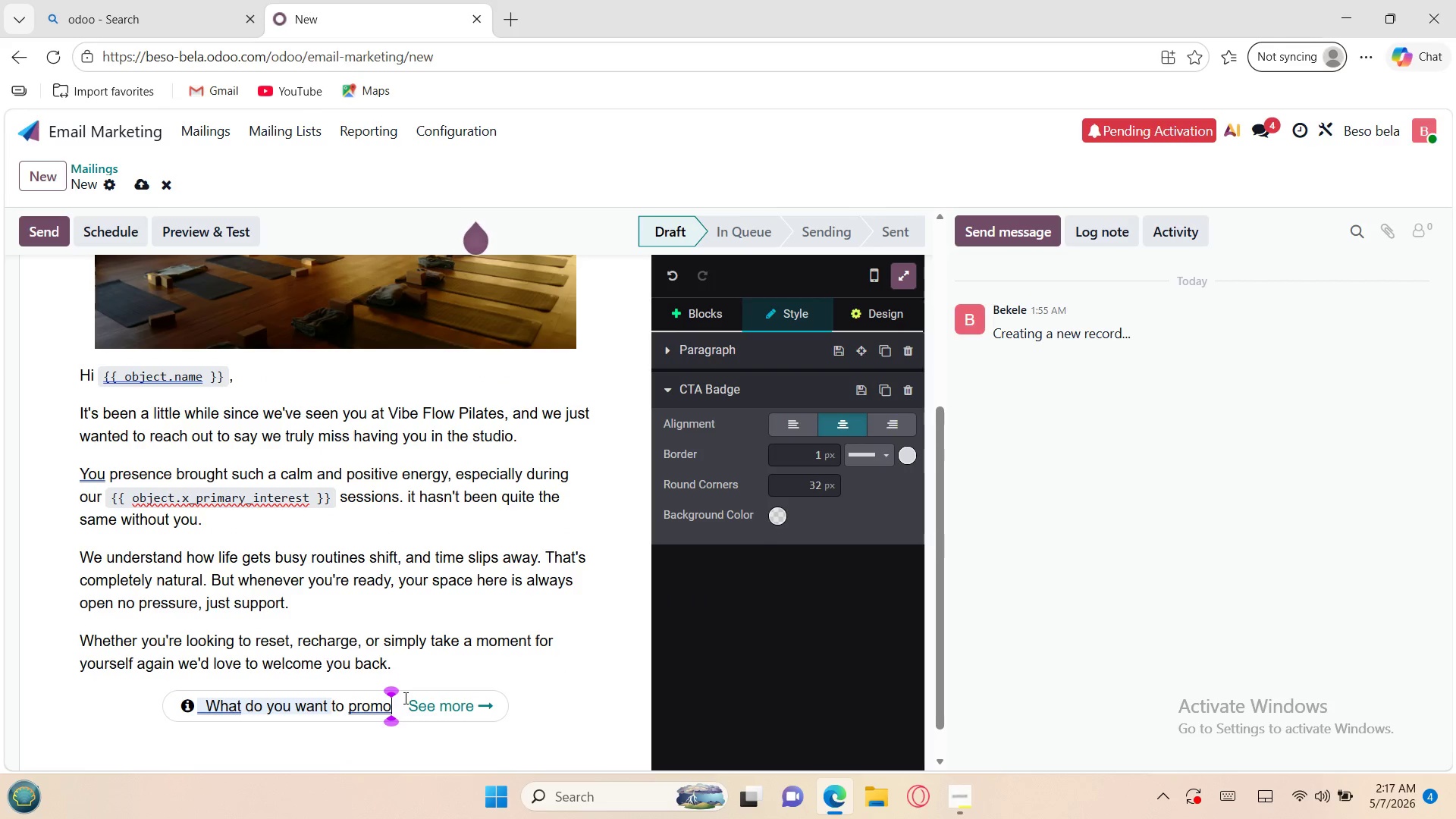 
key(Backspace)
 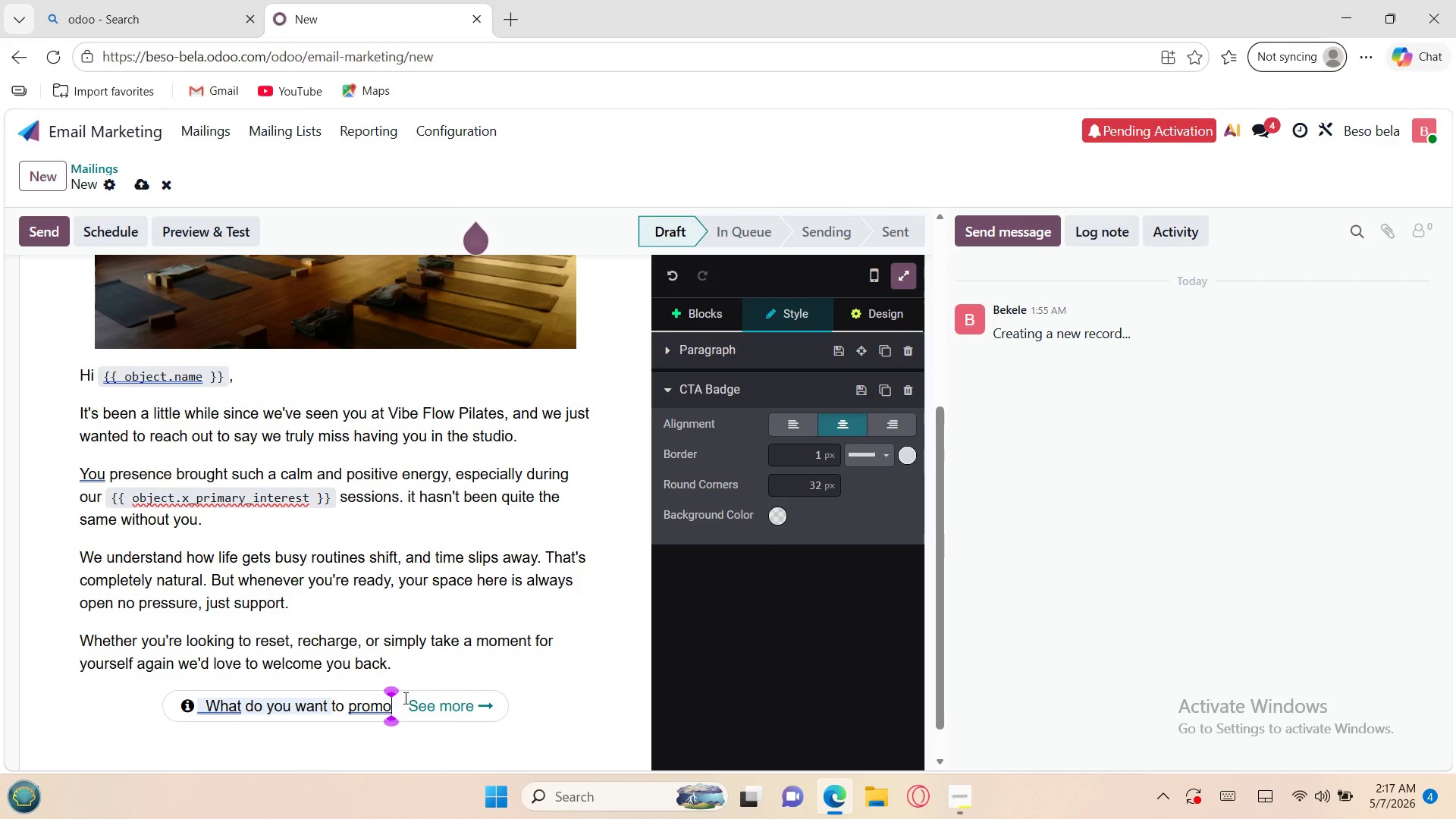 
key(Backspace)
 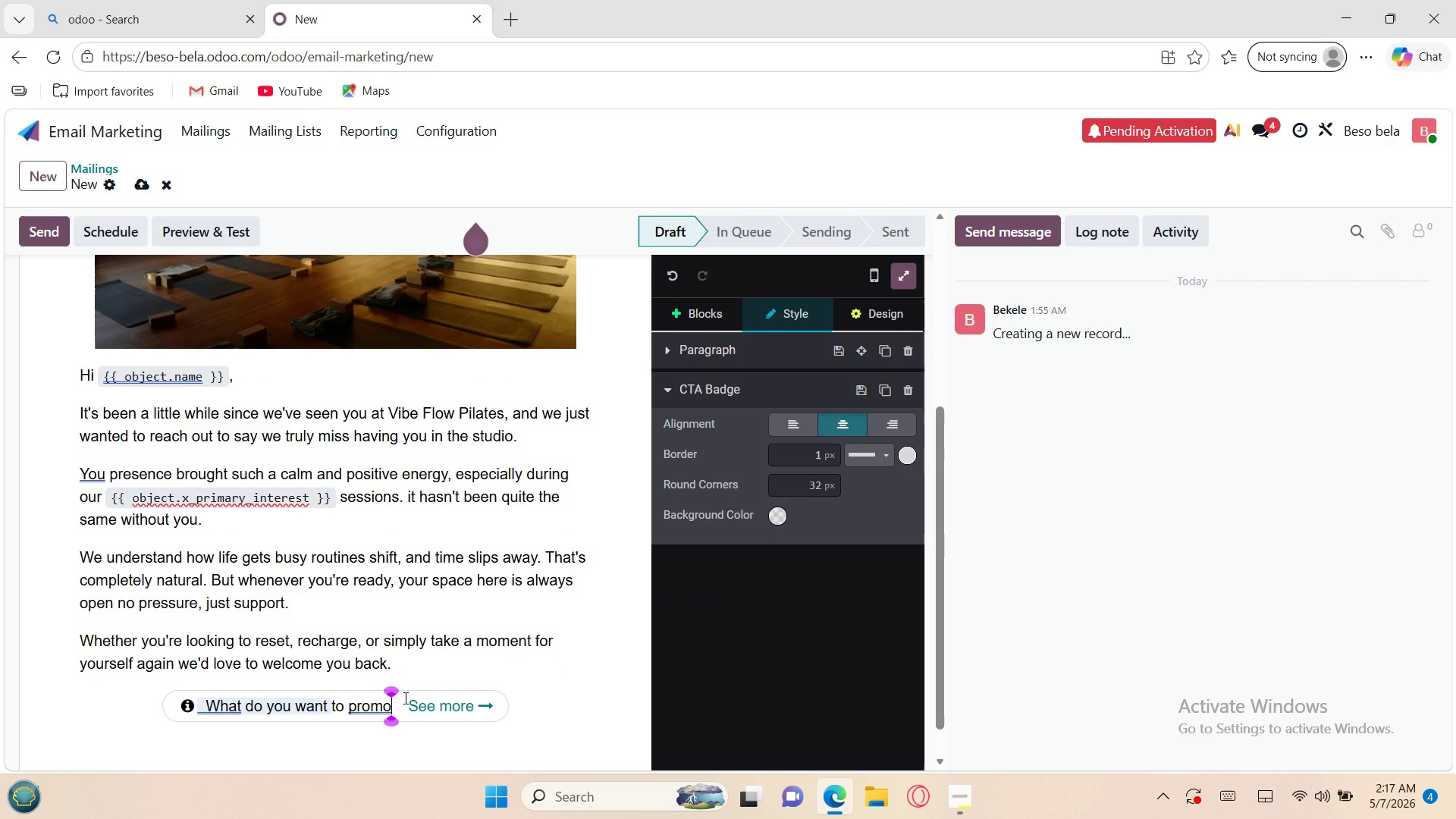 
key(Backspace)
 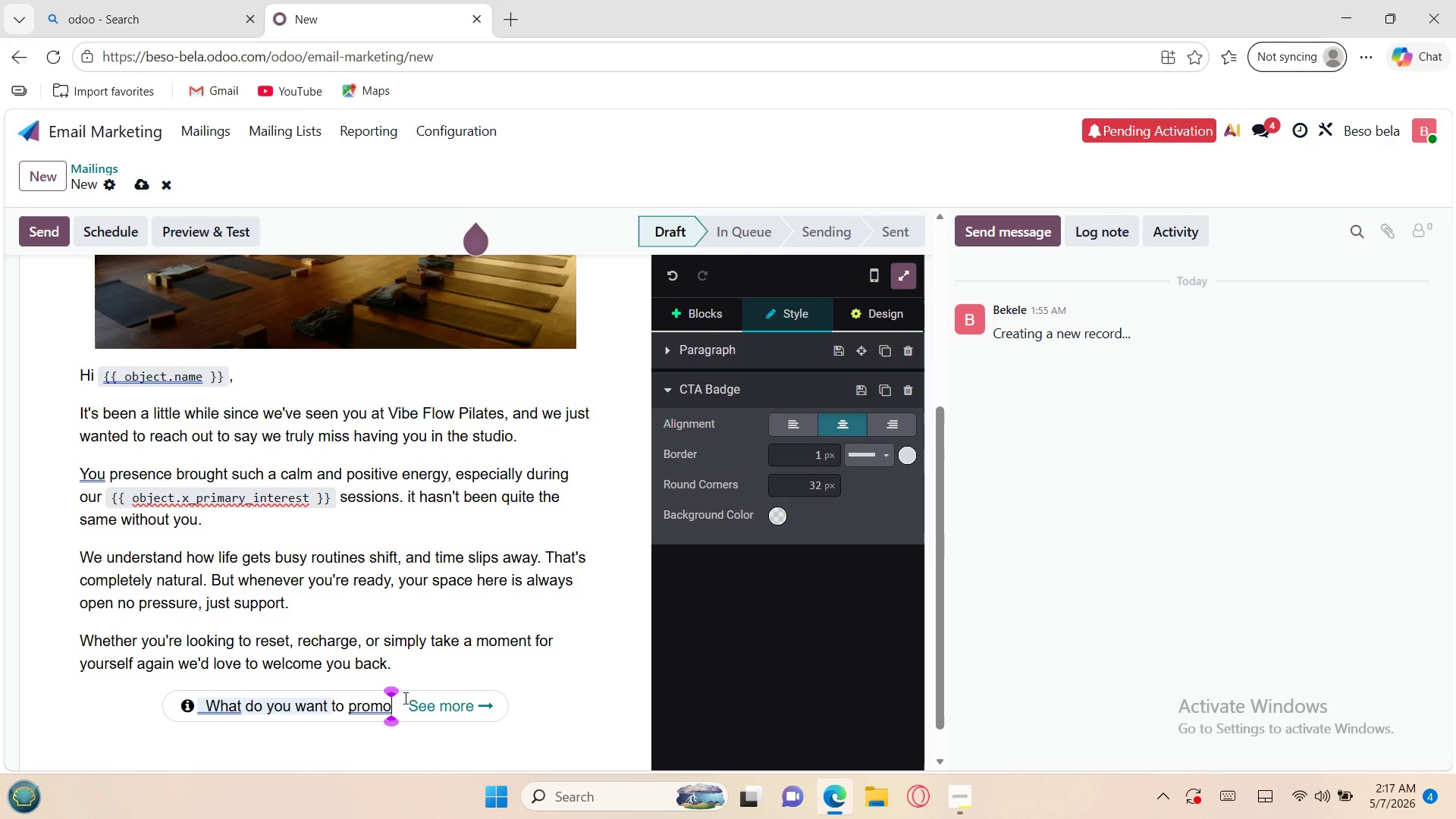 
key(Backspace)
 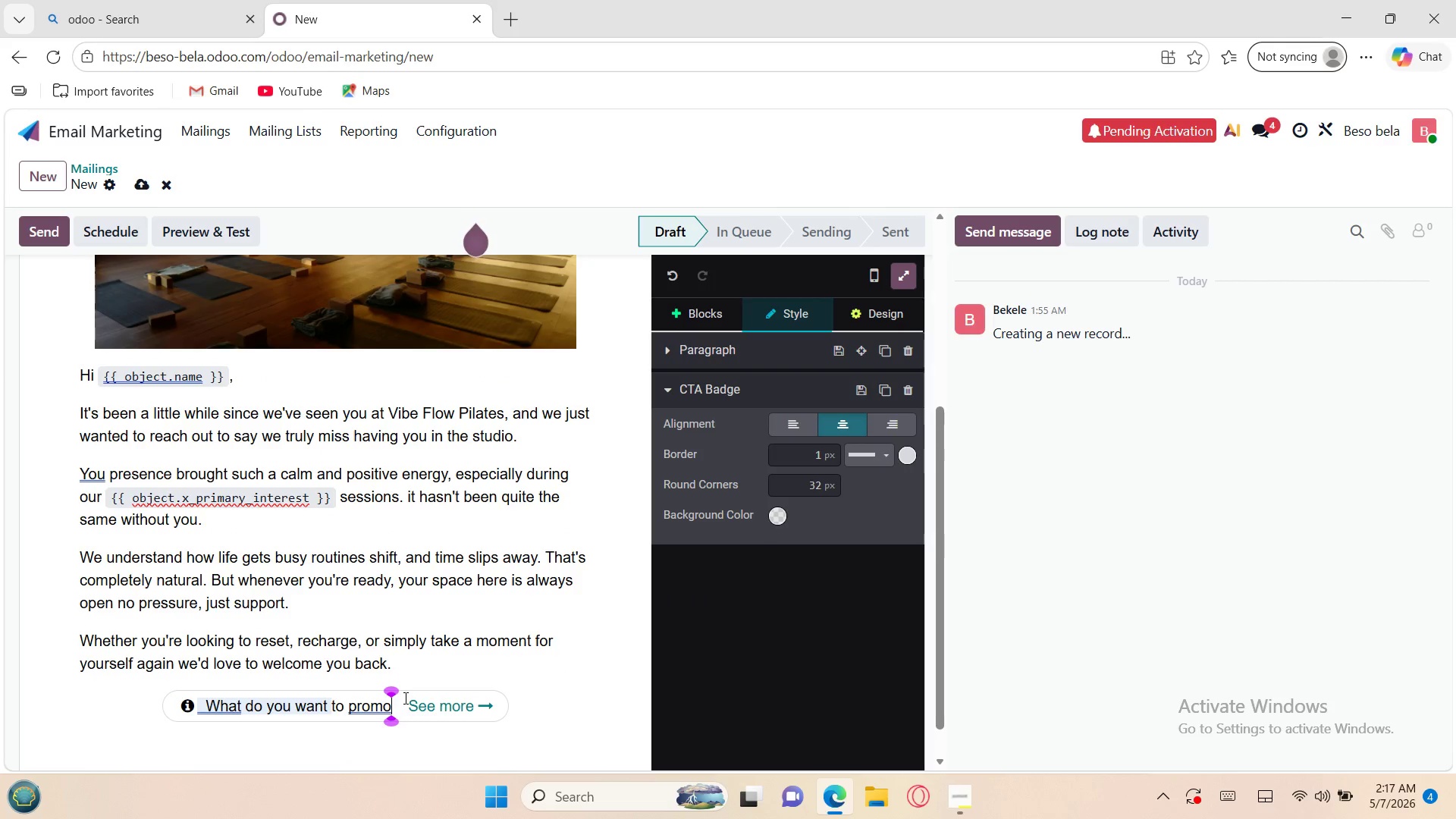 
key(Backspace)
 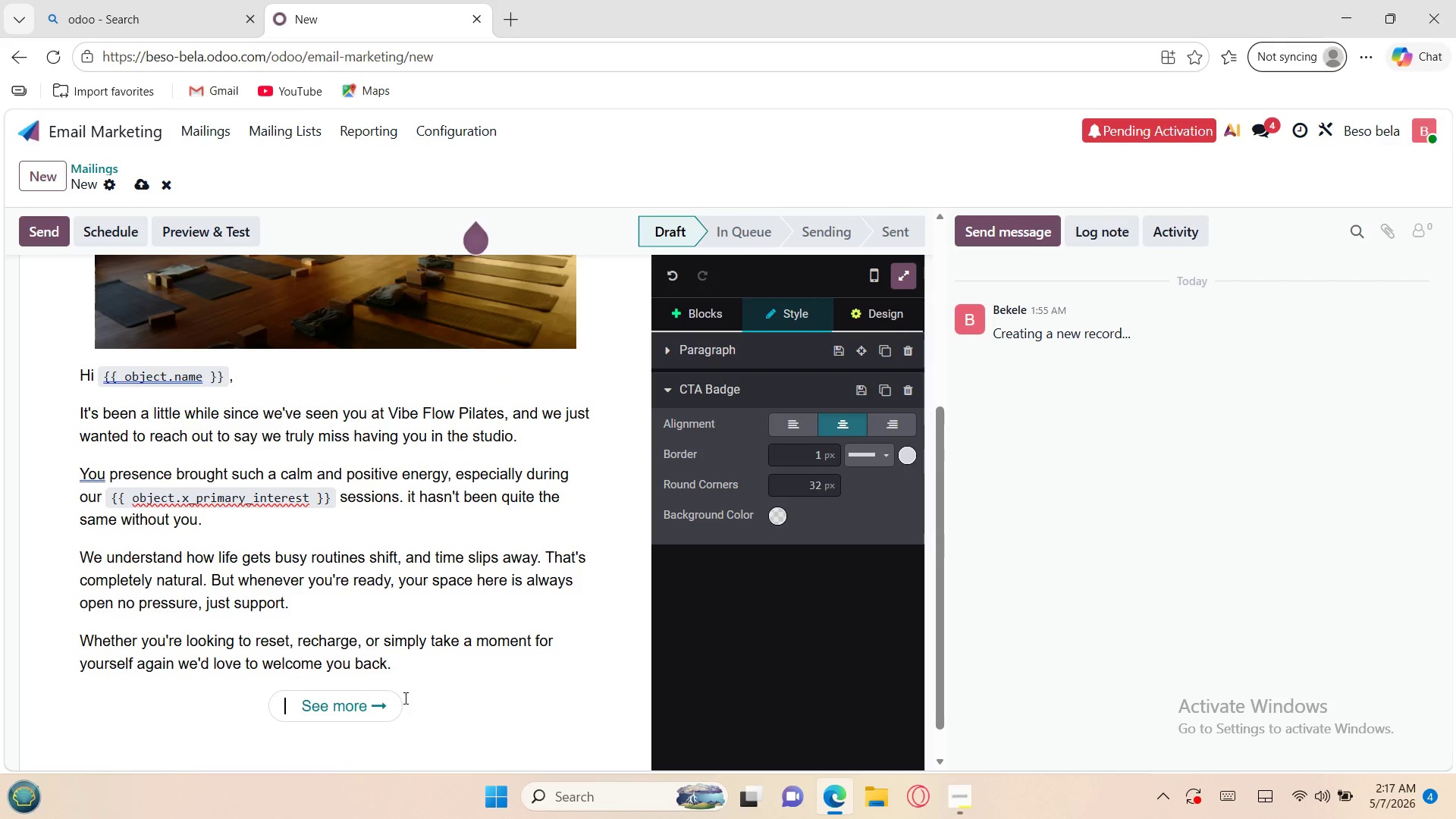 
wait(6.16)
 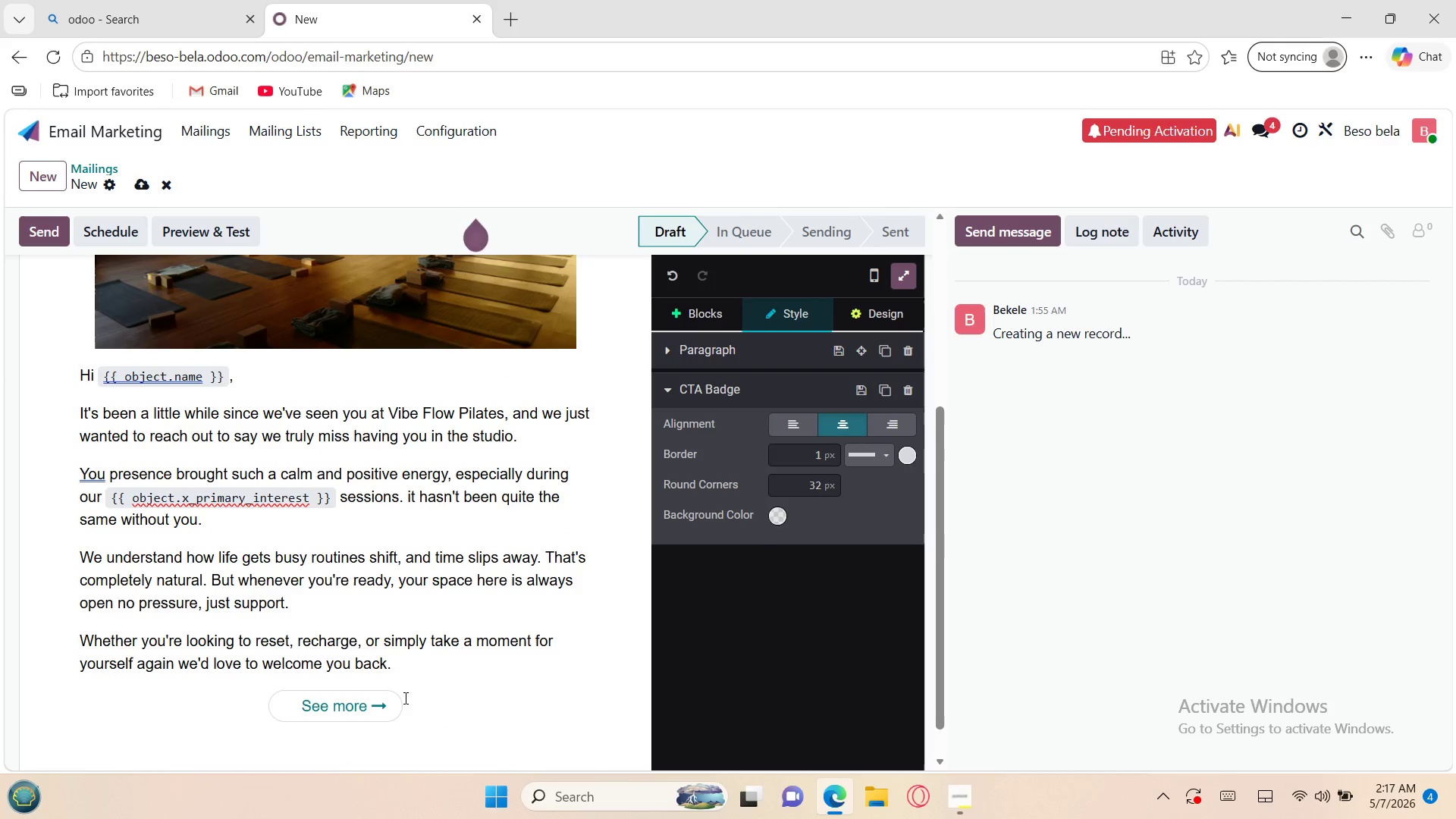 
type(Explore Classes)
 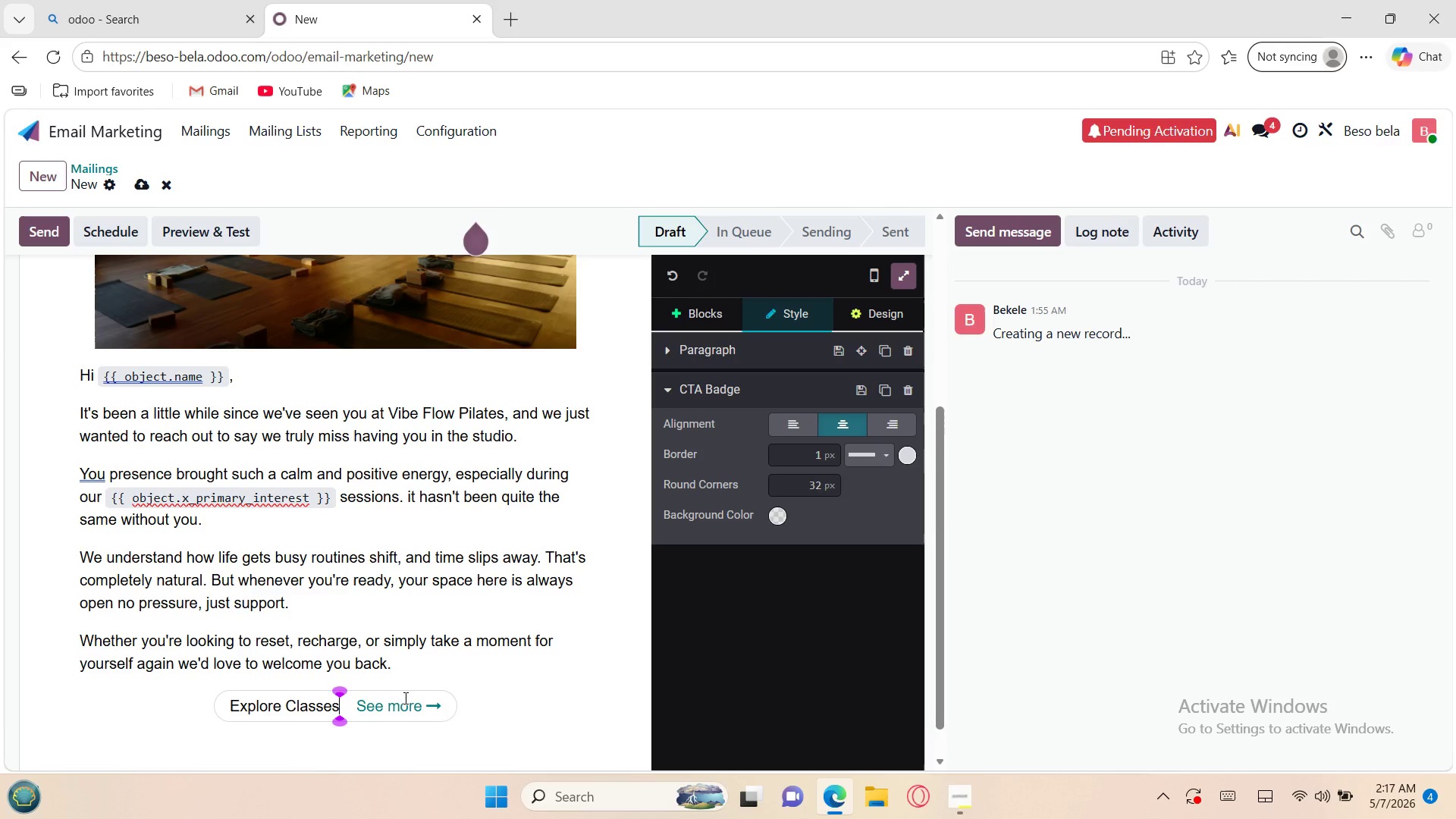 
left_click([284, 751])
 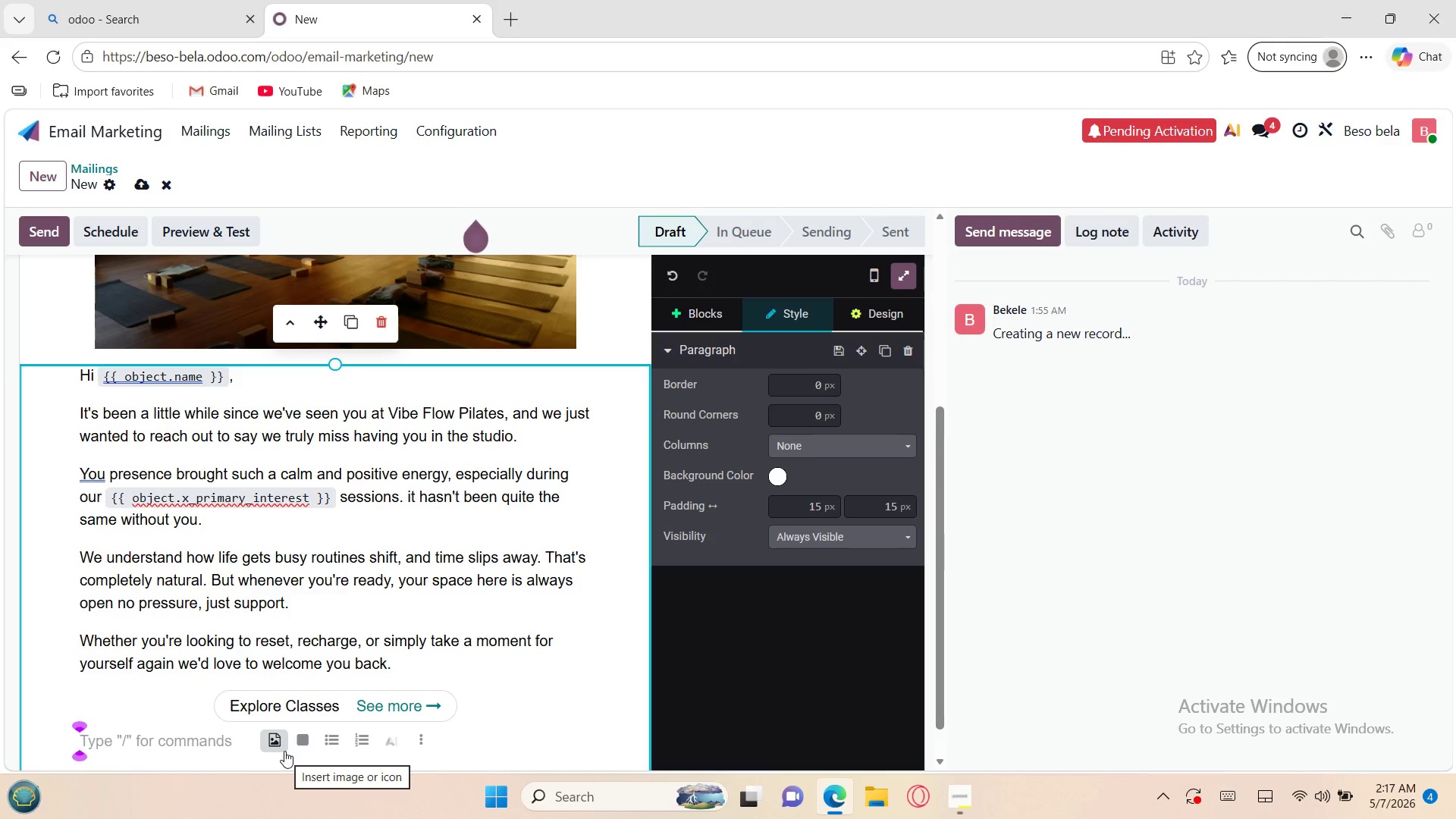 
type(With warmth,)
 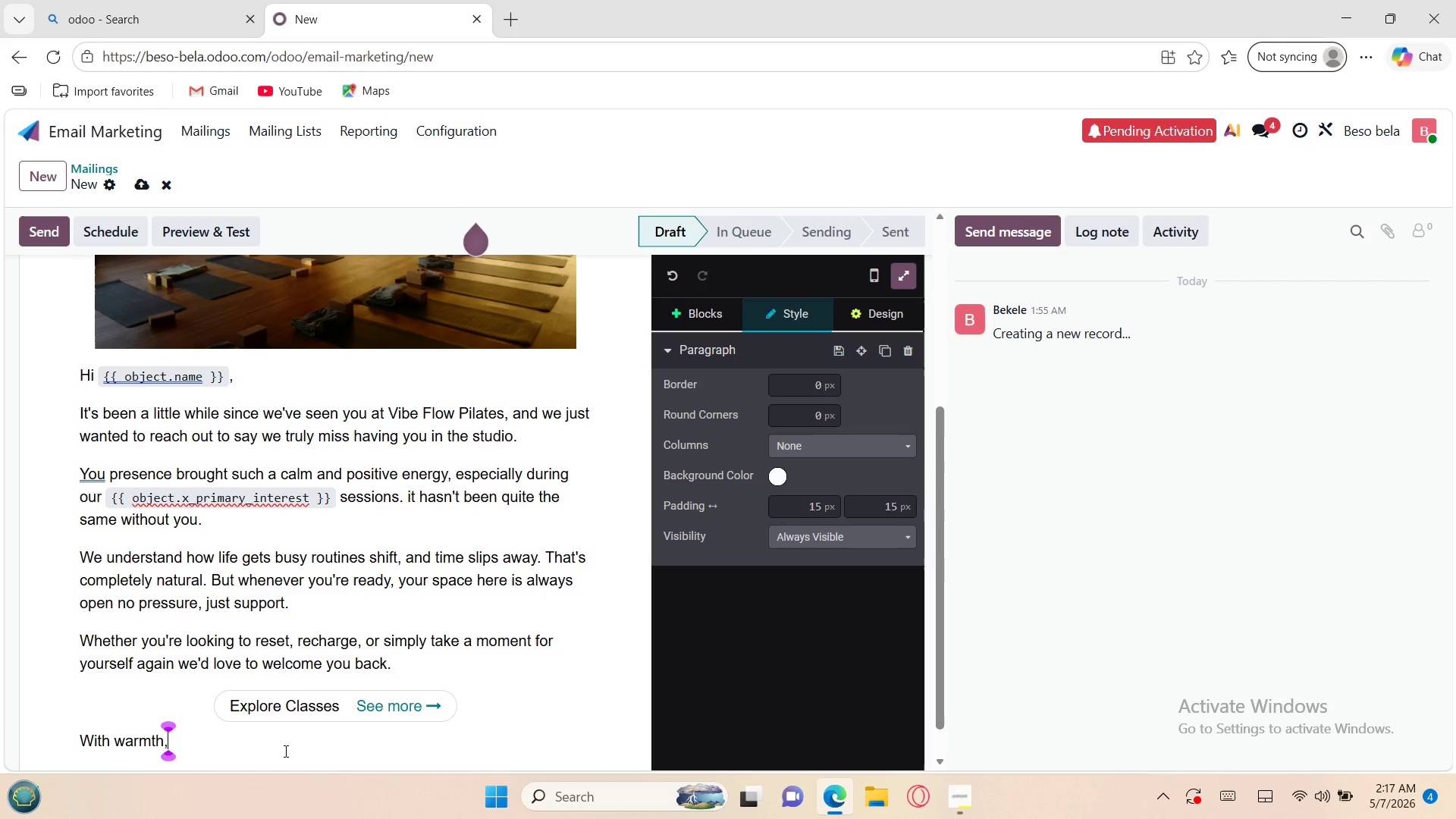 
key(Enter)
 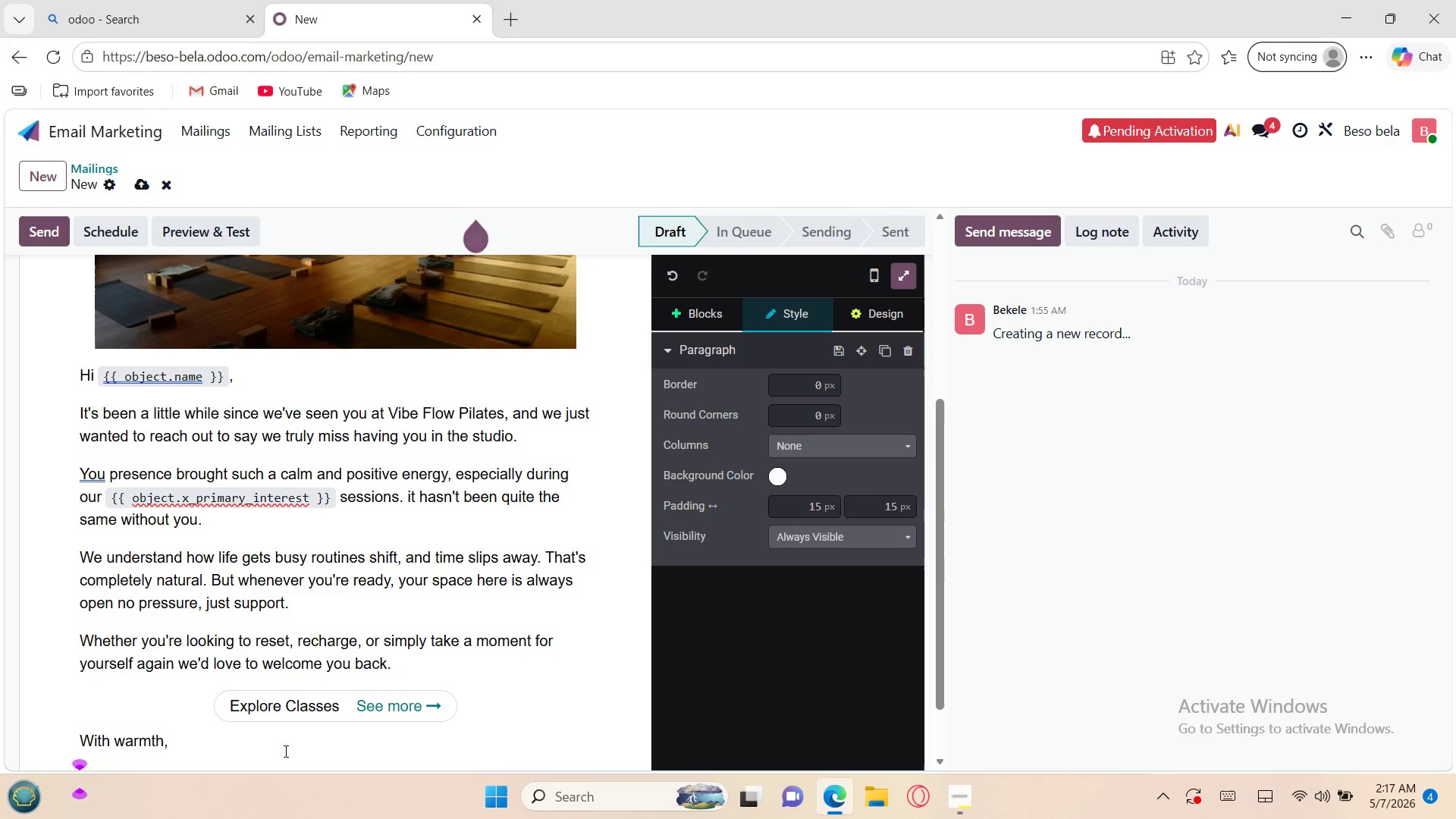 
wait(5.41)
 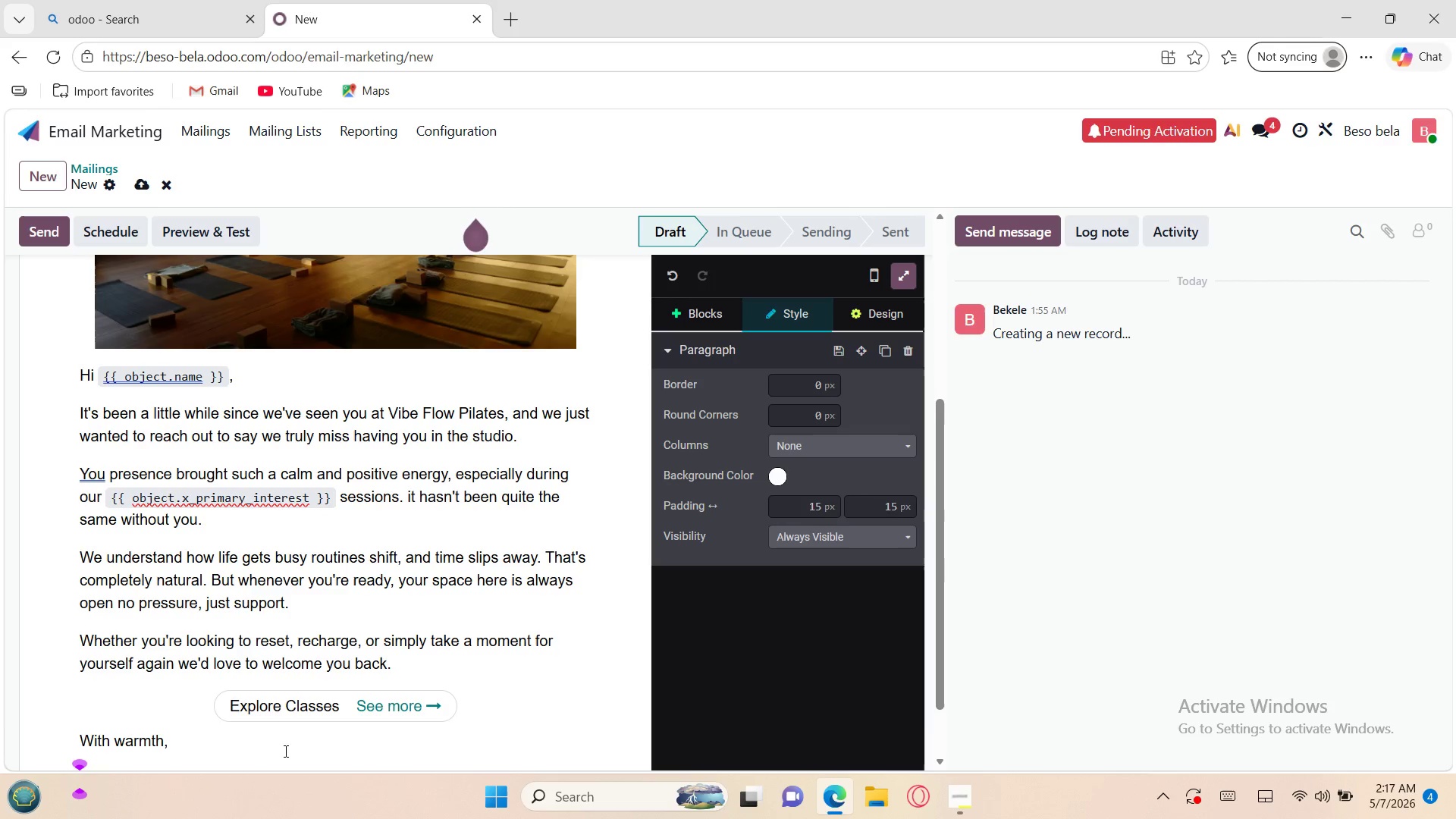 
type(The )
 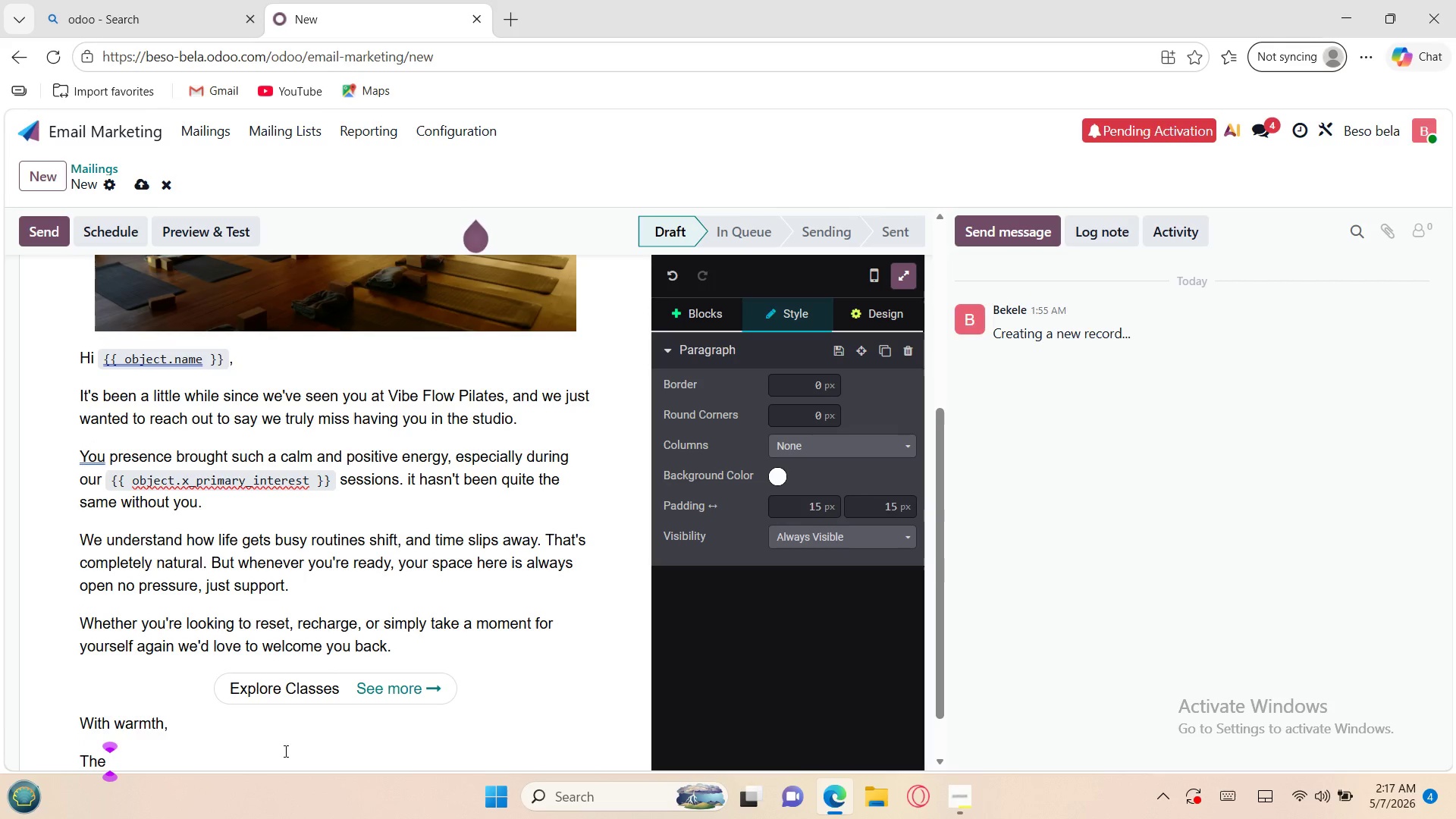 
hold_key(key=ShiftLeft, duration=1.5)
 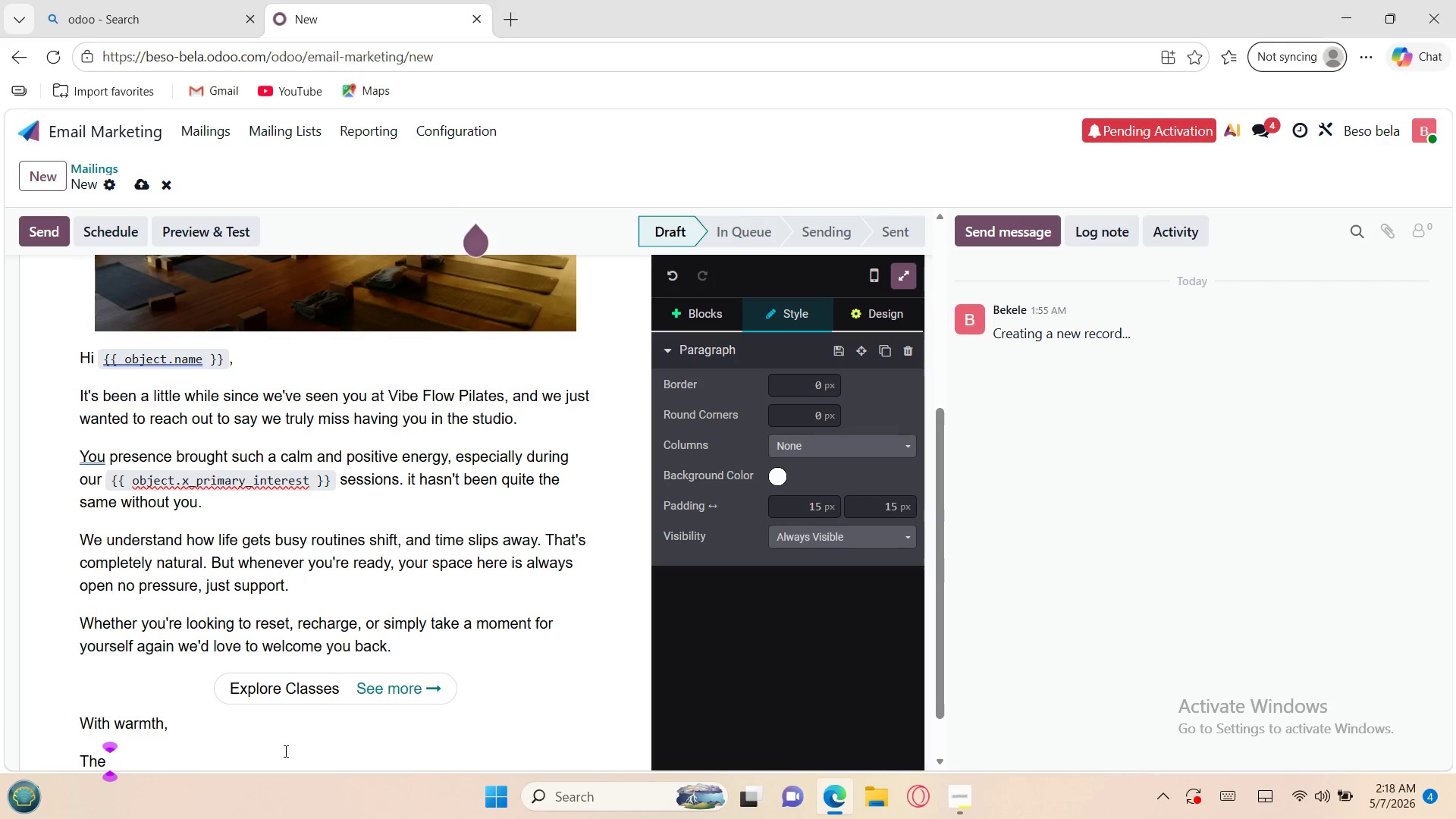 
type(Vibe Flow Team)
 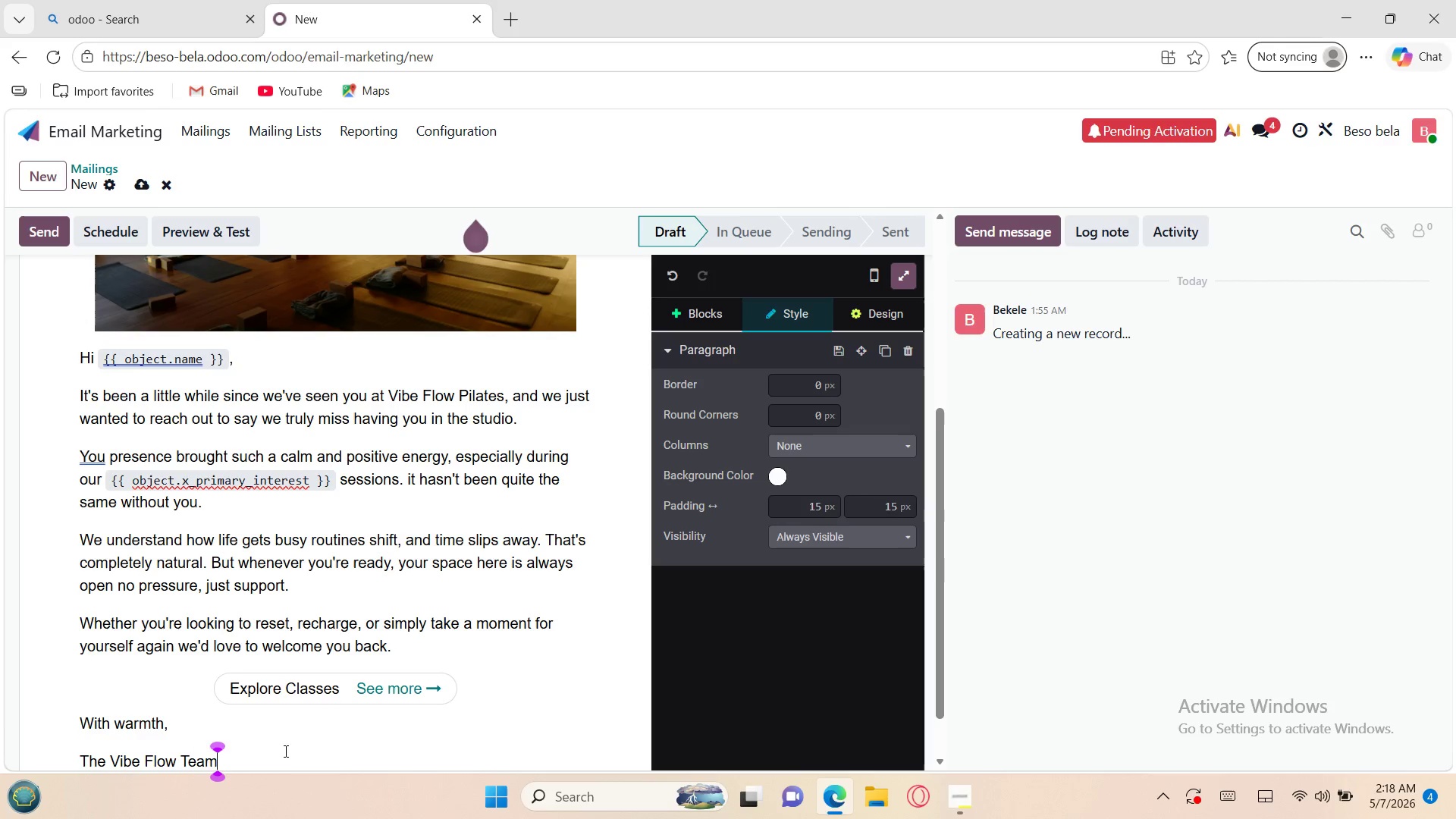 
wait(5.11)
 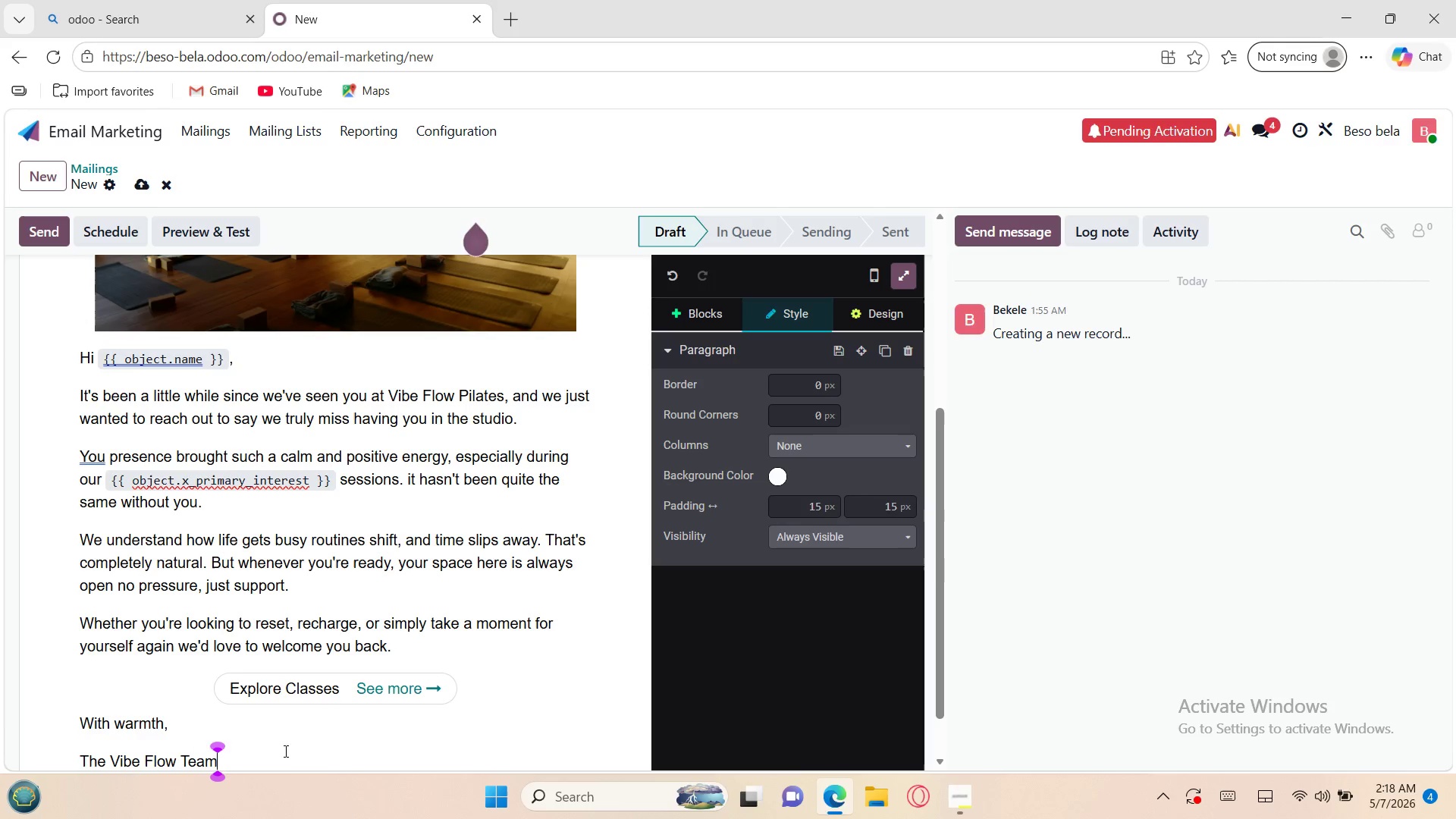 
left_click_drag(start_coordinate=[233, 743], to_coordinate=[77, 717])
 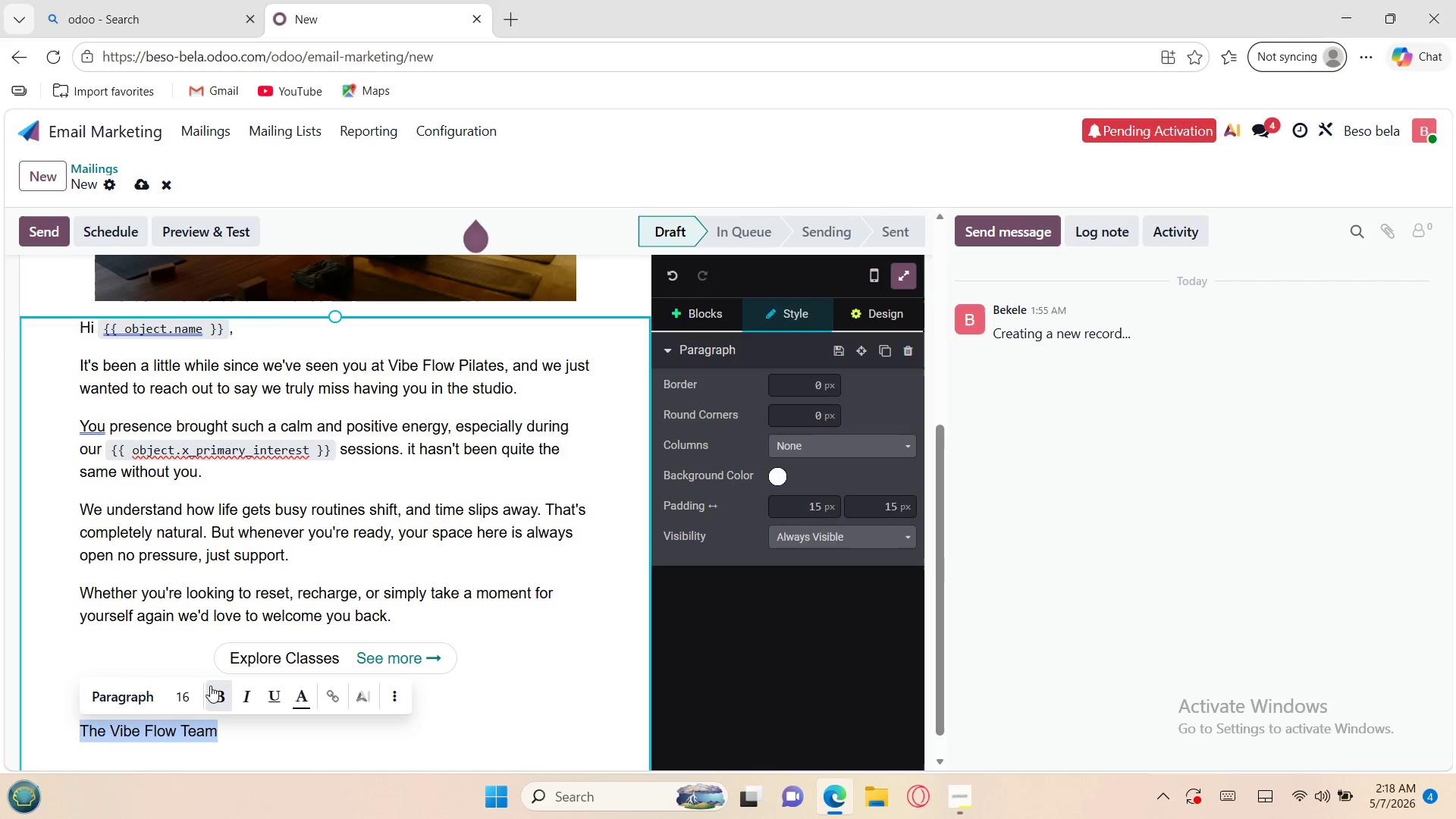 
left_click([212, 686])
 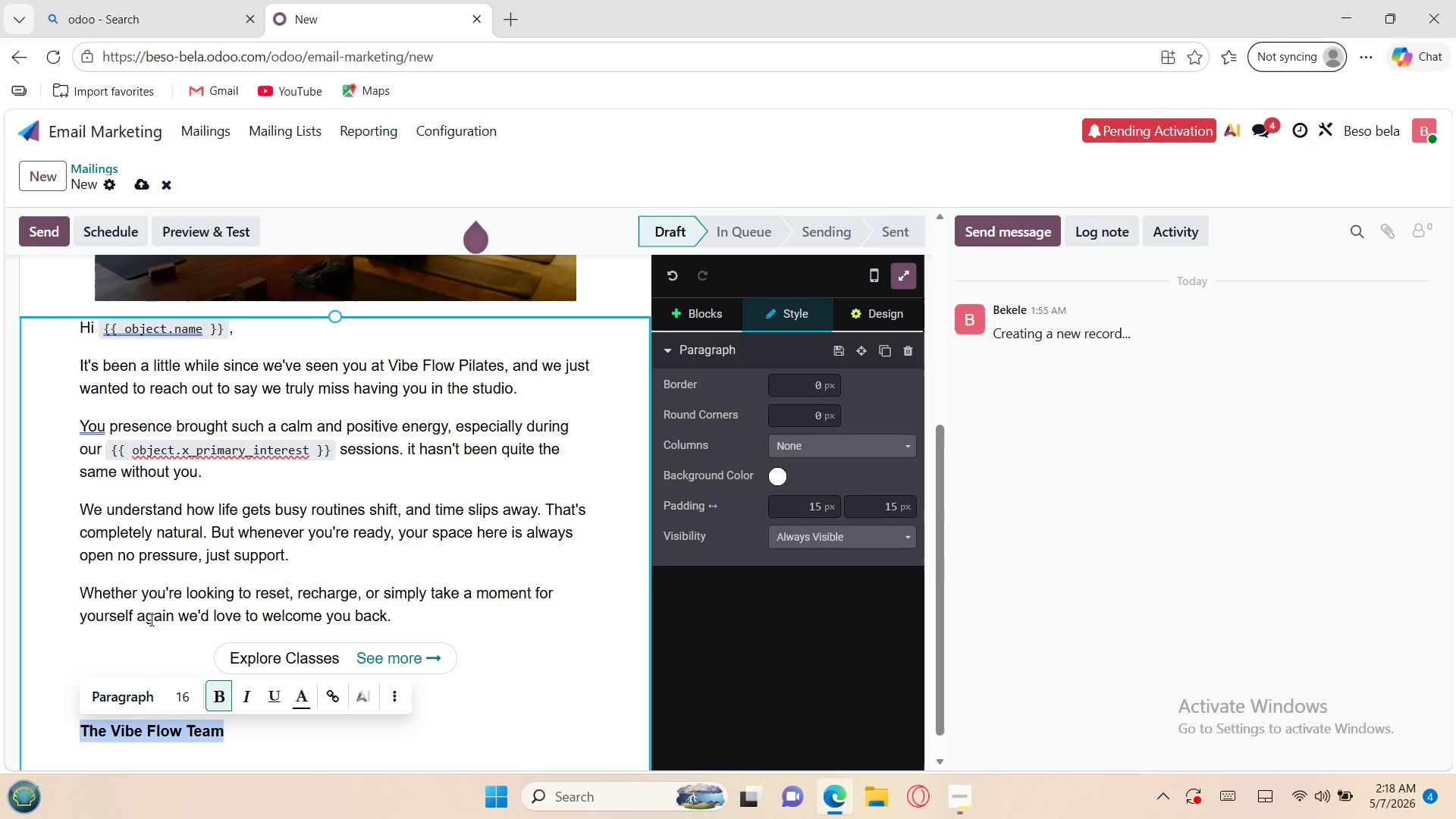 
wait(17.02)
 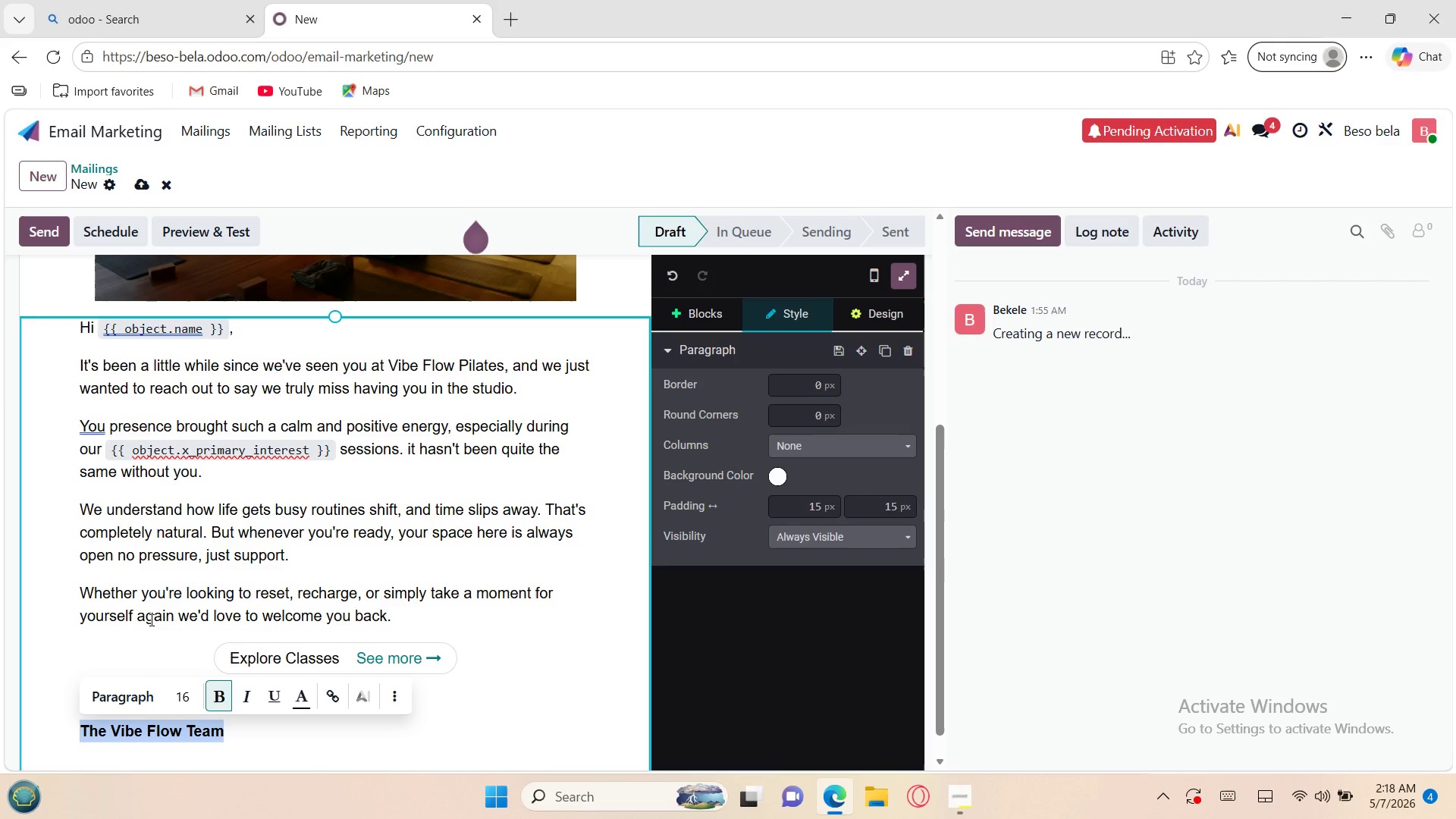 
left_click([494, 703])
 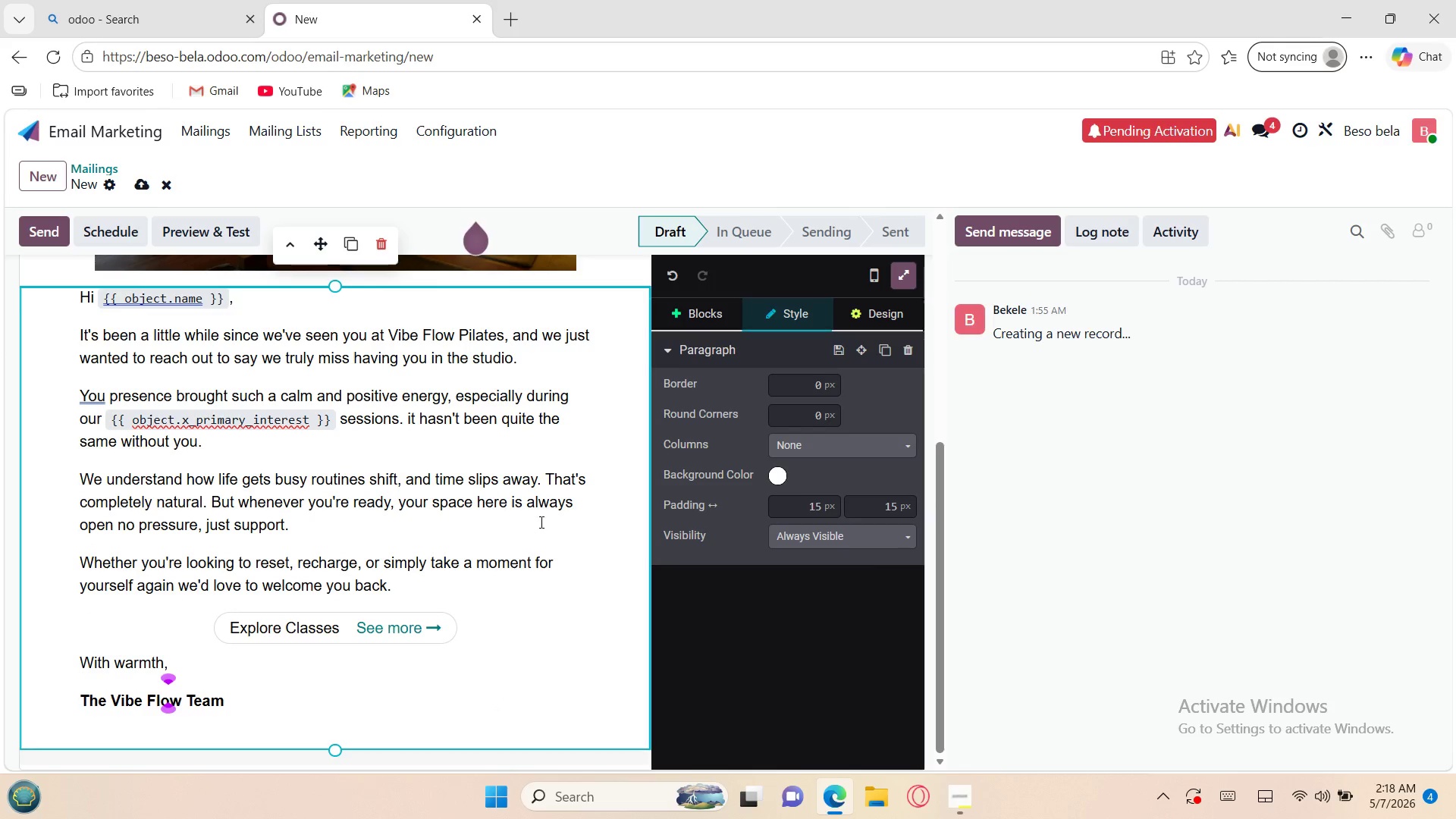 
left_click([698, 319])
 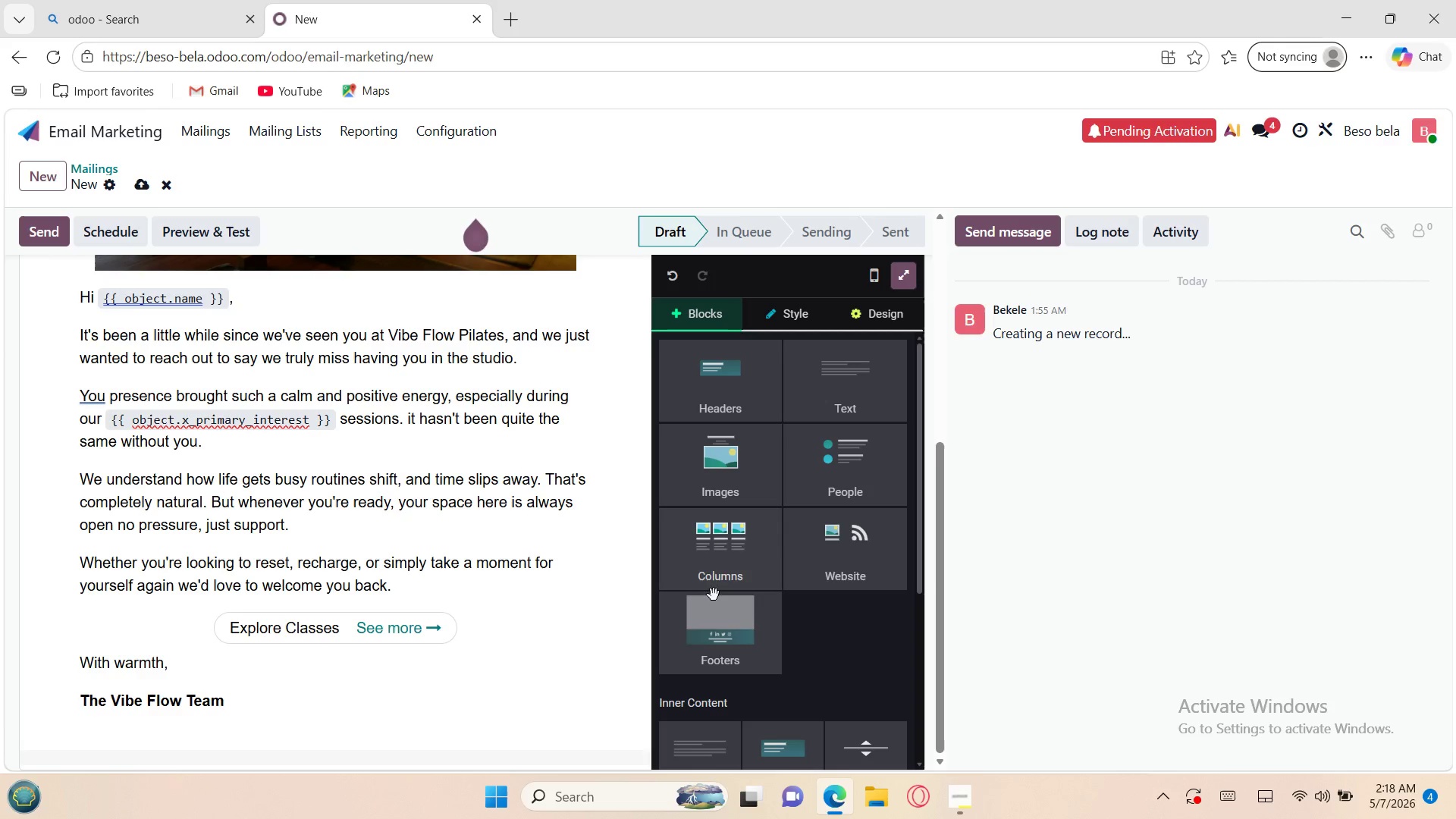 
left_click([717, 612])
 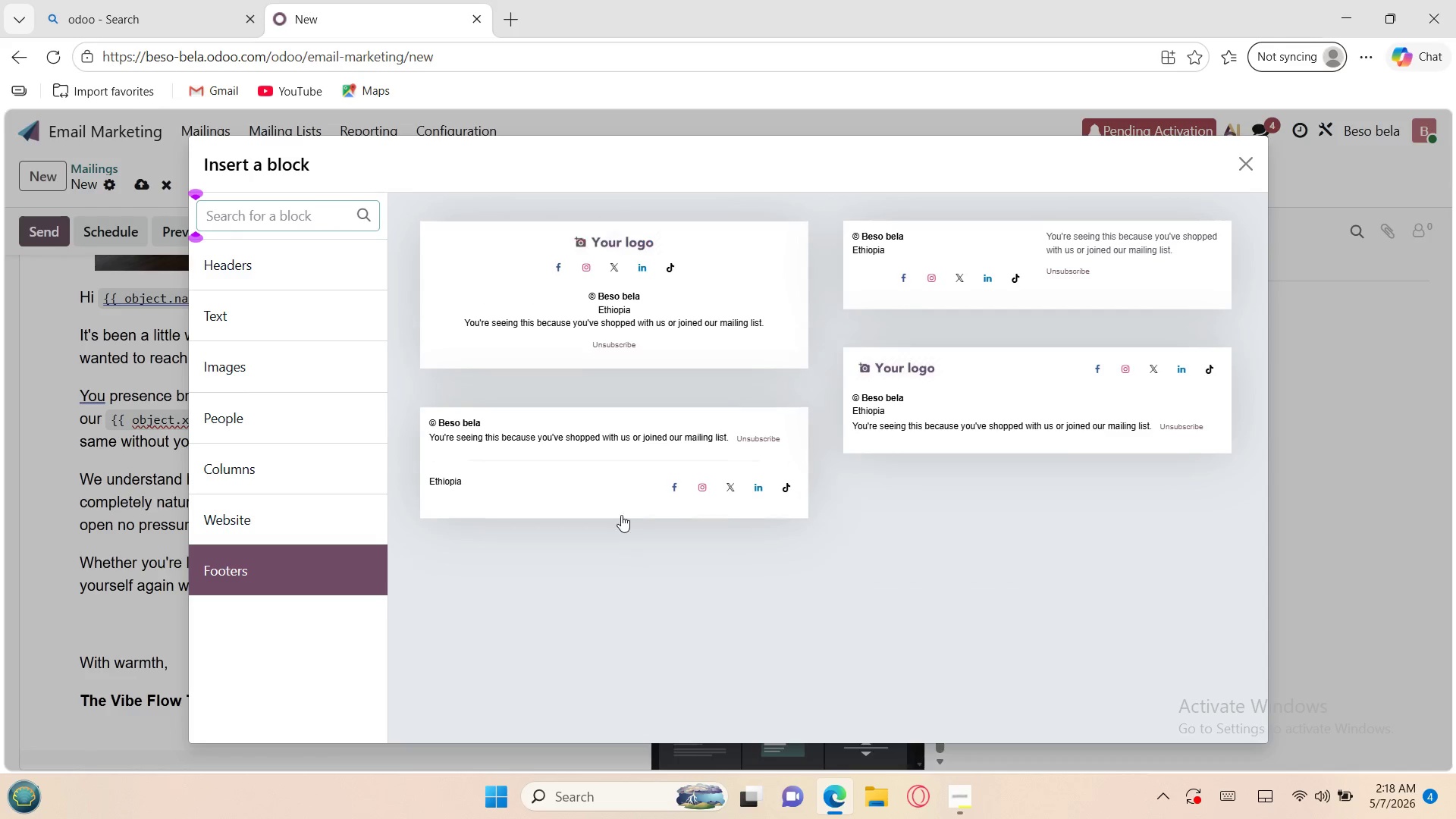 
left_click([620, 512])
 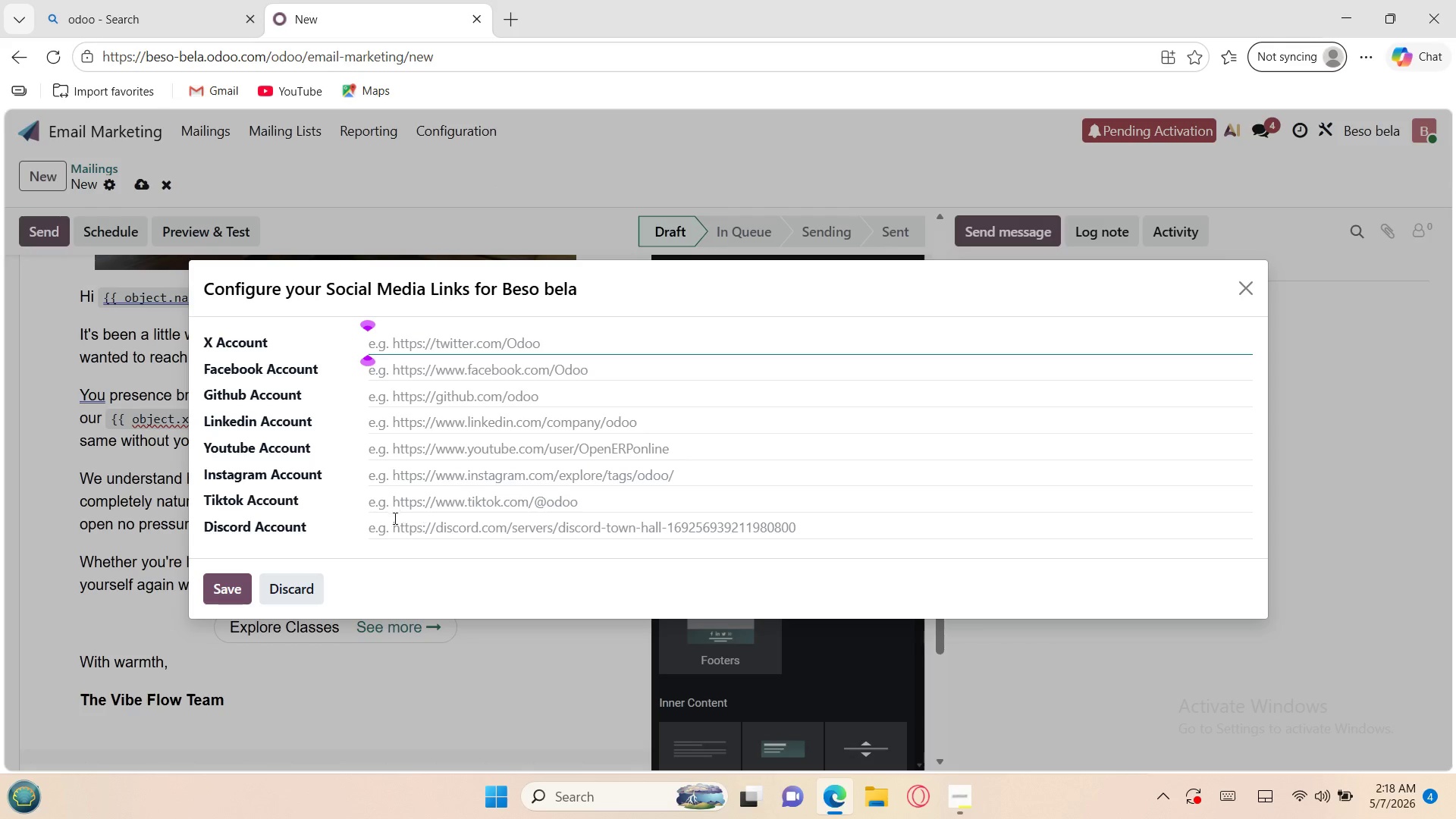 
left_click([303, 588])
 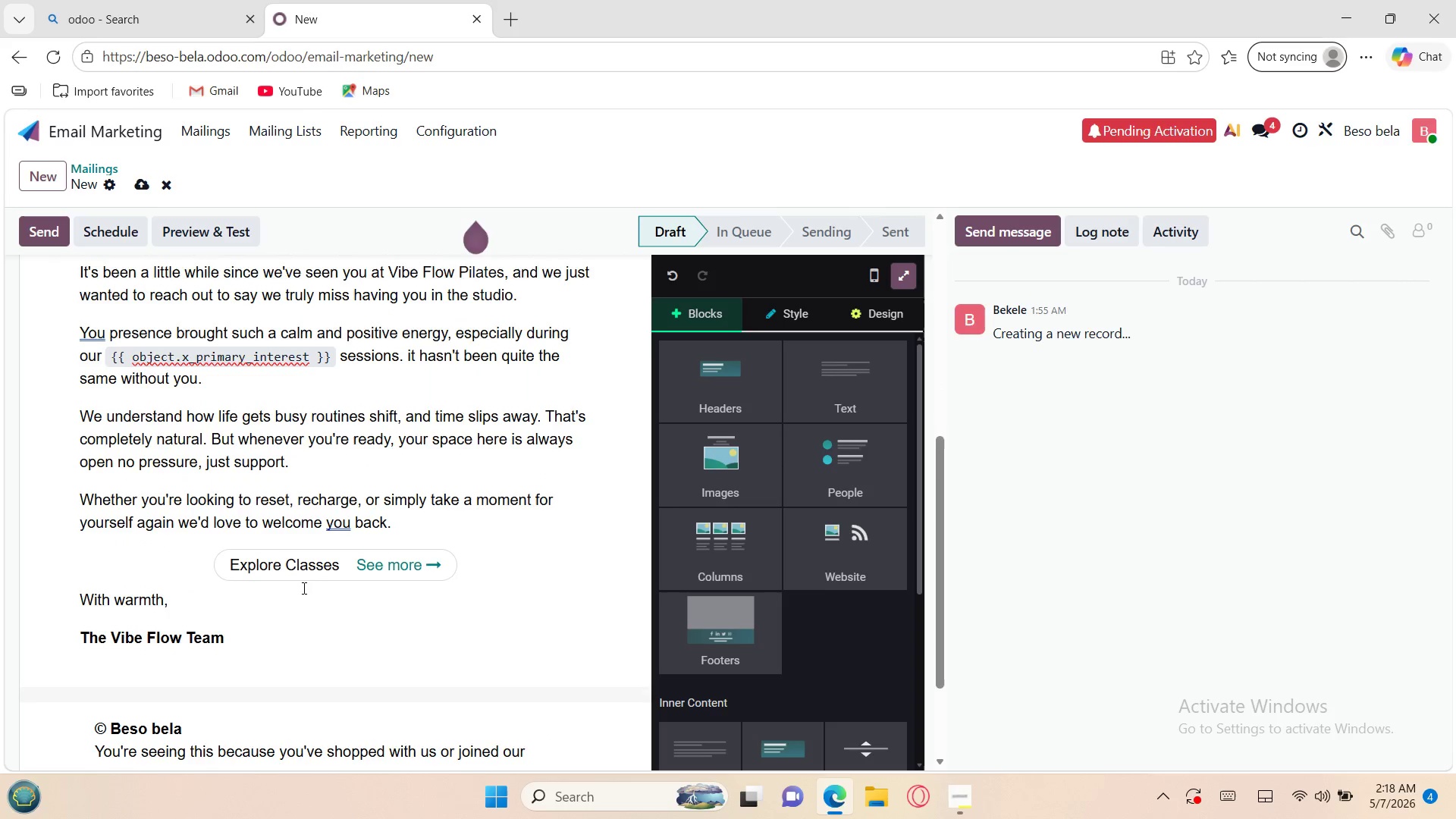 
wait(6.12)
 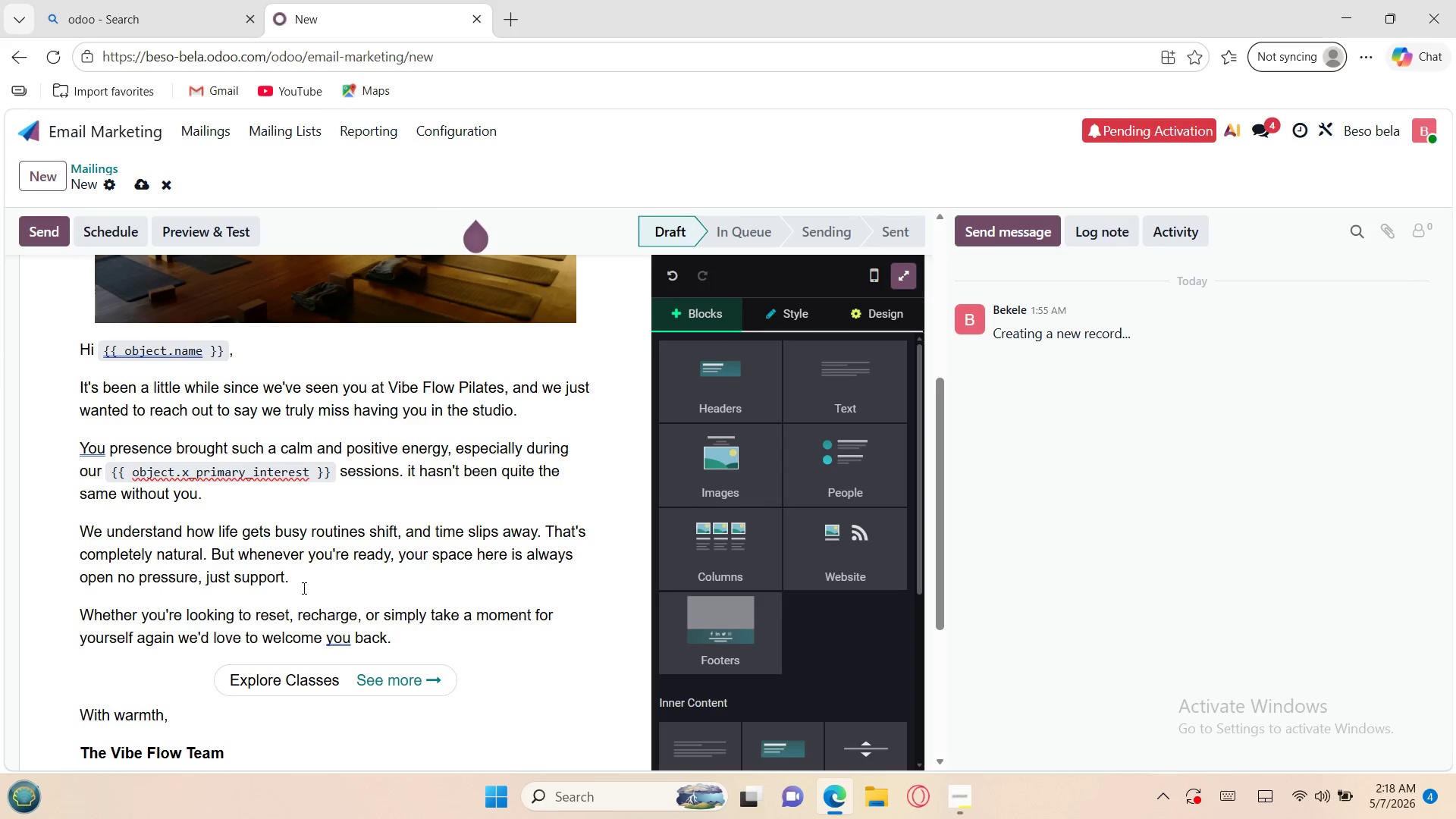 
left_click([227, 598])
 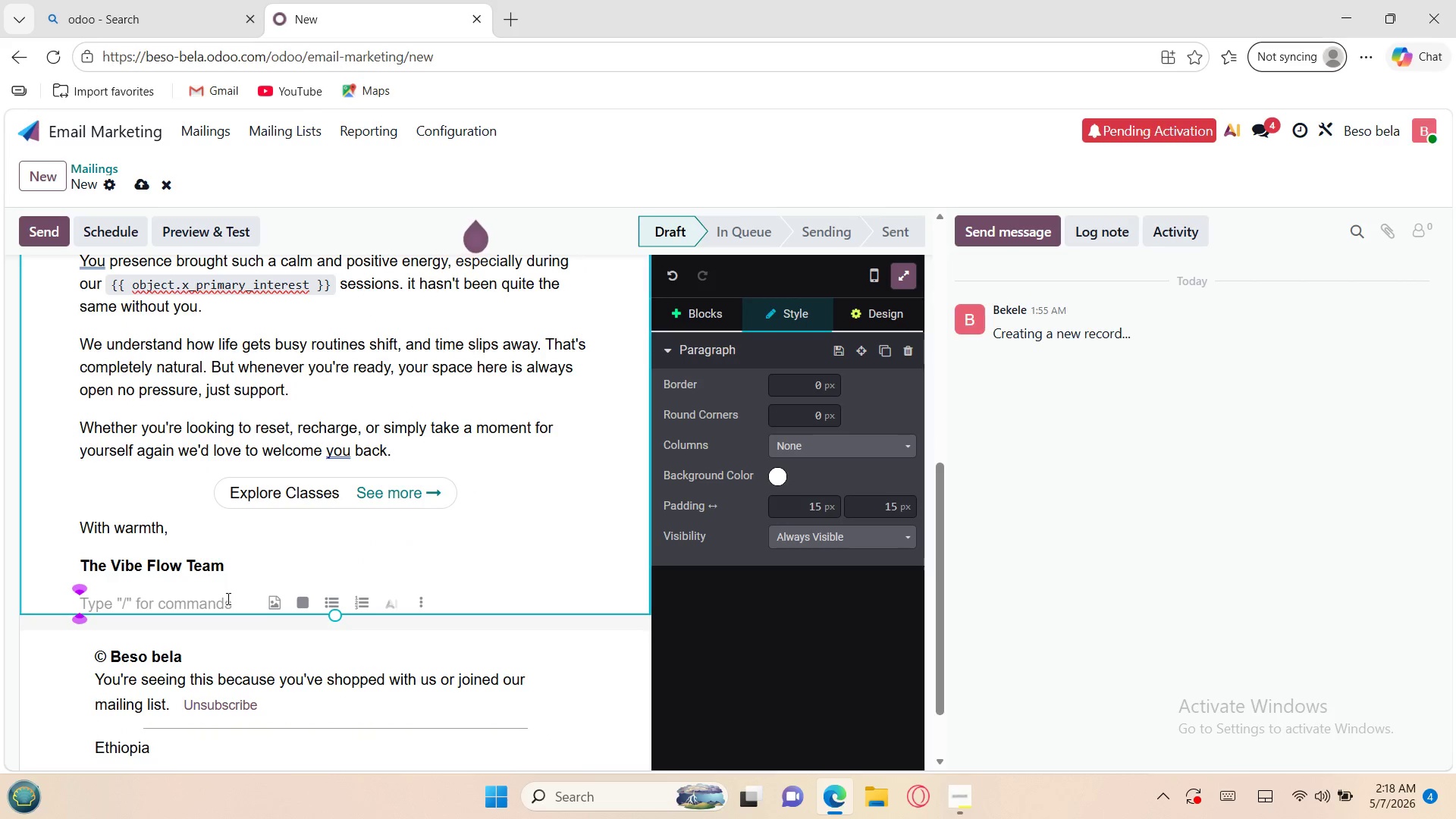 
key(Backspace)
 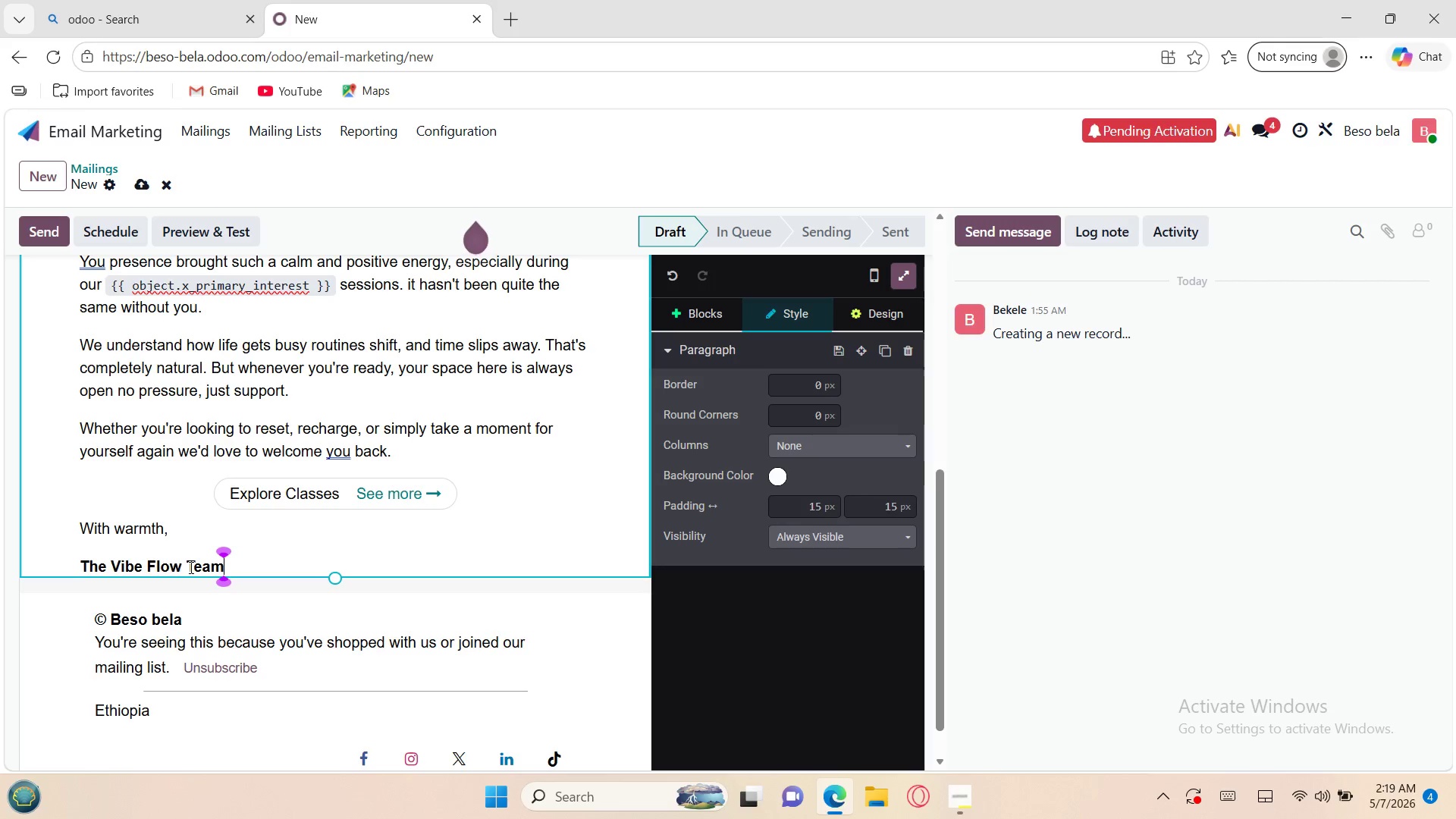 
wait(21.53)
 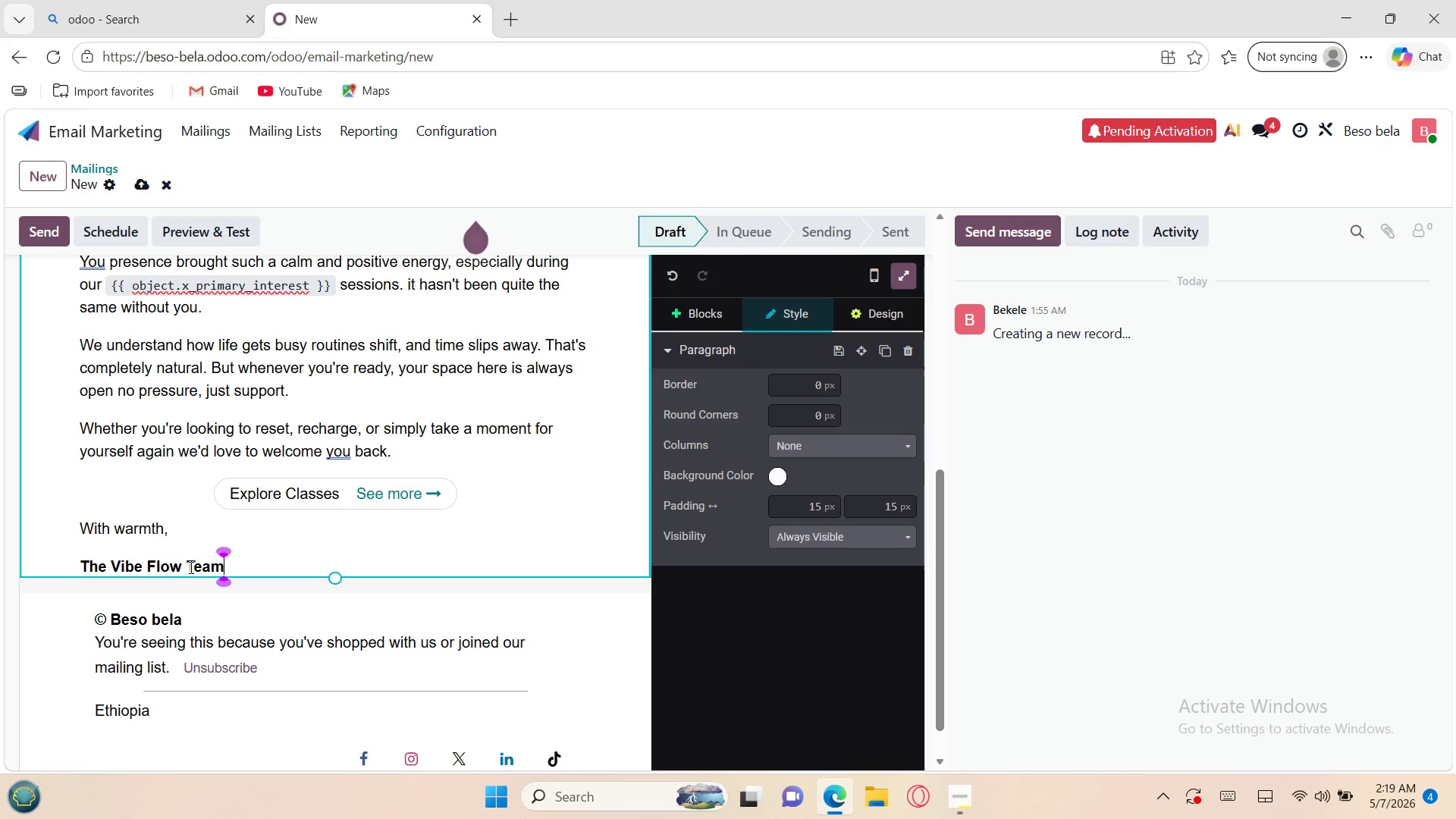 
left_click_drag(start_coordinate=[181, 563], to_coordinate=[139, 561])
 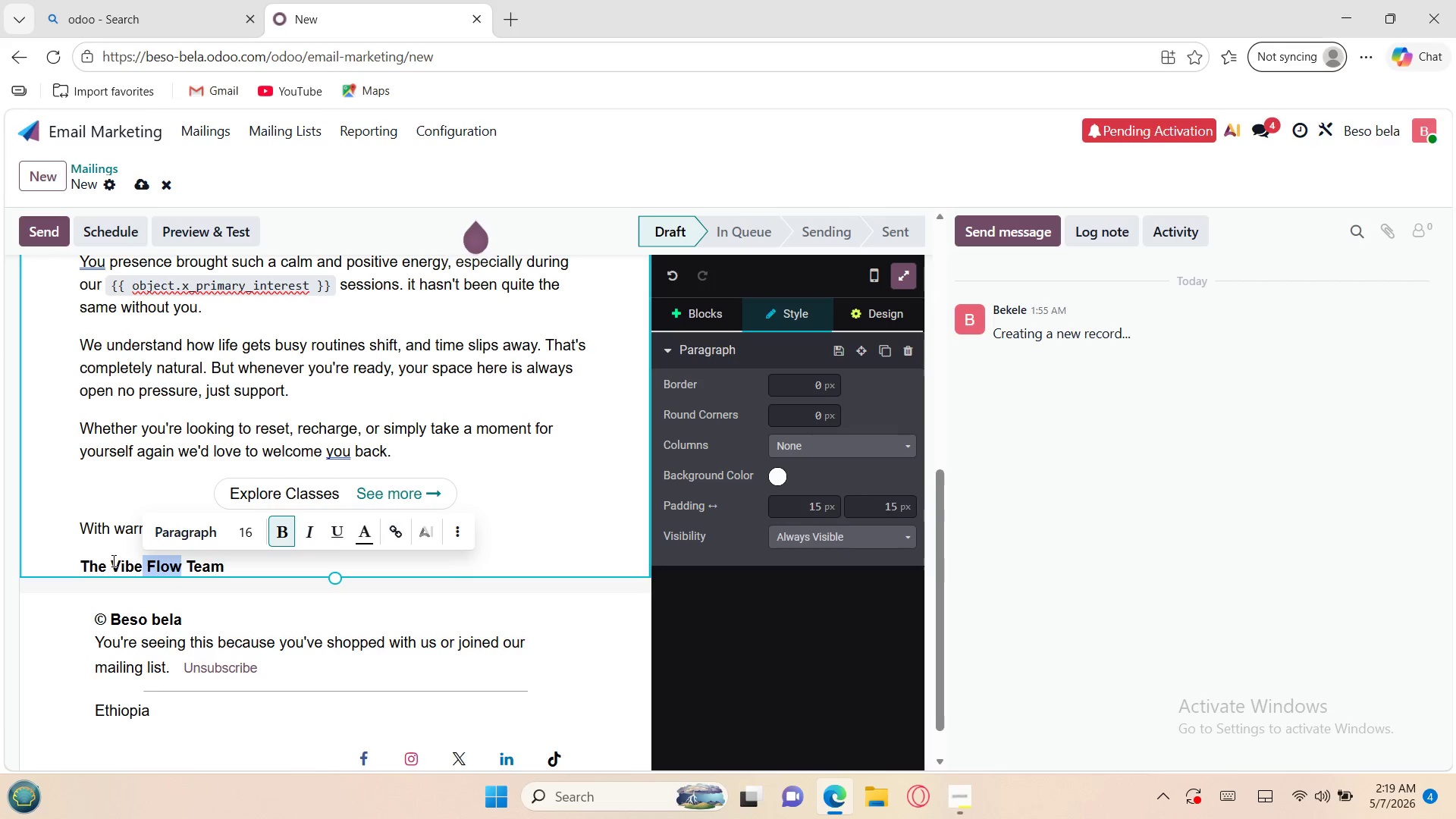 
left_click([114, 565])
 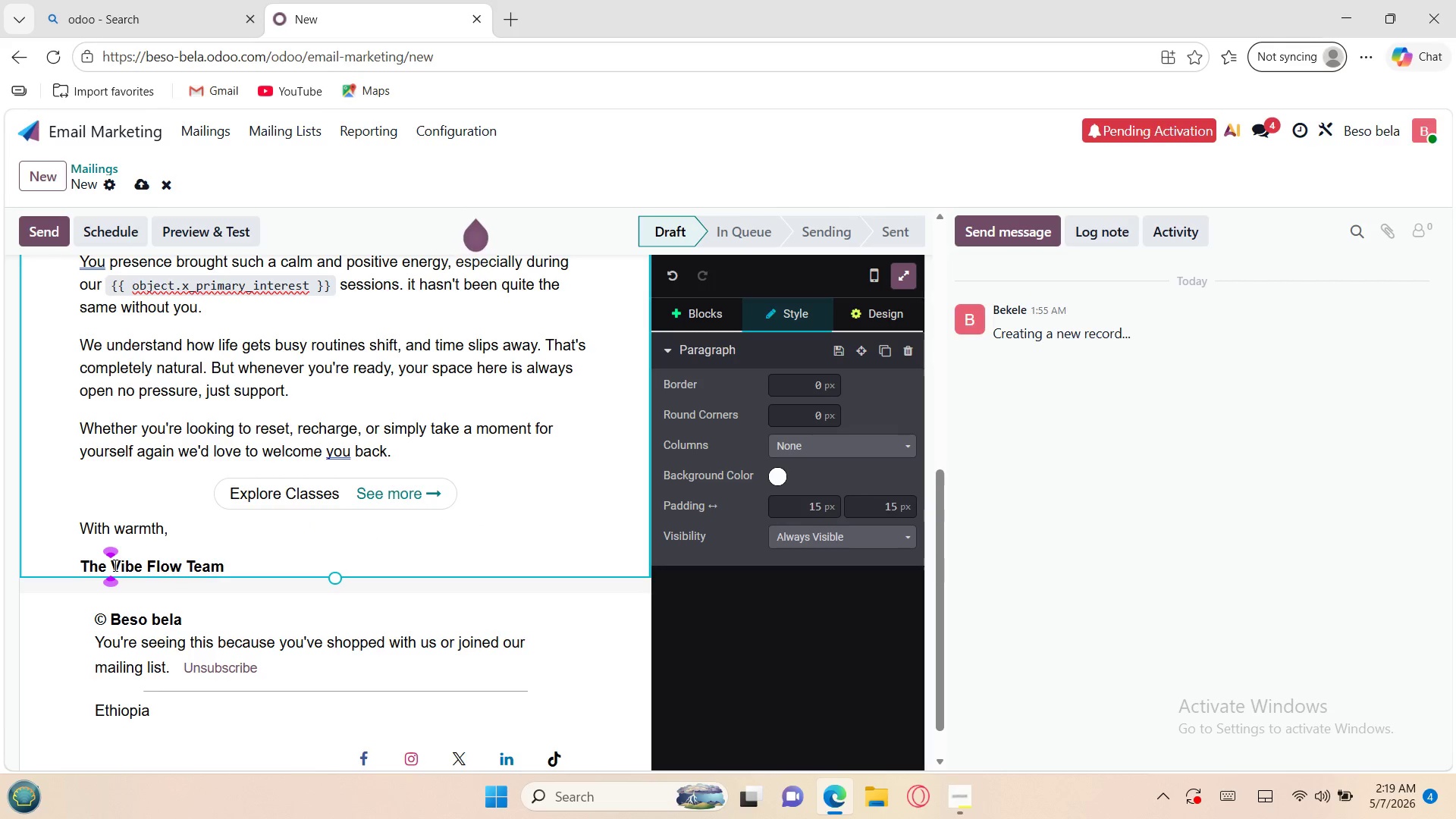 
left_click_drag(start_coordinate=[114, 565], to_coordinate=[181, 568])
 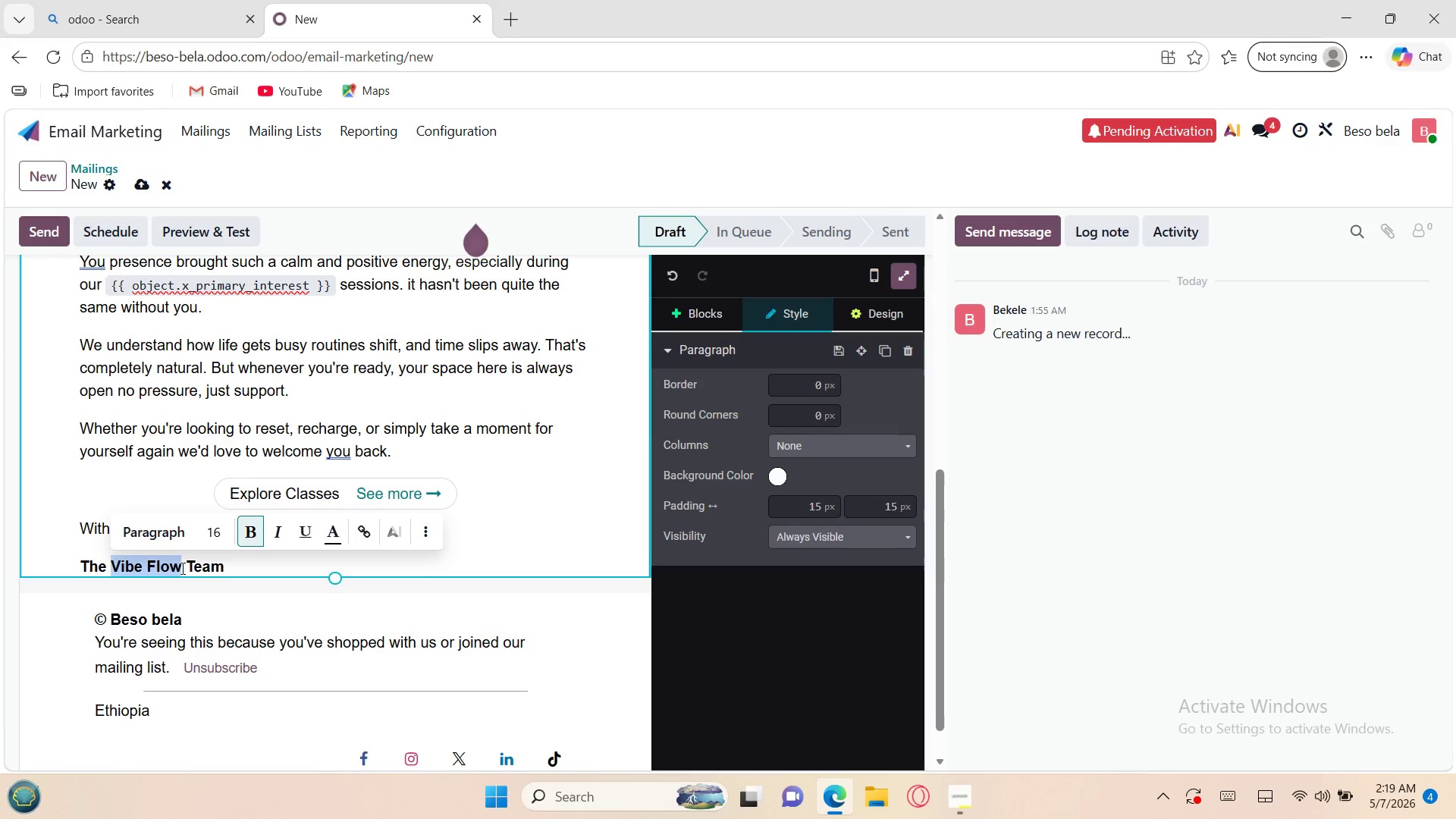 
key(Control+C)
 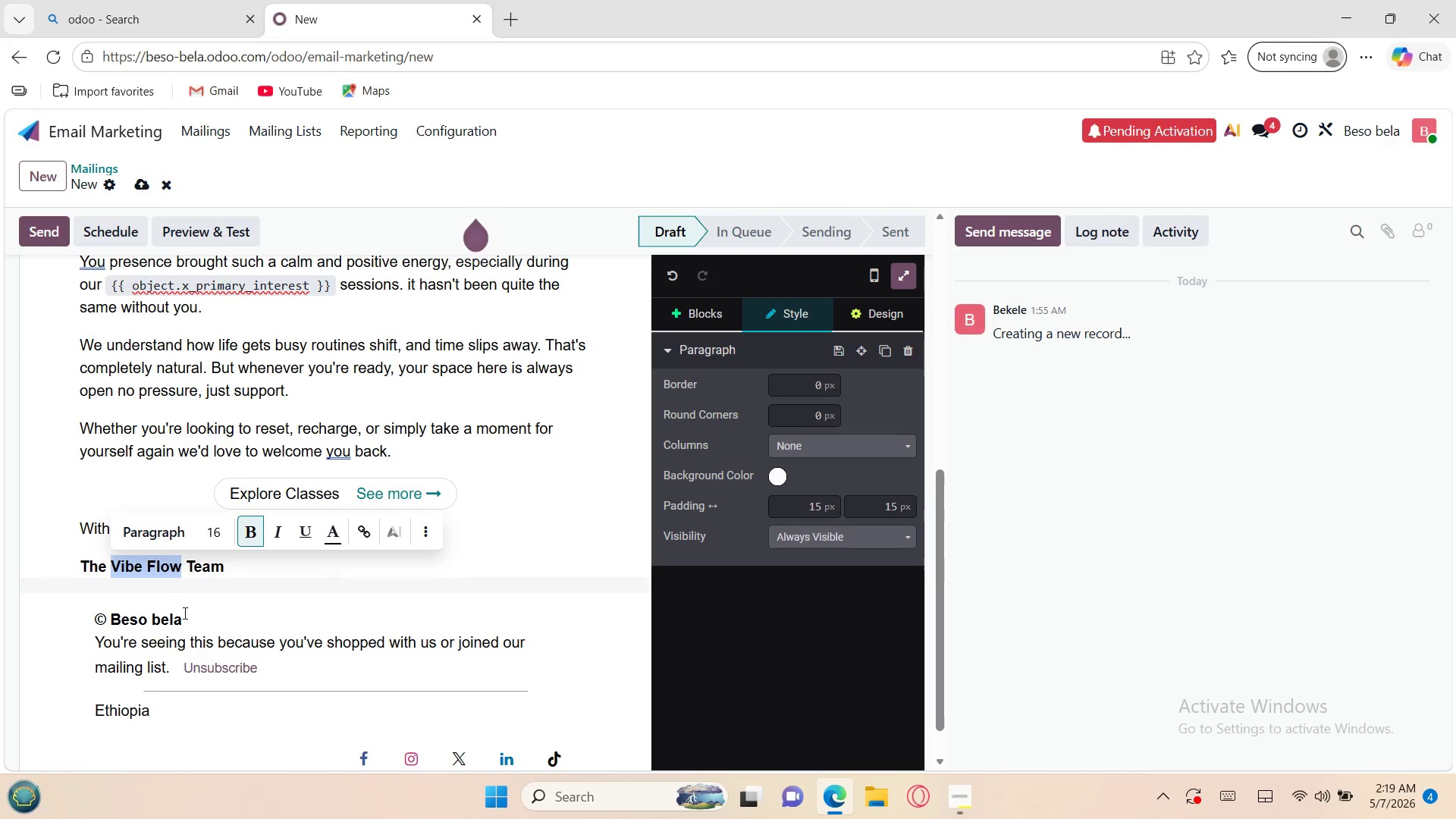 
left_click_drag(start_coordinate=[185, 619], to_coordinate=[108, 617])
 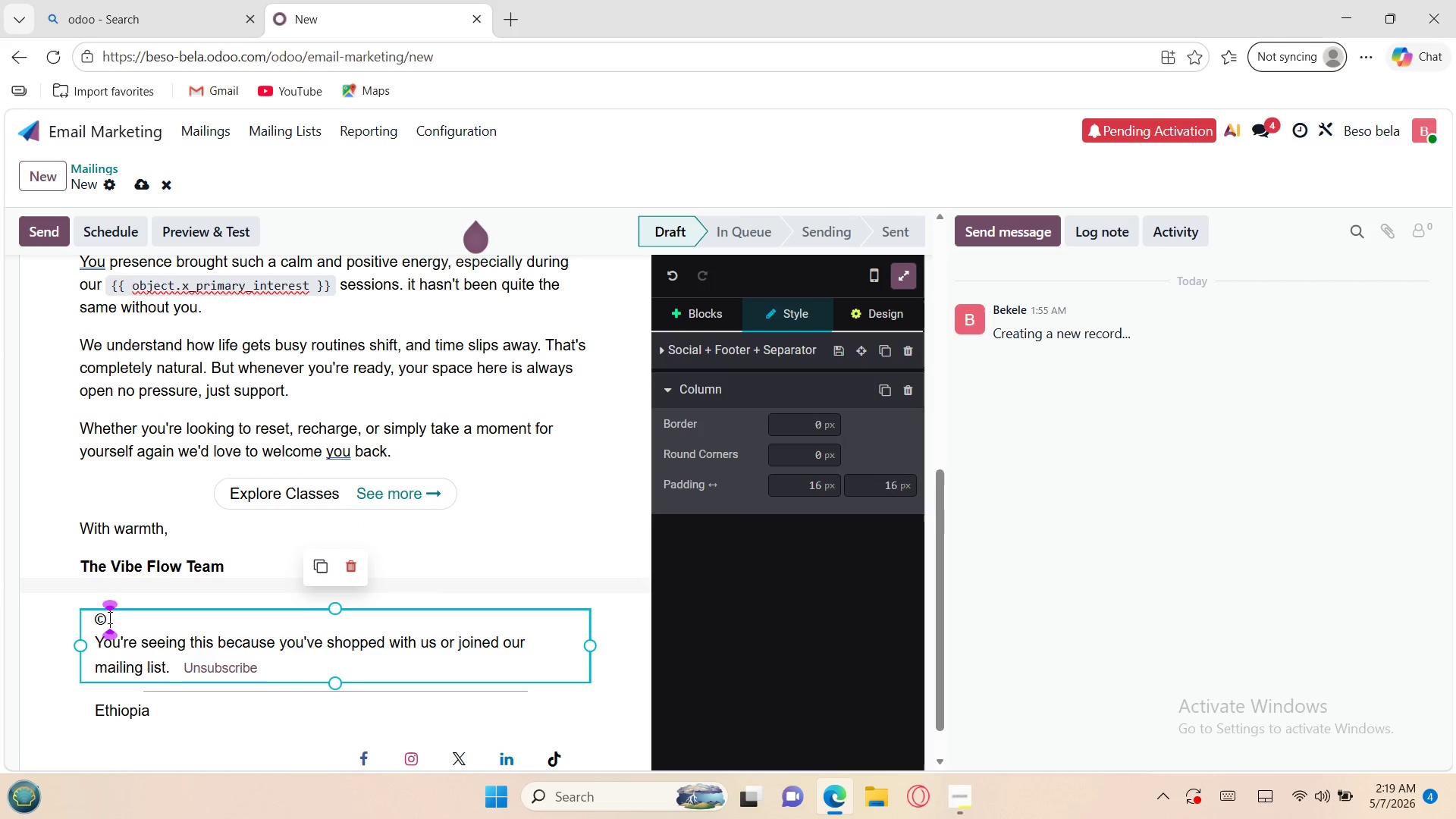 
key(Backspace)
 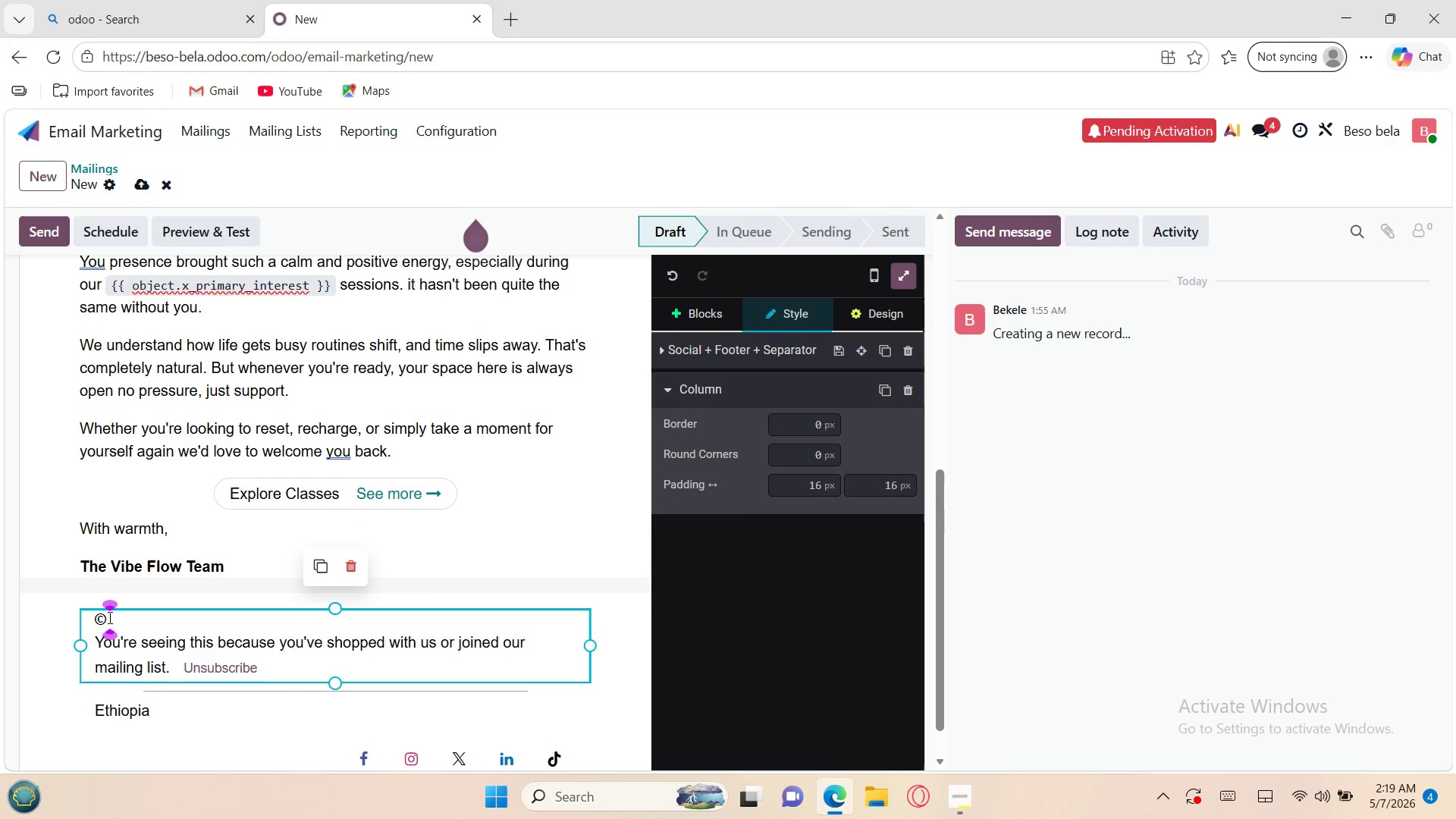 
wait(5.92)
 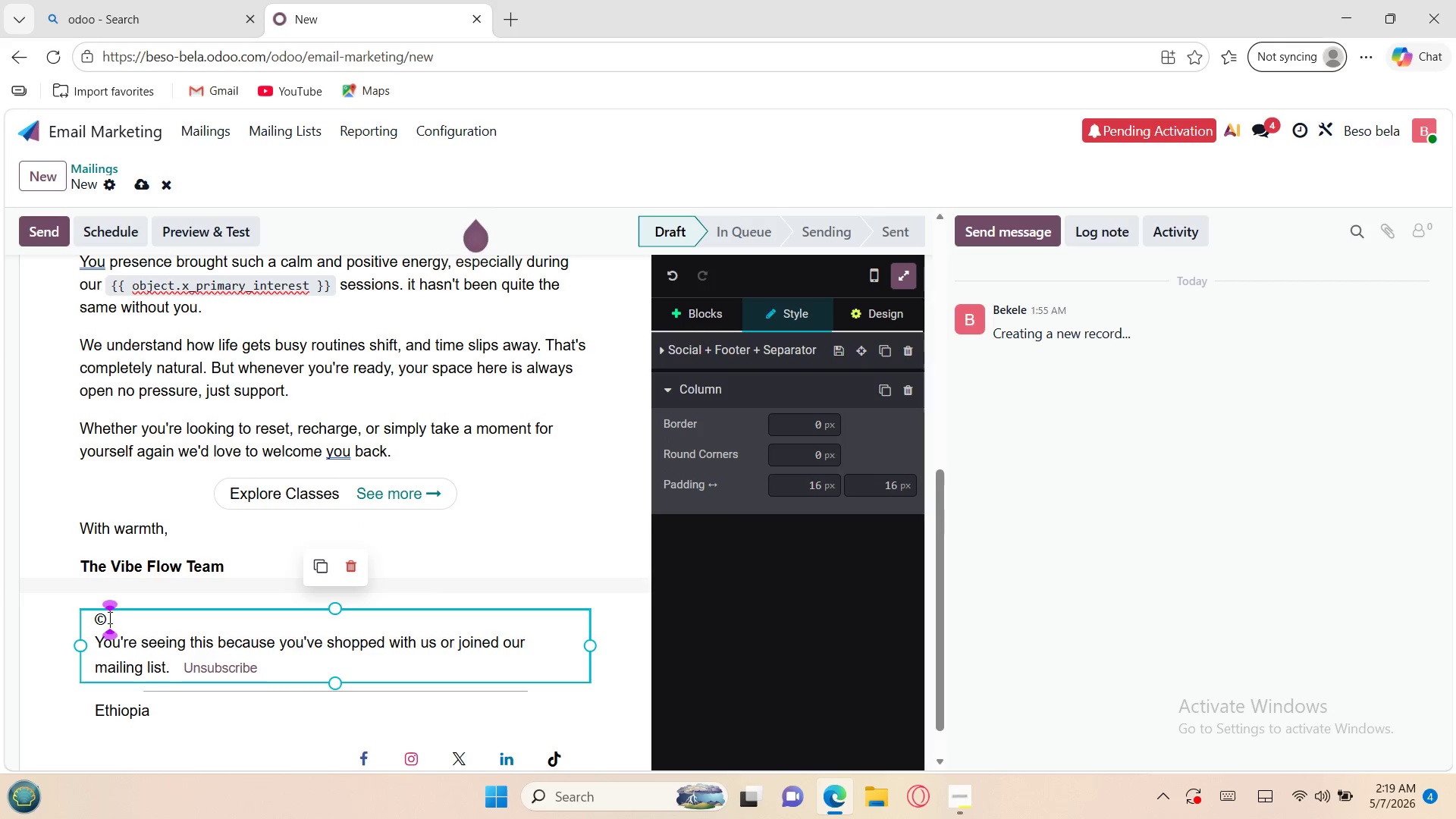 
key(Control+V)
 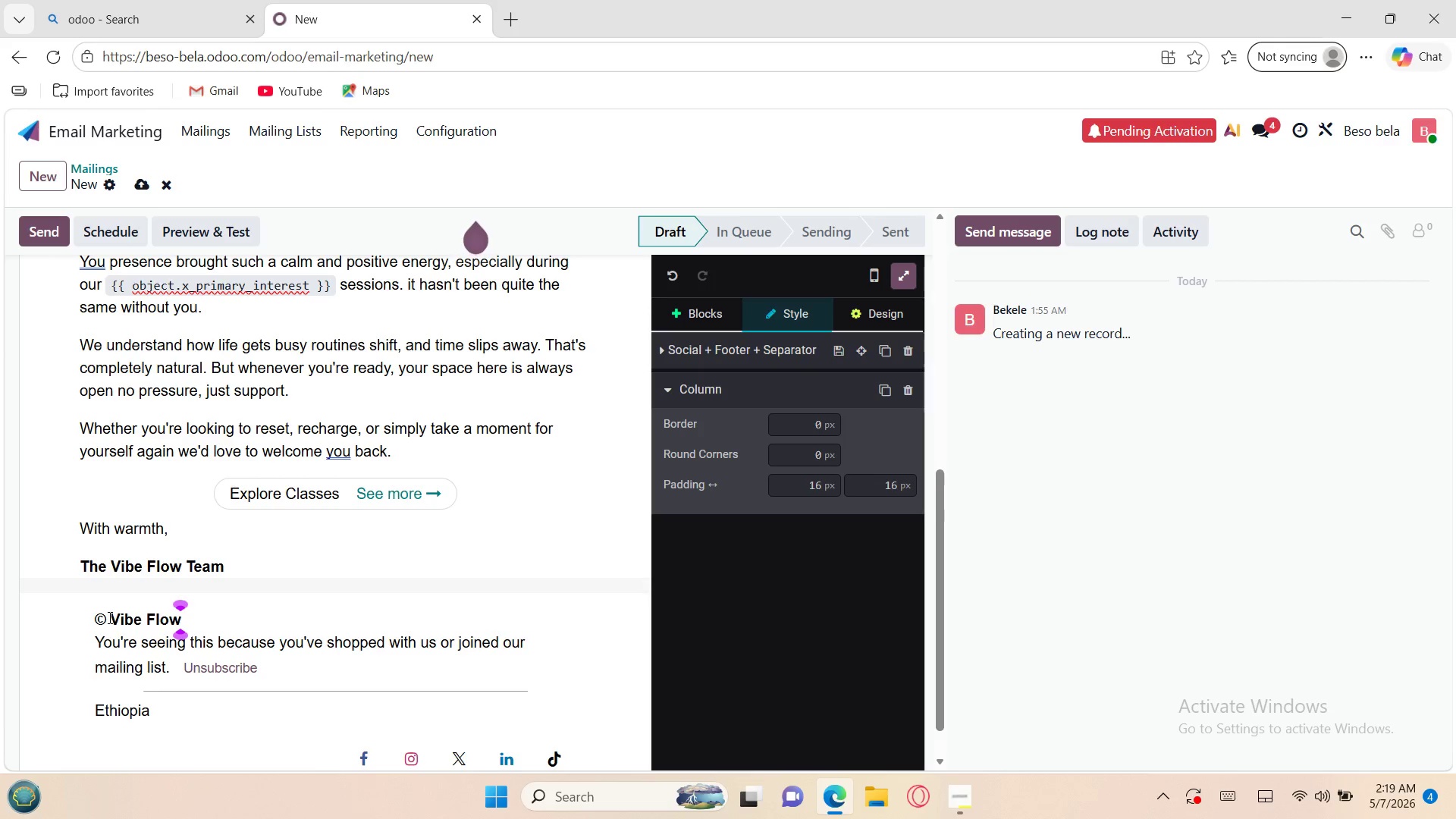 
type( pil)
 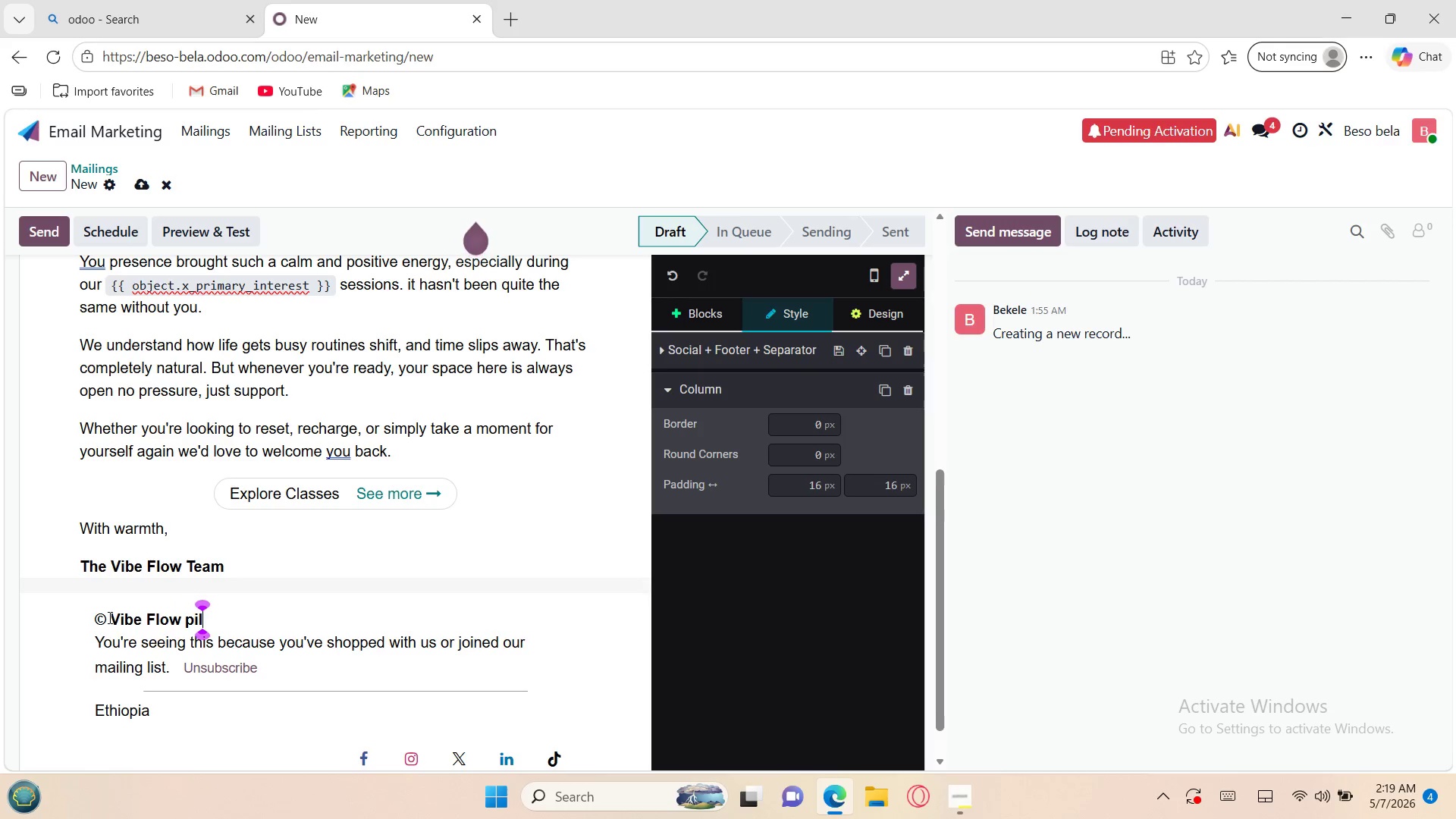 
type(ates studio)
 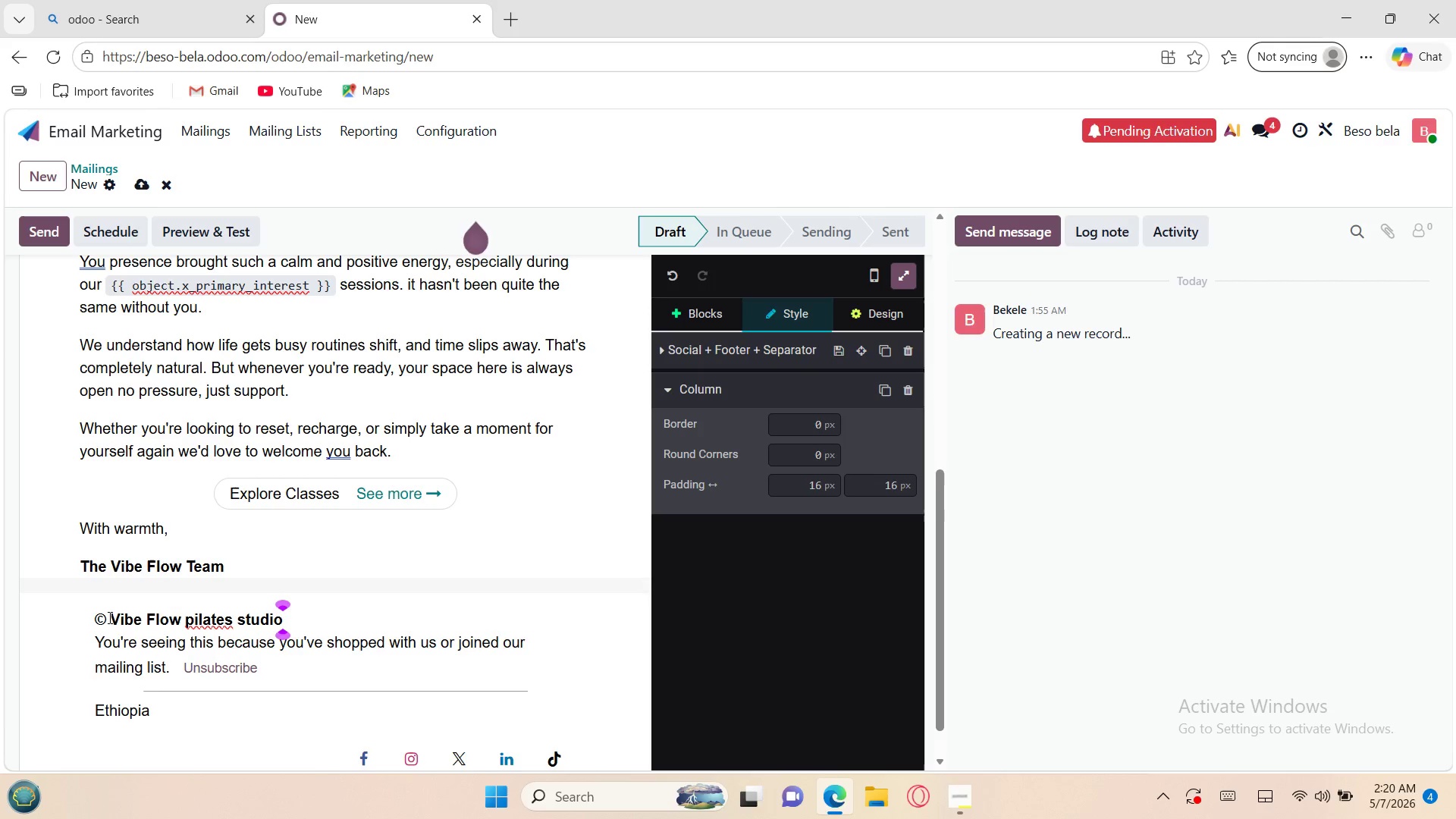 
wait(12.48)
 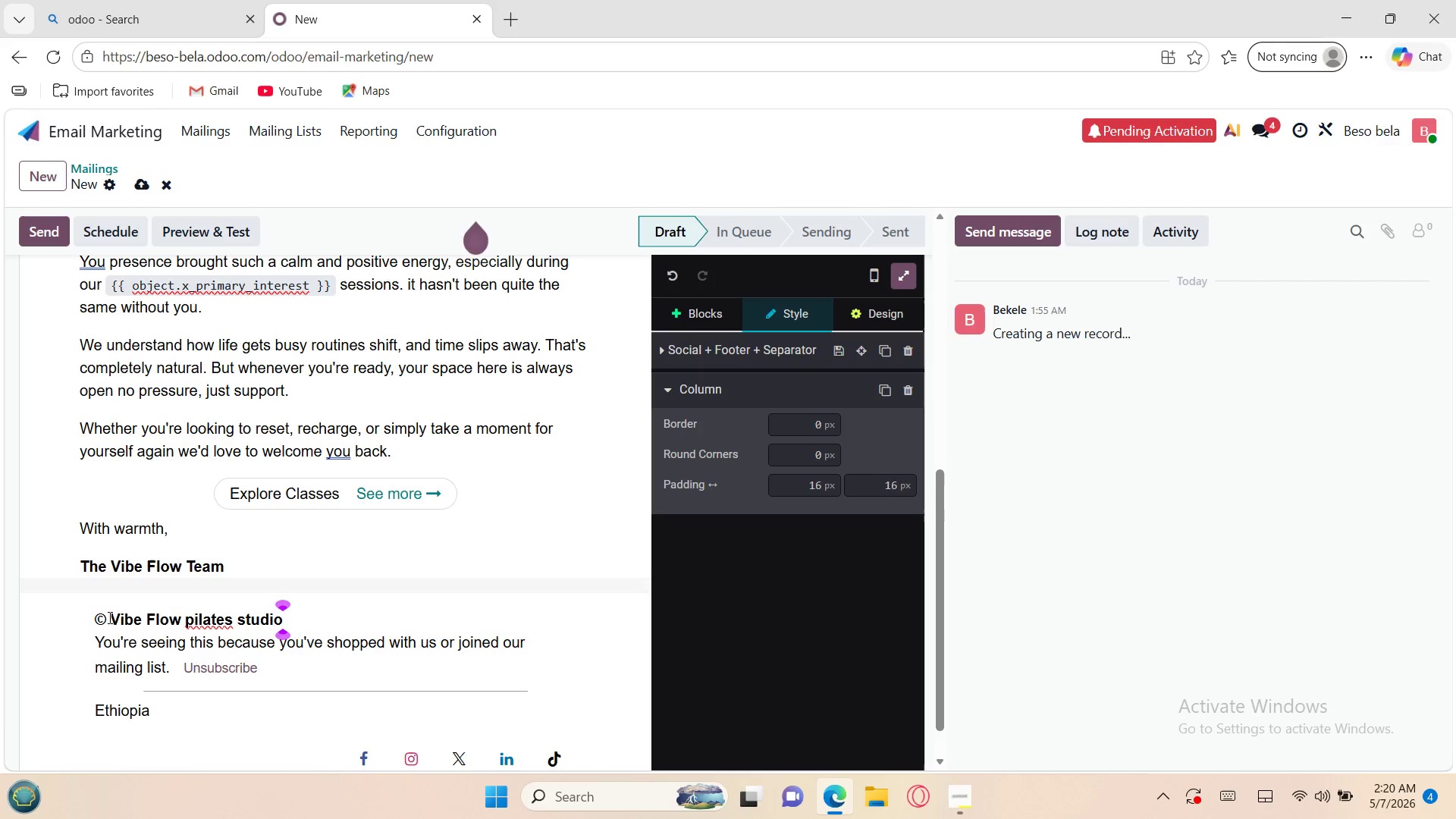 
left_click([254, 666])
 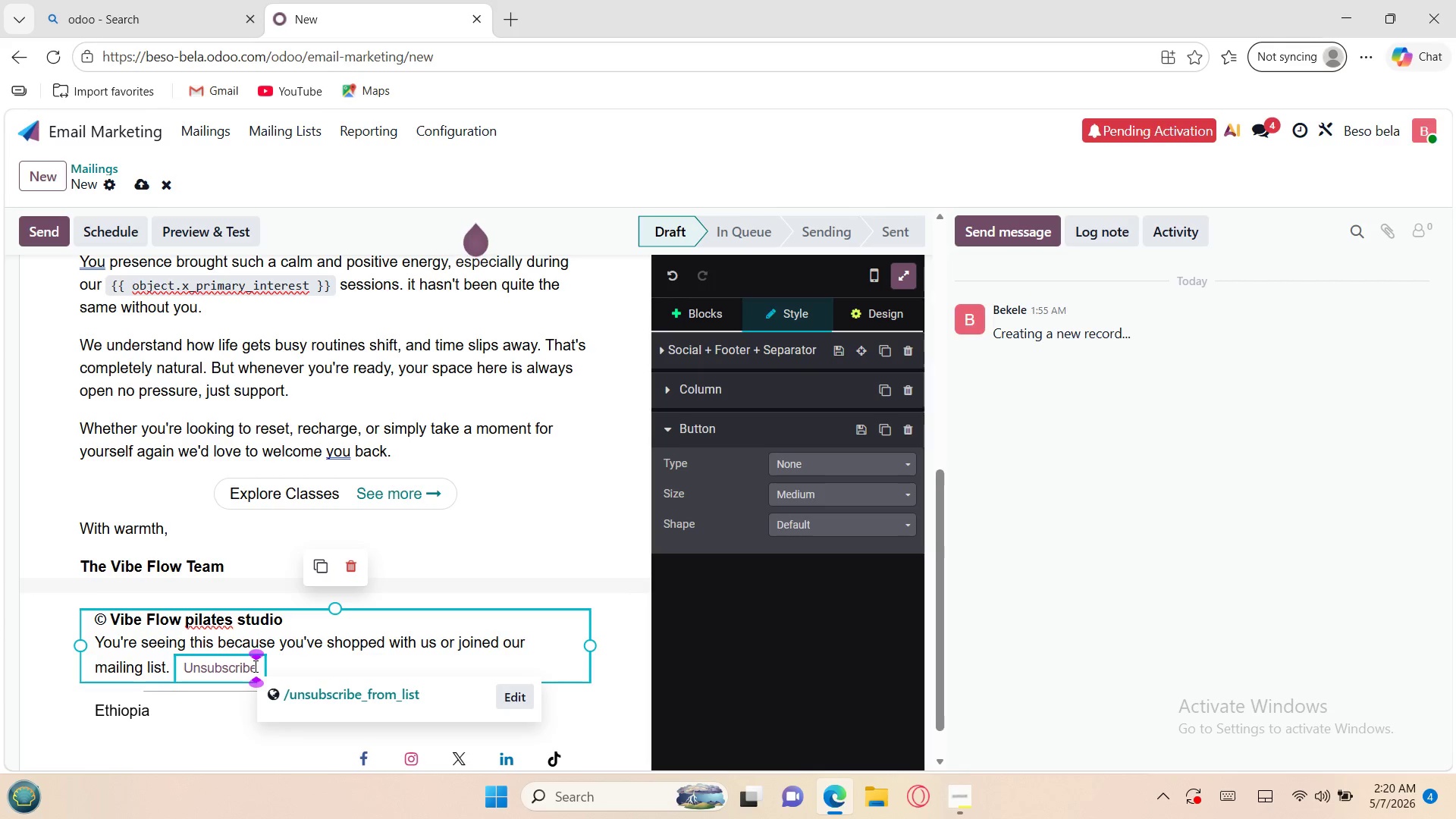 
left_click_drag(start_coordinate=[254, 666], to_coordinate=[80, 640])
 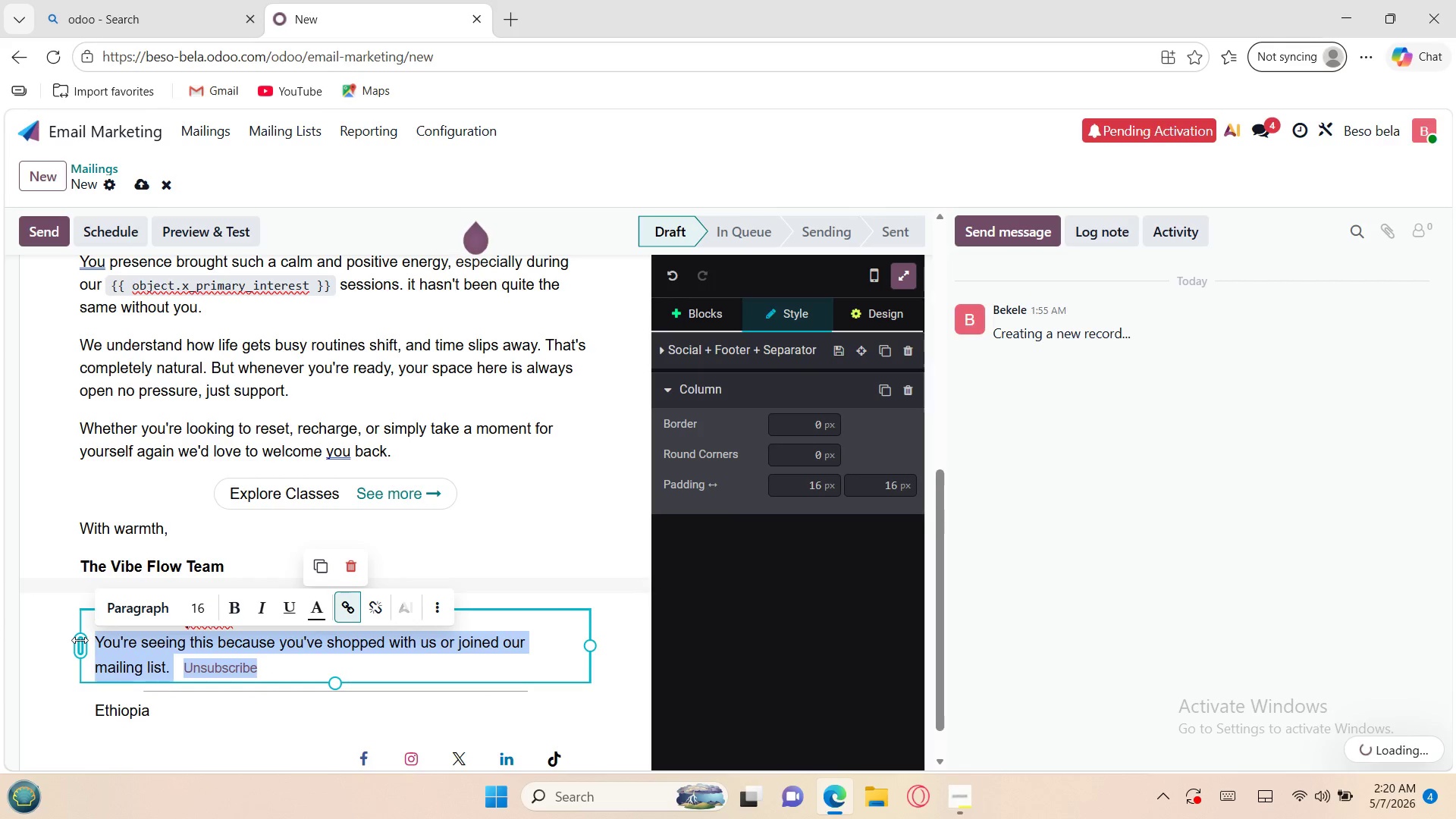 
key(Backspace)
 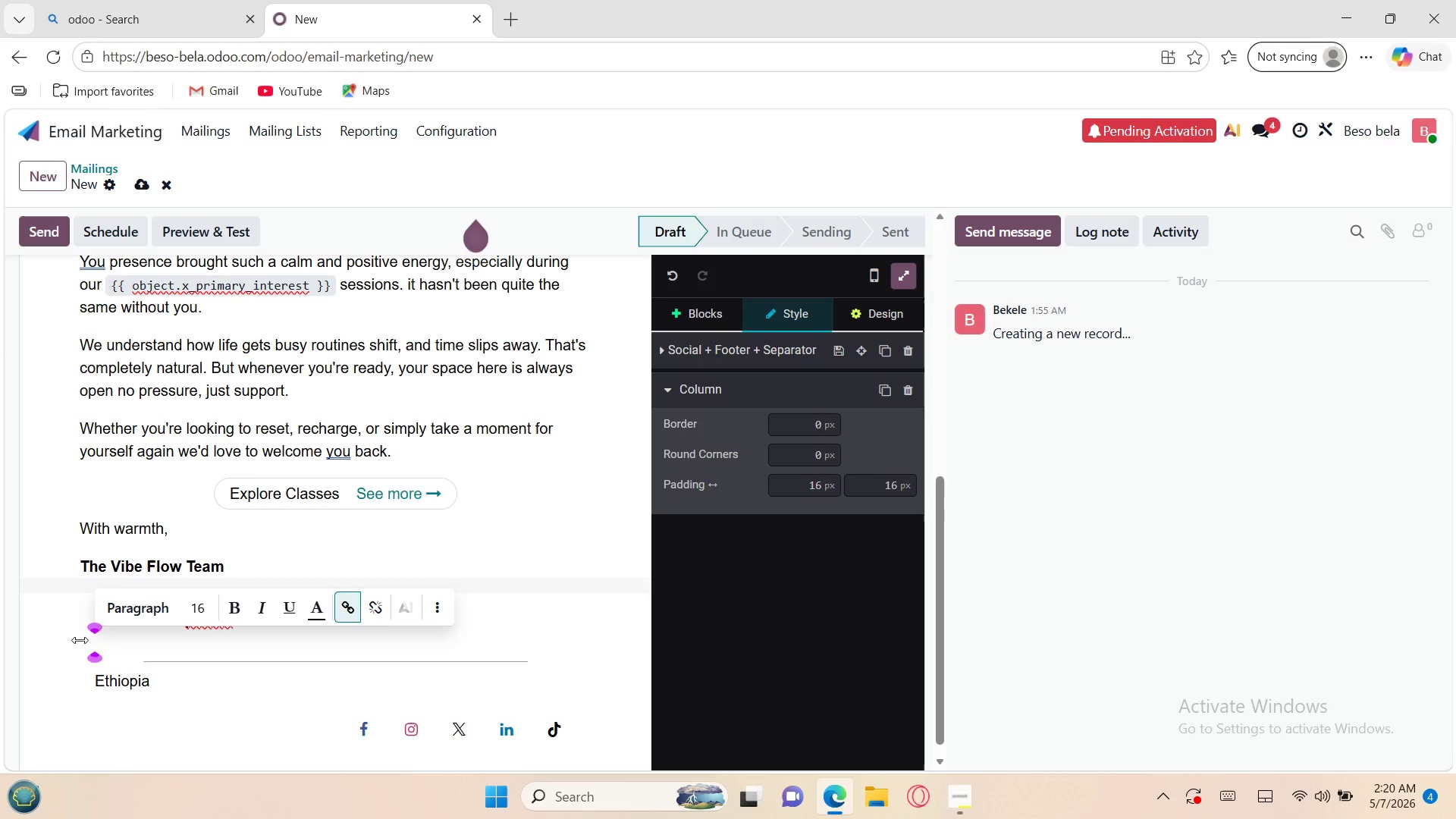 
wait(11.28)
 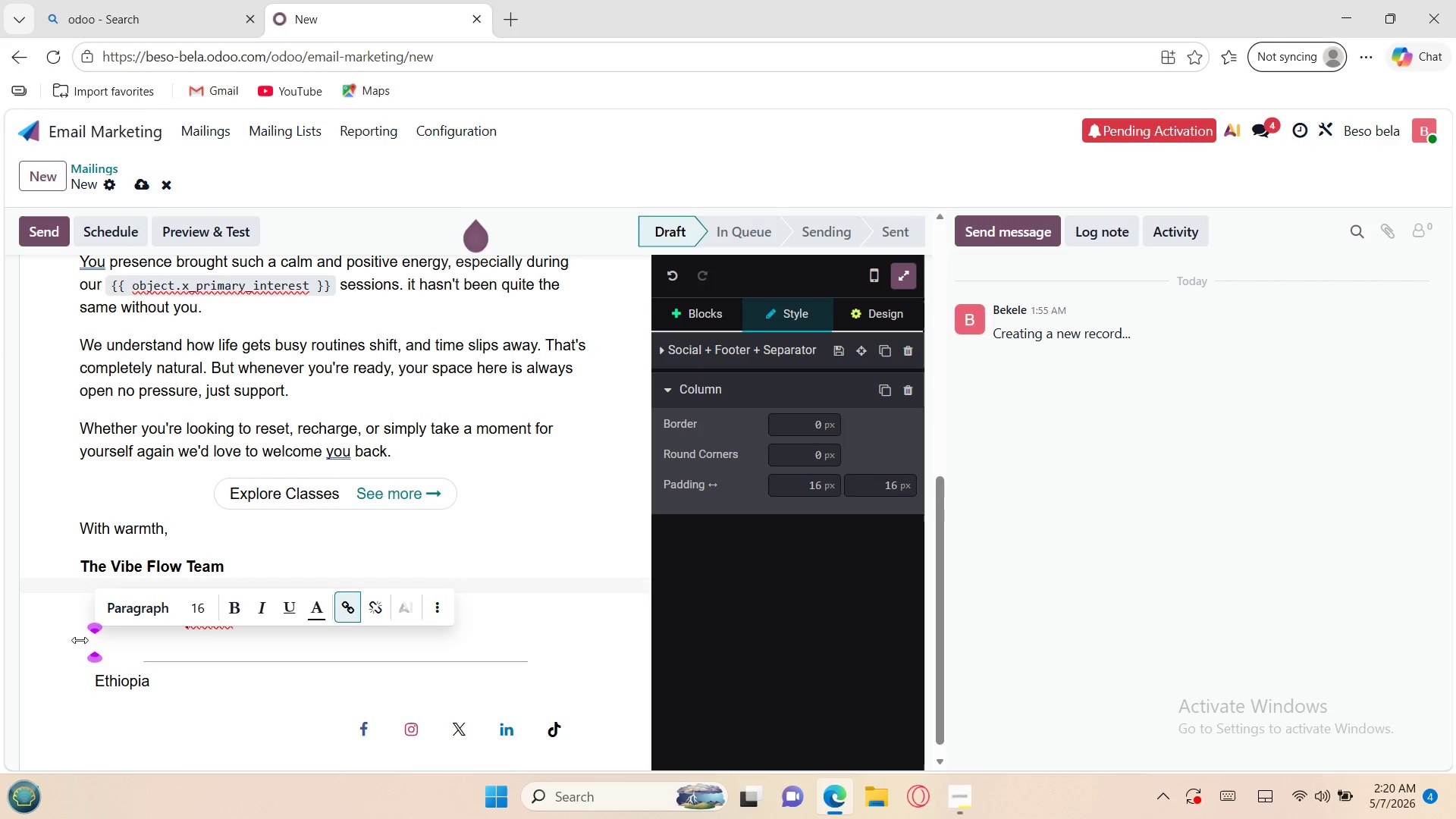 
key(Backspace)
 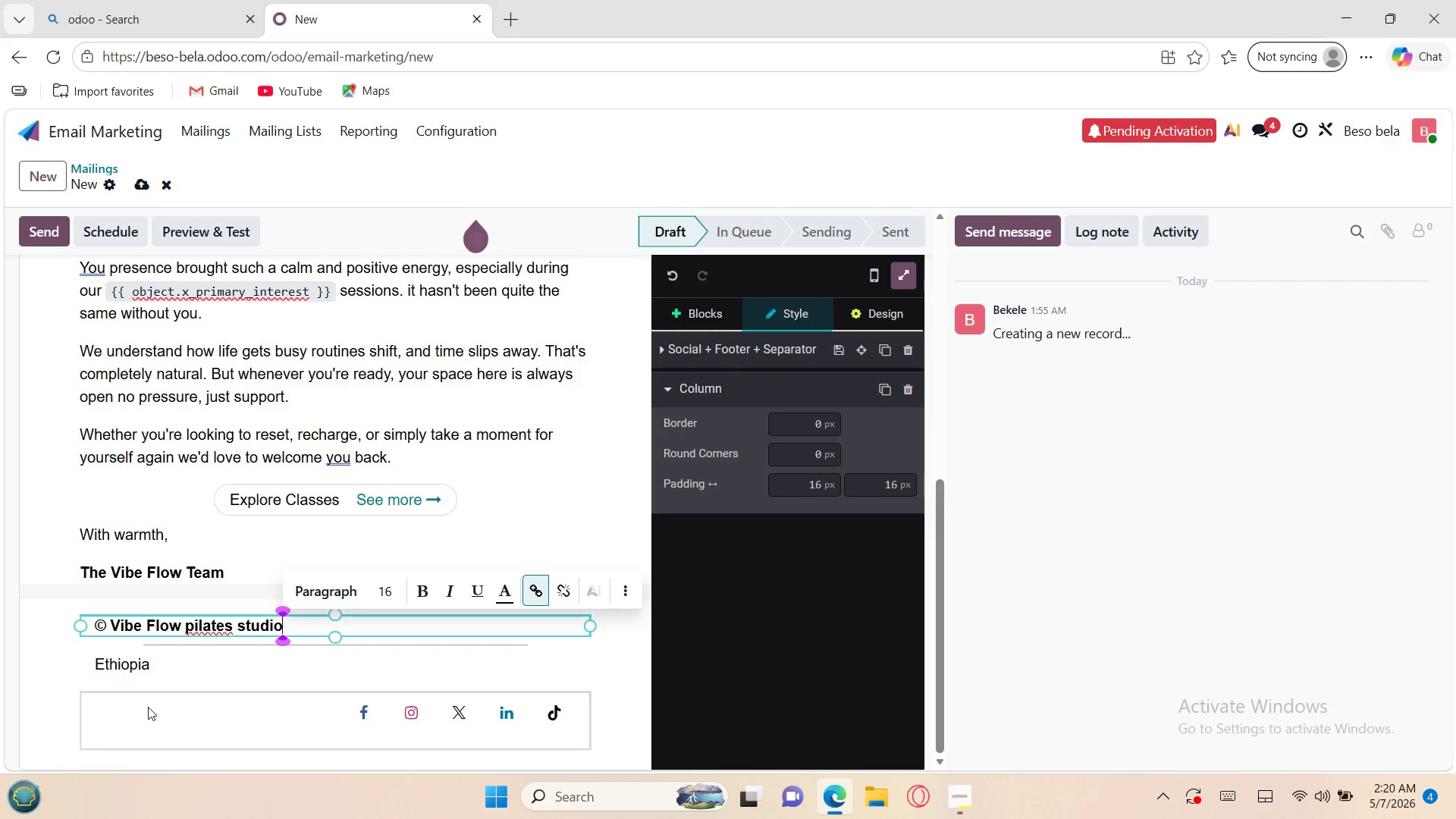 
left_click([173, 698])
 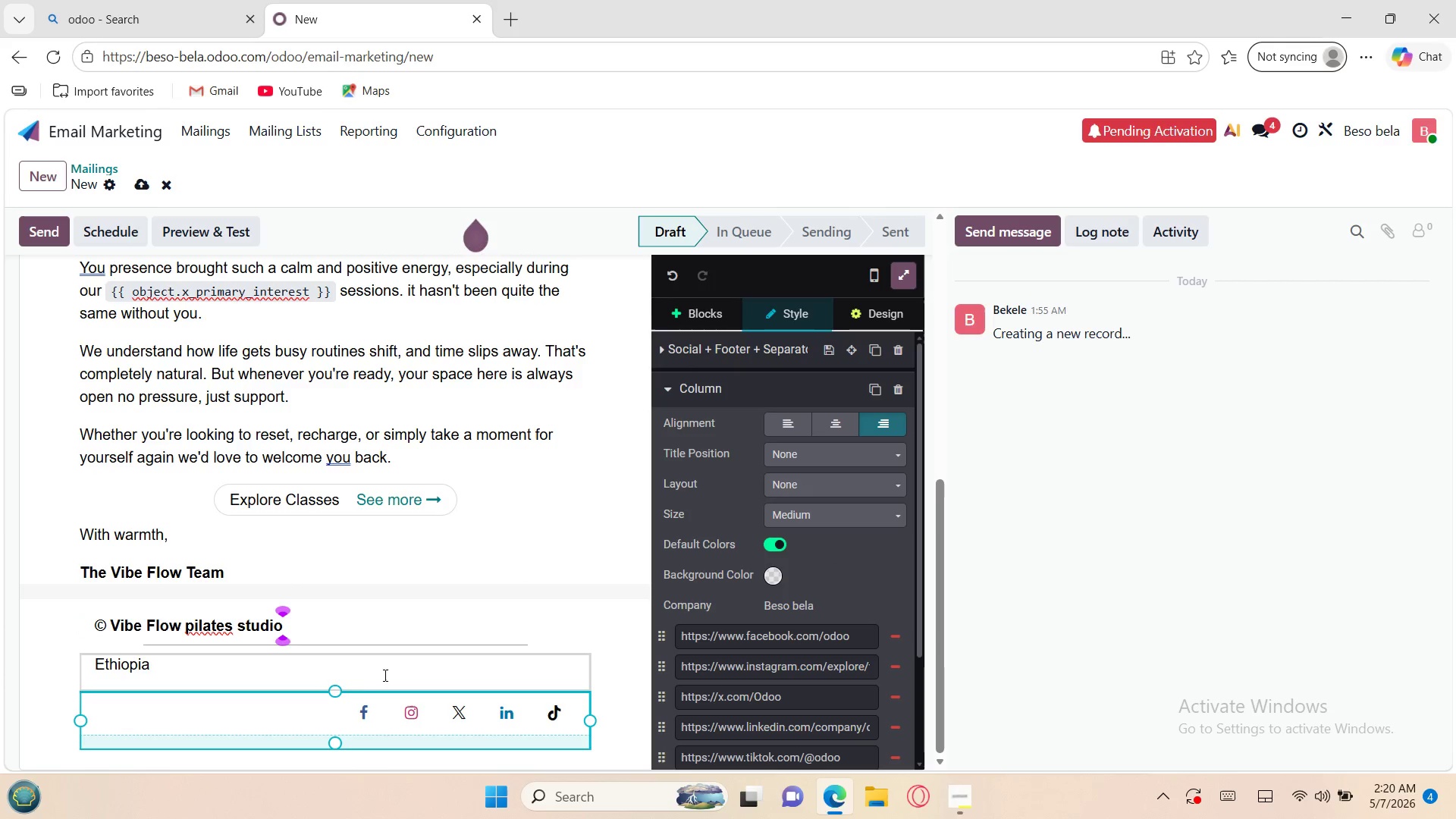 
left_click([339, 686])
 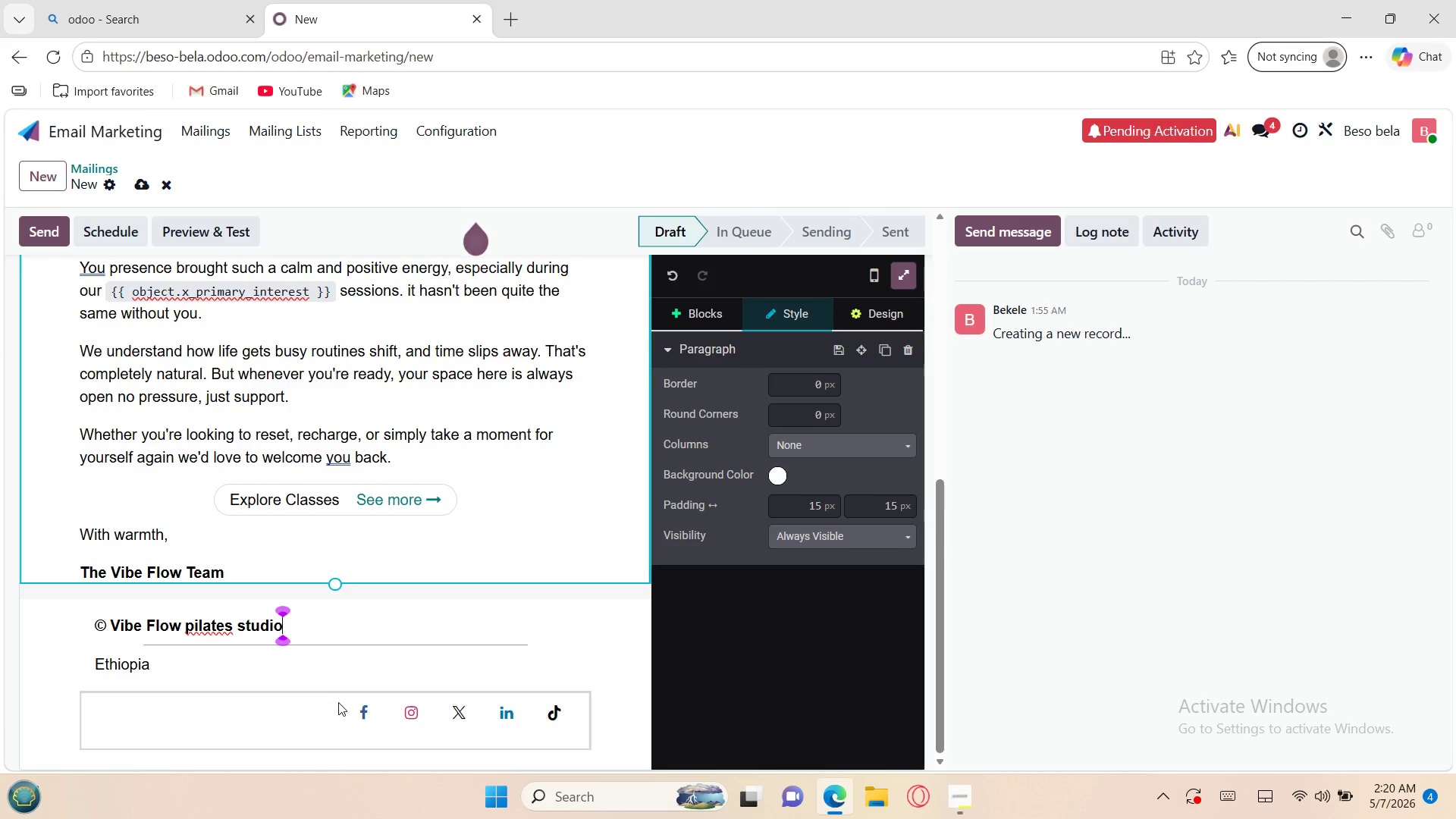 
left_click([338, 702])
 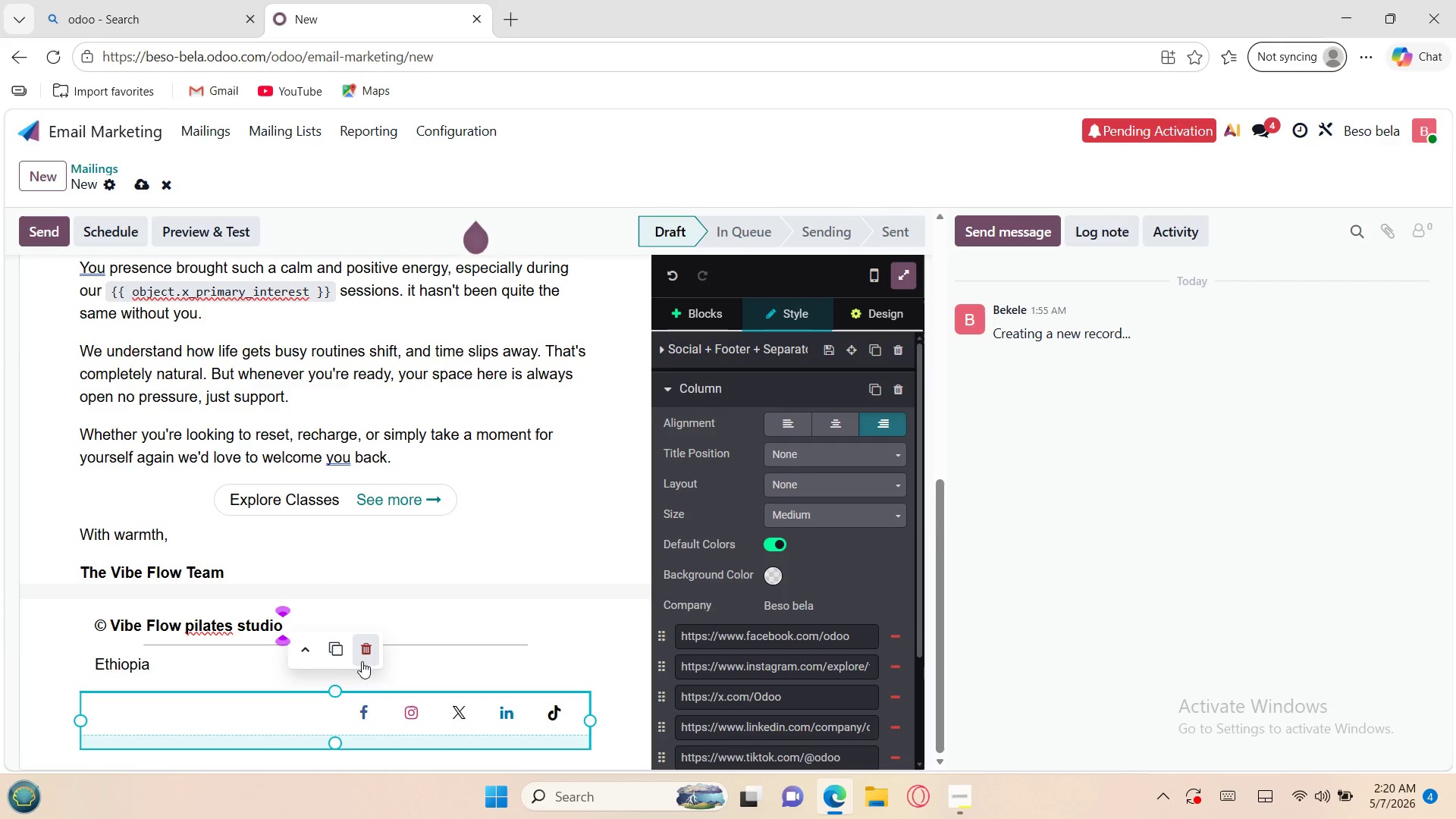 
left_click([363, 659])
 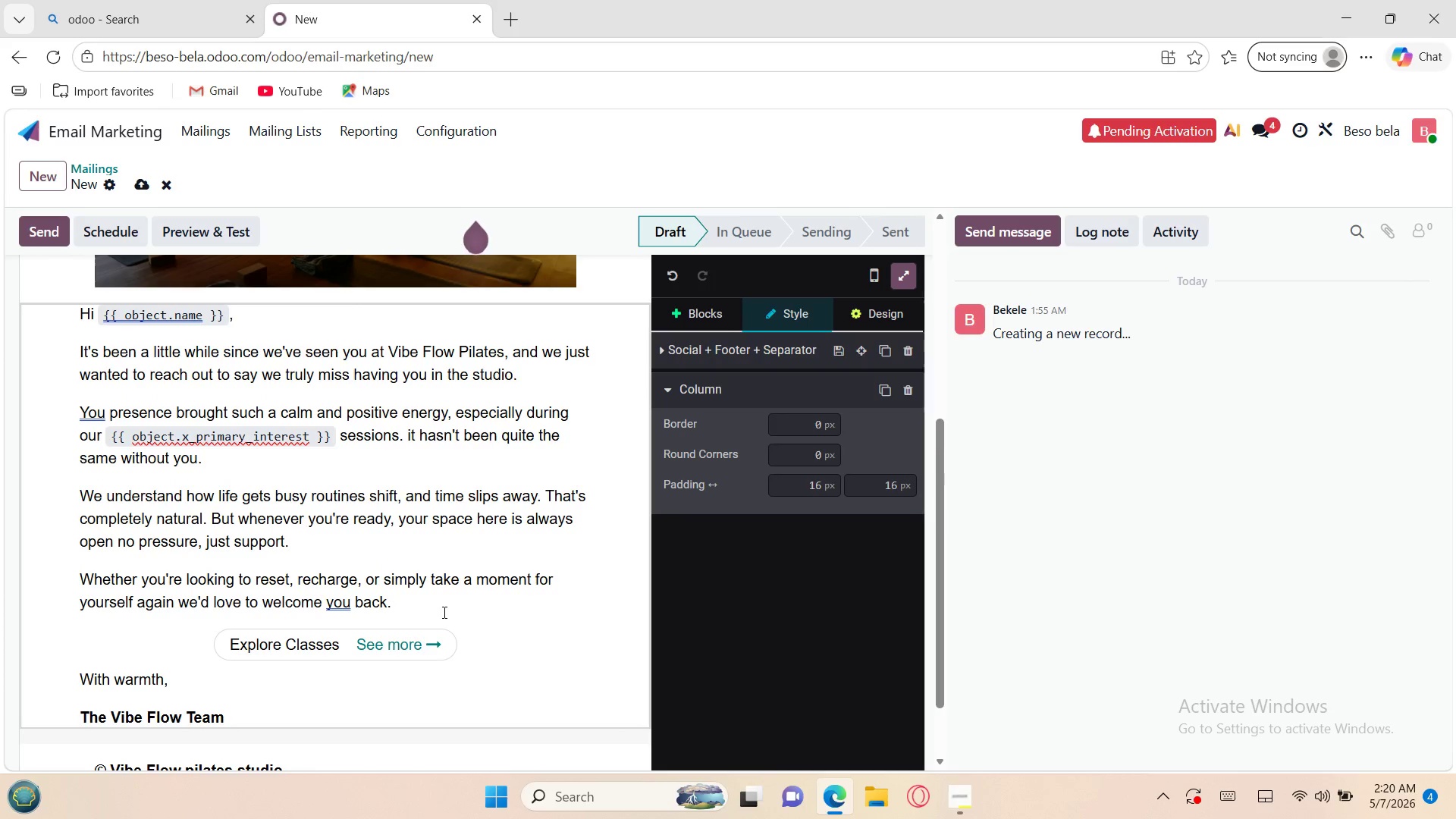 
wait(10.09)
 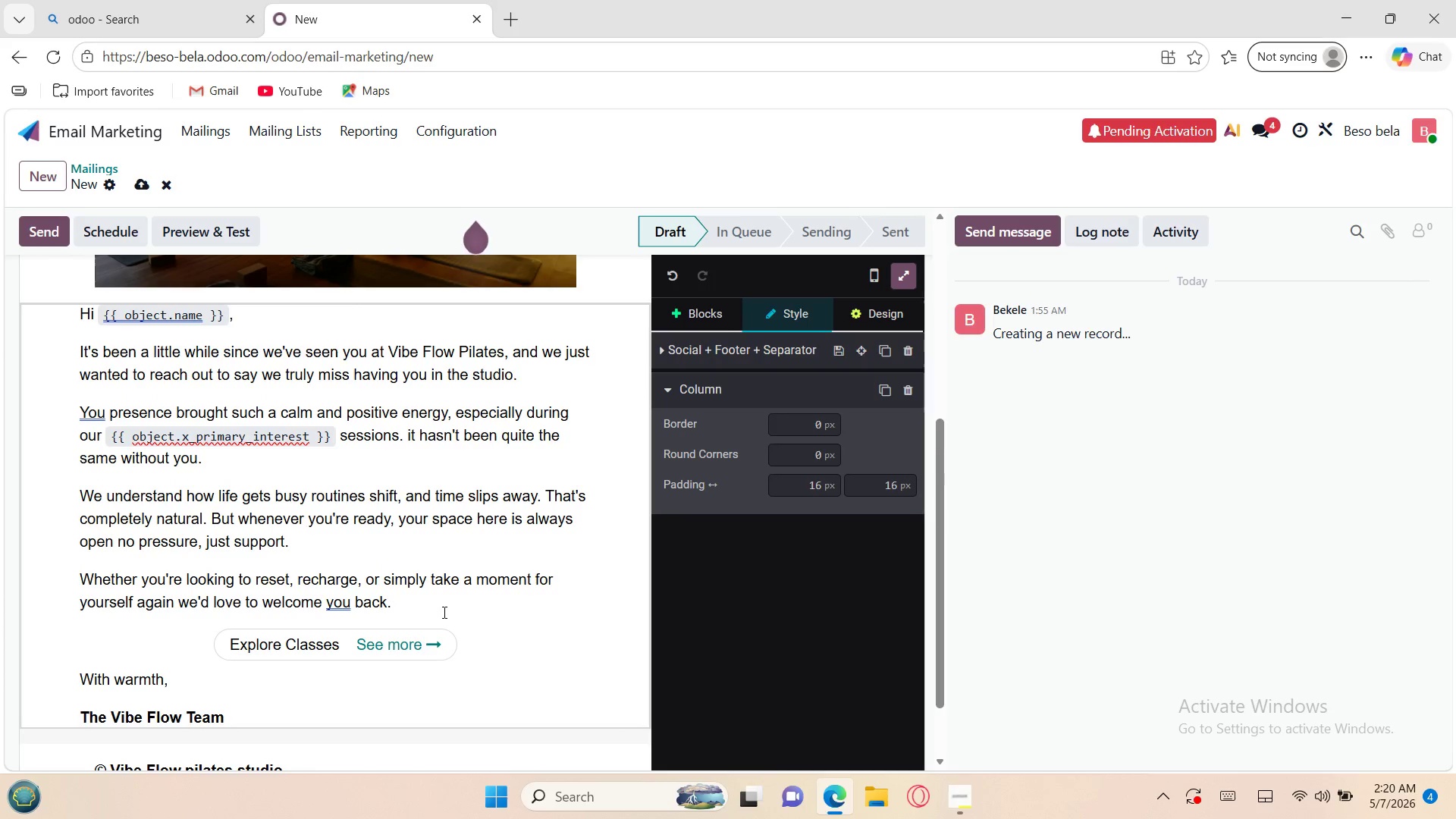 
left_click([846, 319])
 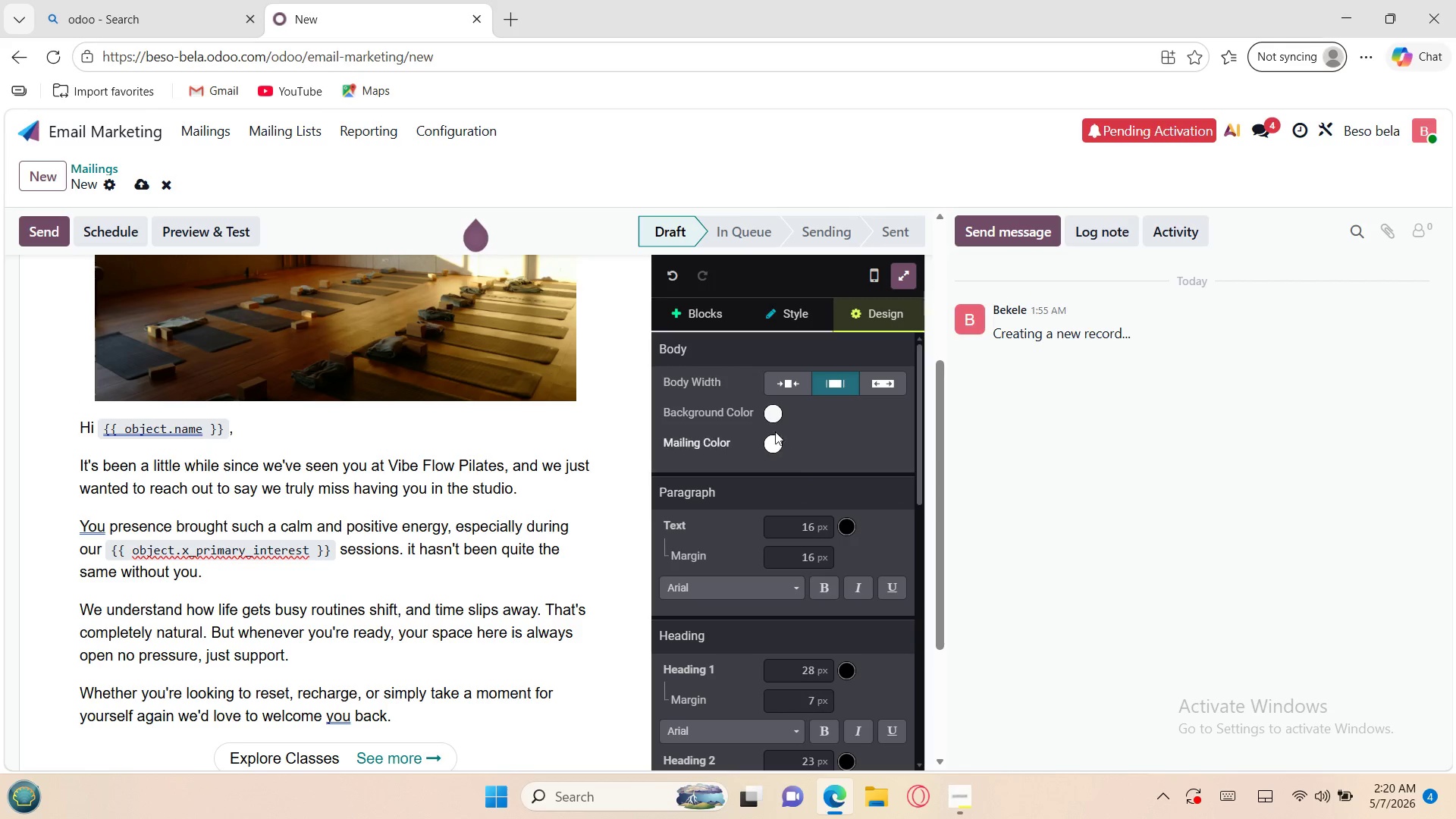 
left_click([769, 418])
 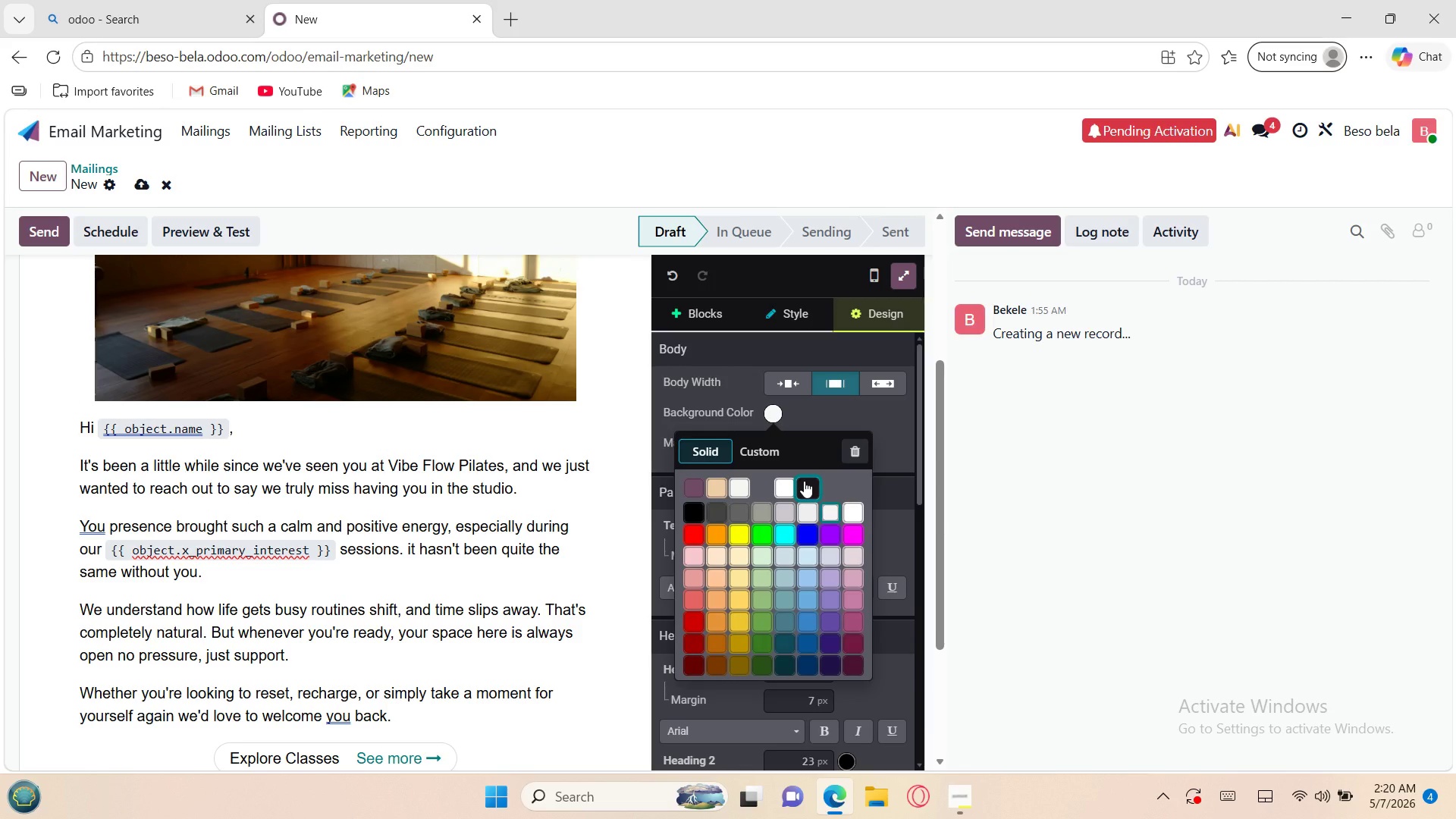 
left_click([804, 481])
 